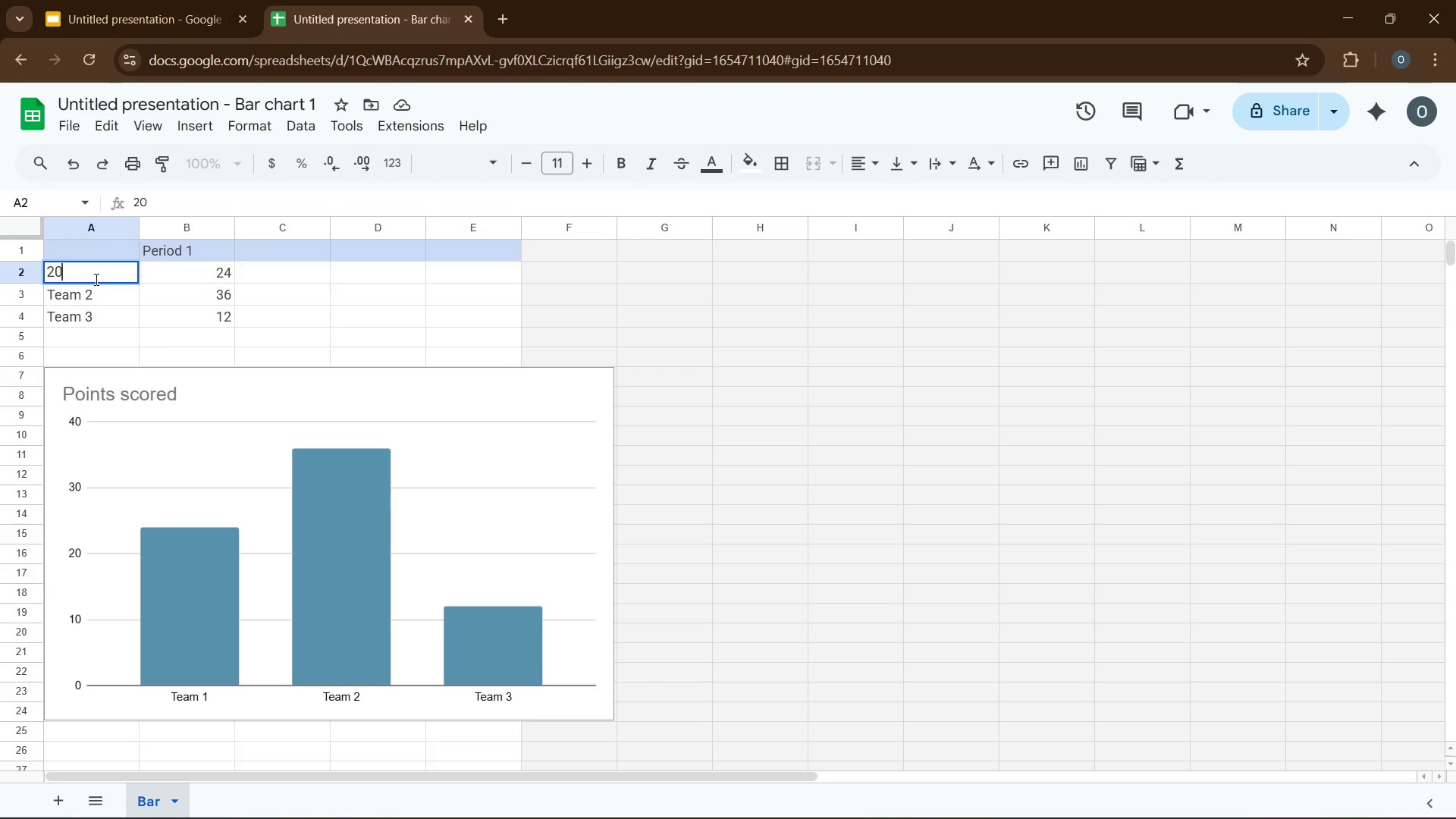 
key(Numpad2)
 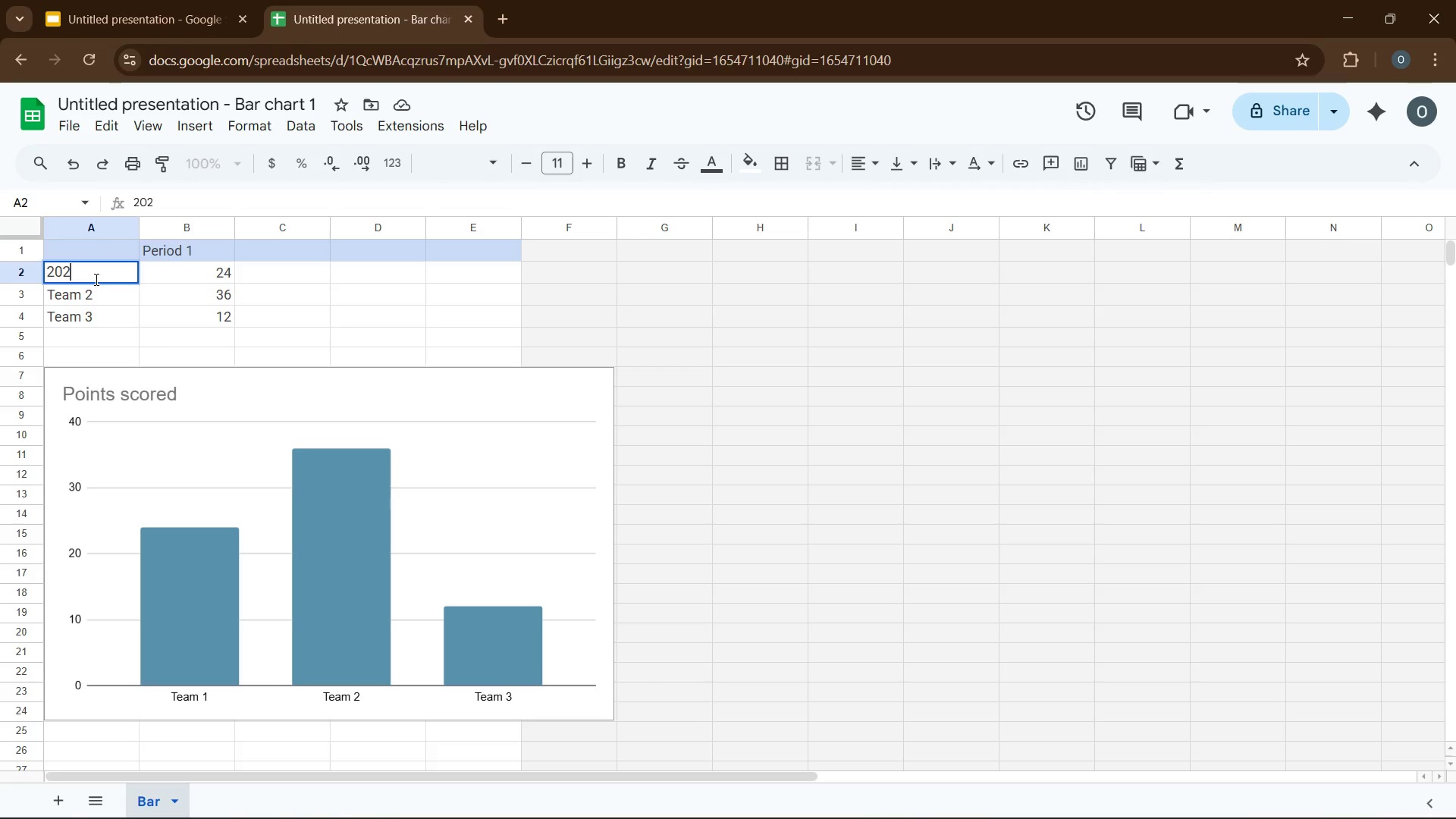 
key(Numpad1)
 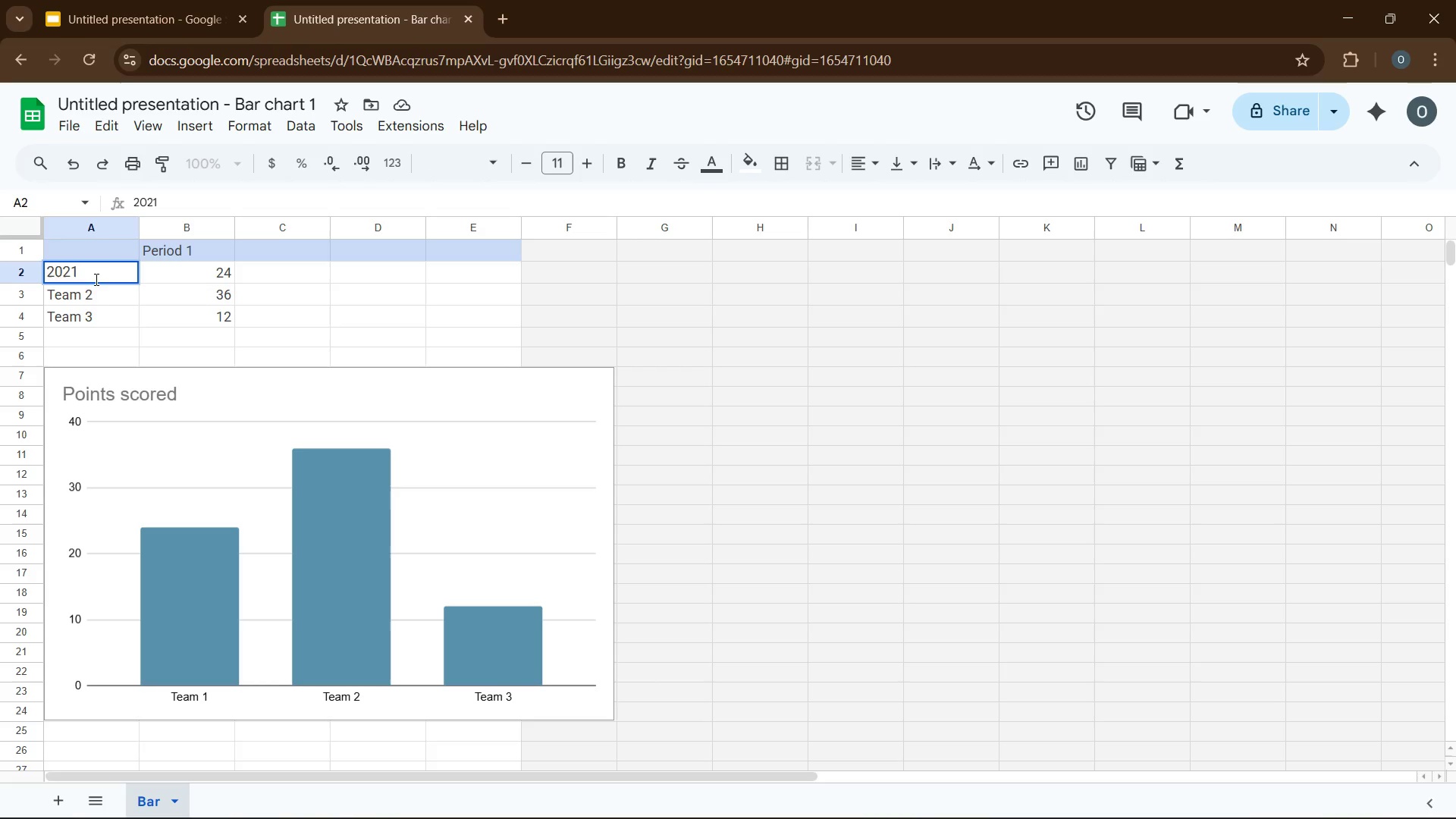 
key(ArrowDown)
 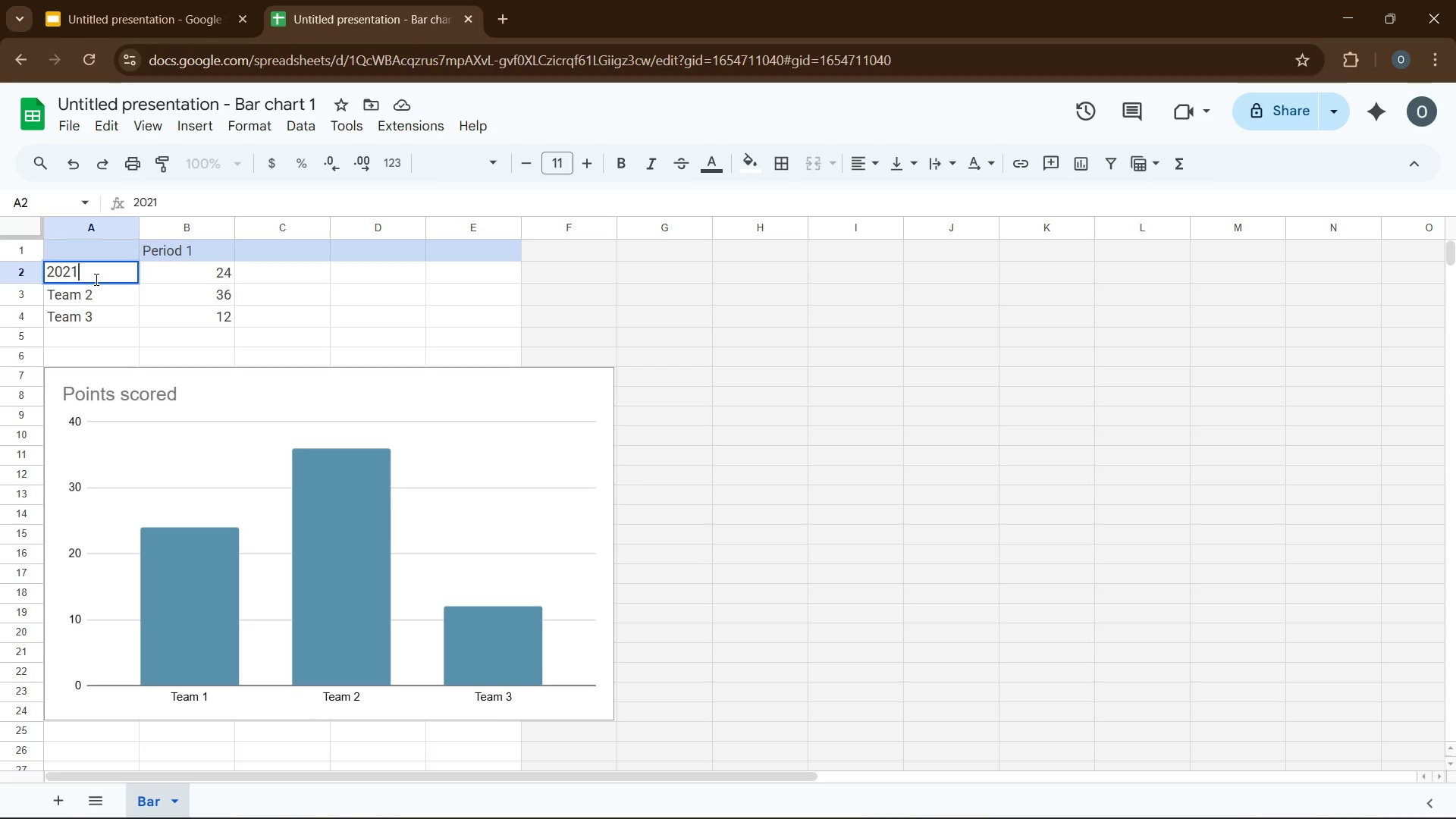 
wait(7.31)
 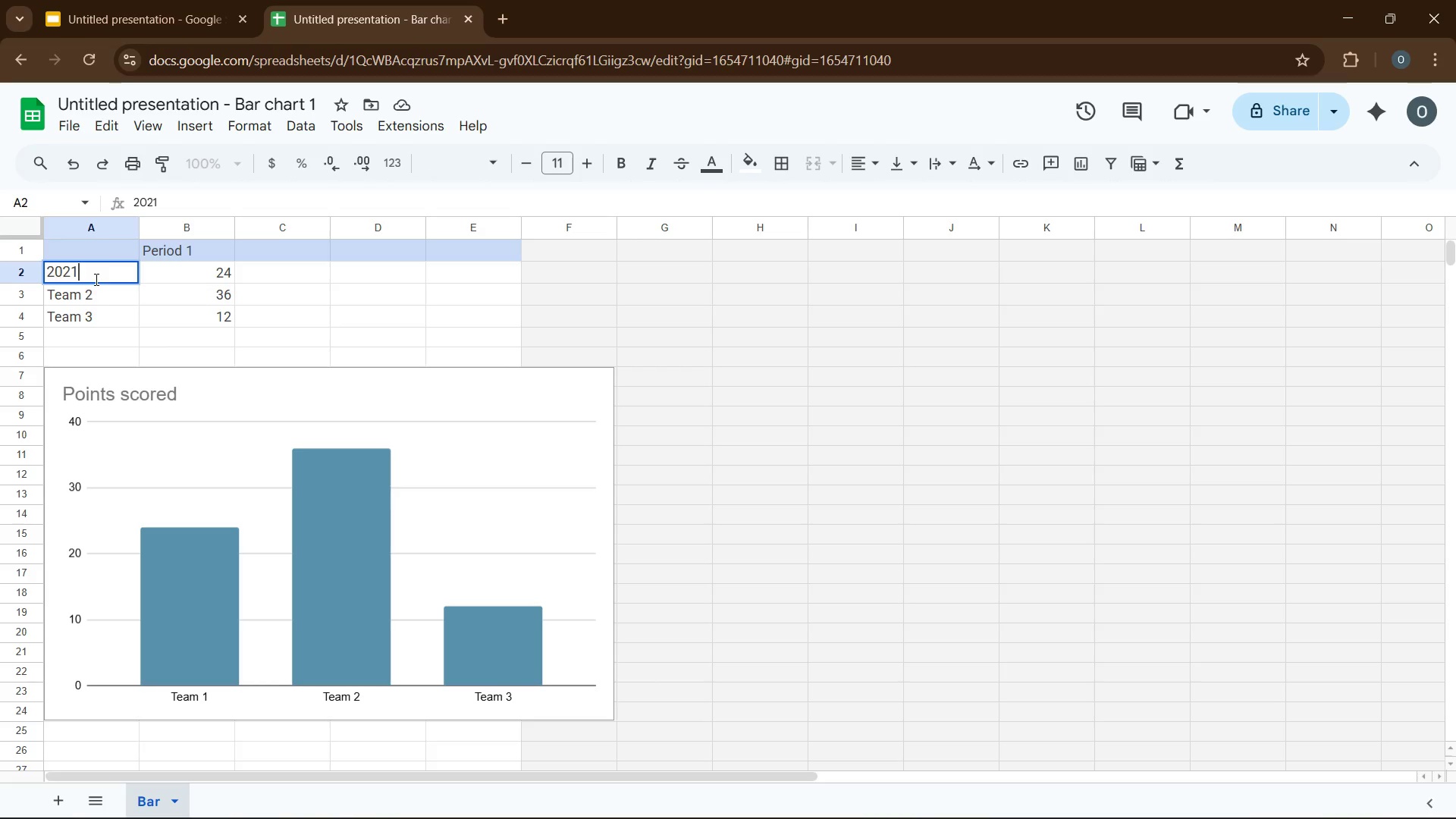 
left_click([93, 293])
 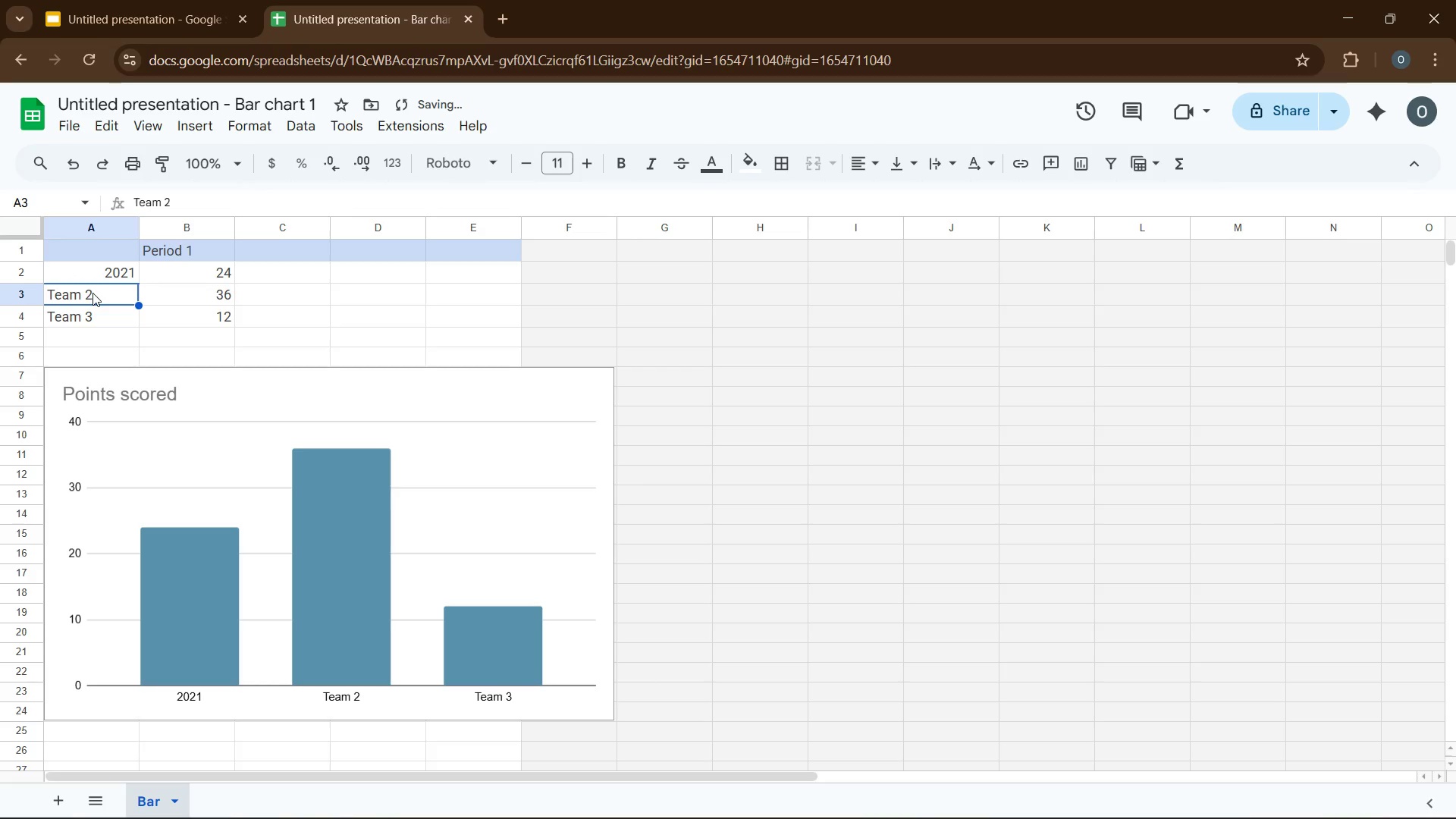 
key(Numpad2)
 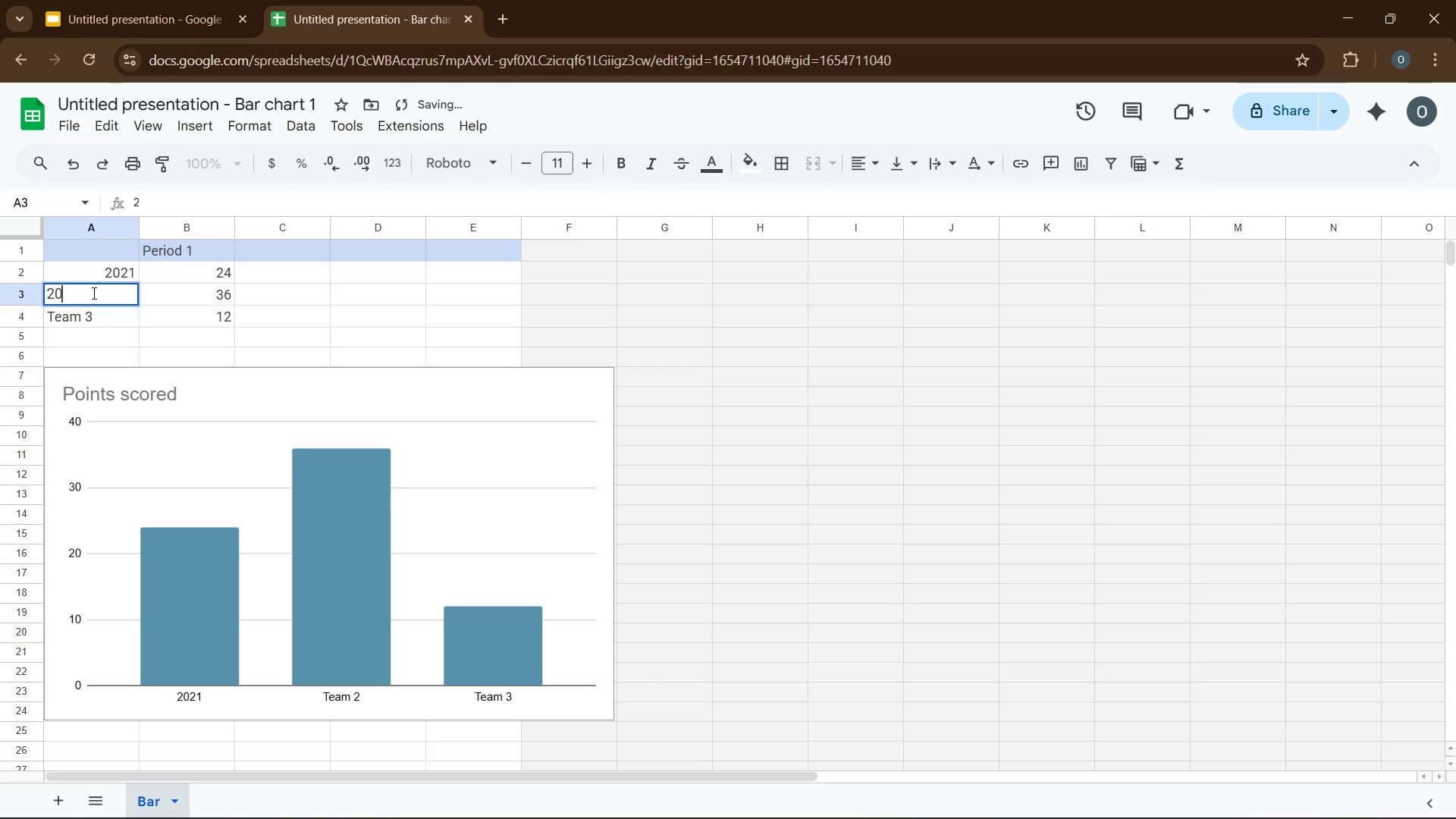 
key(Numpad0)
 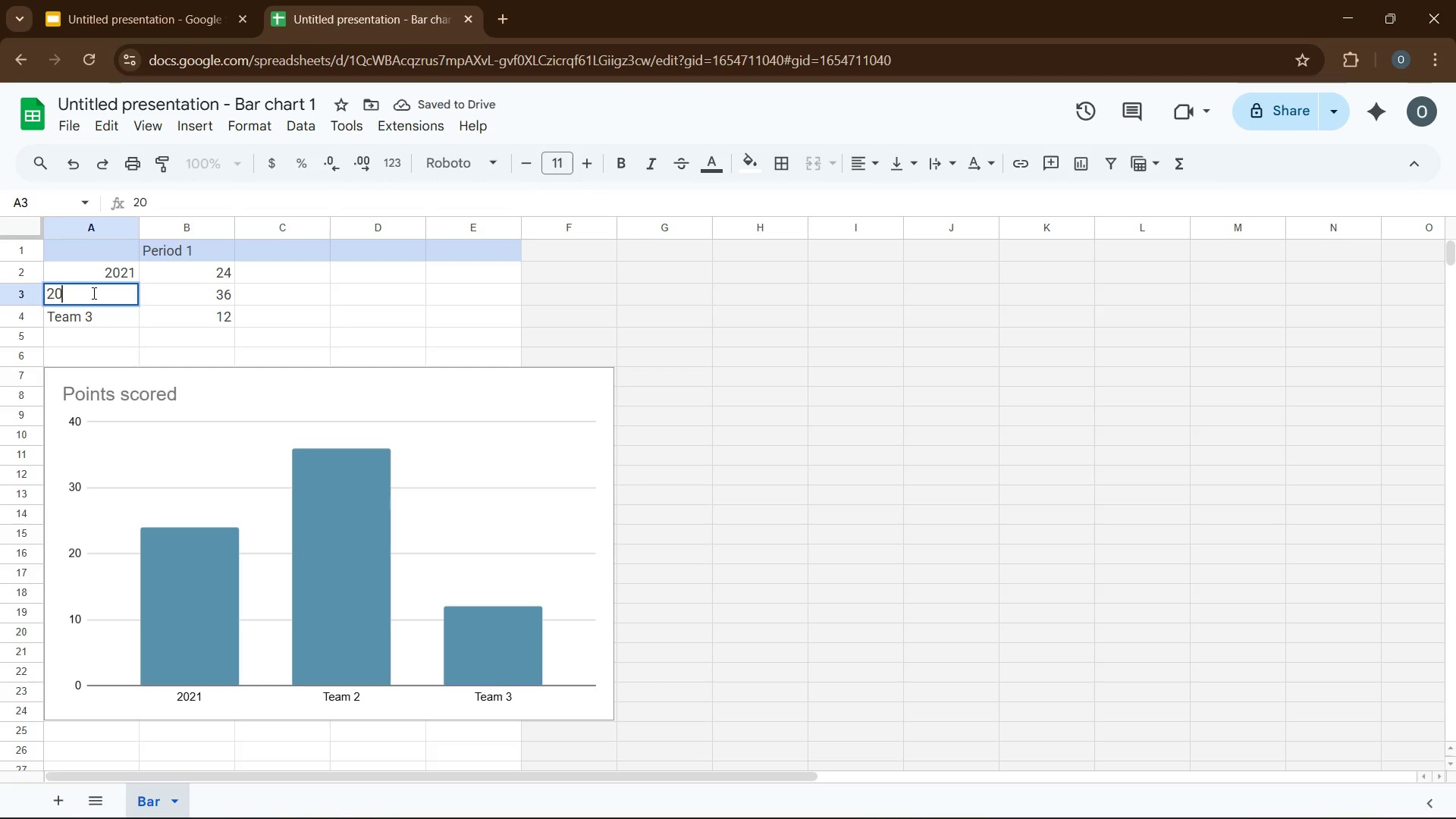 
key(Numpad2)
 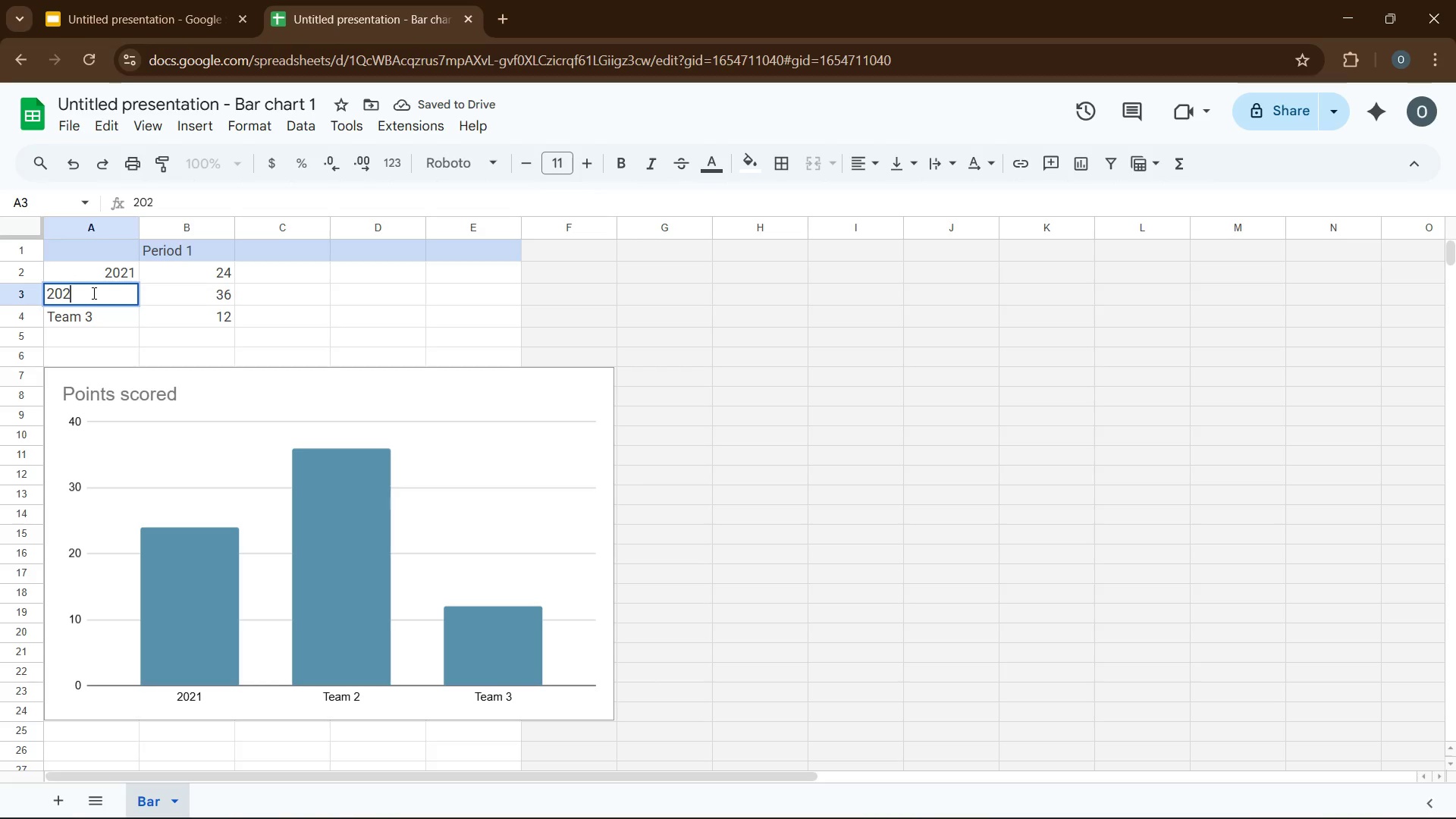 
key(Numpad2)
 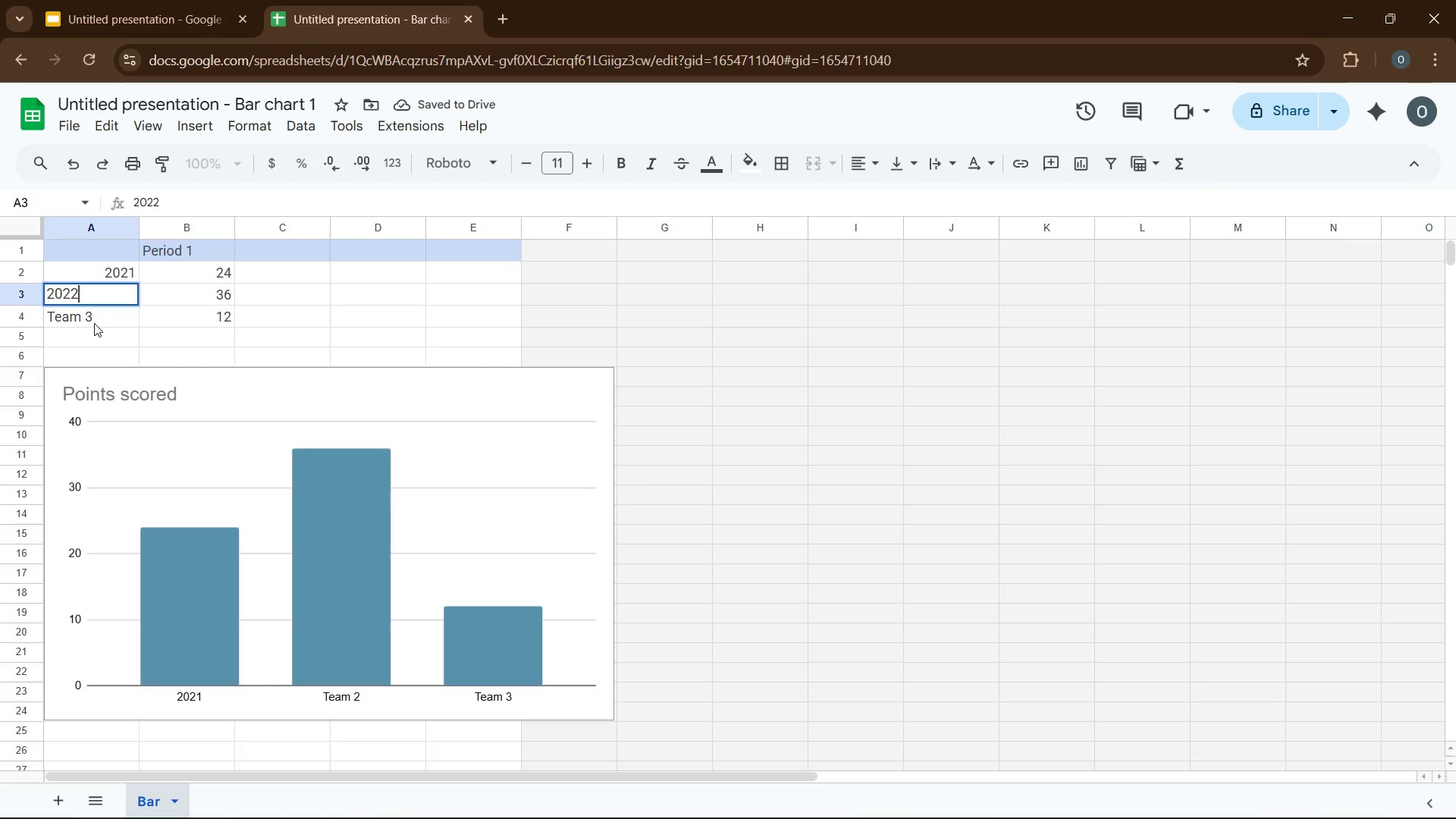 
left_click([92, 326])
 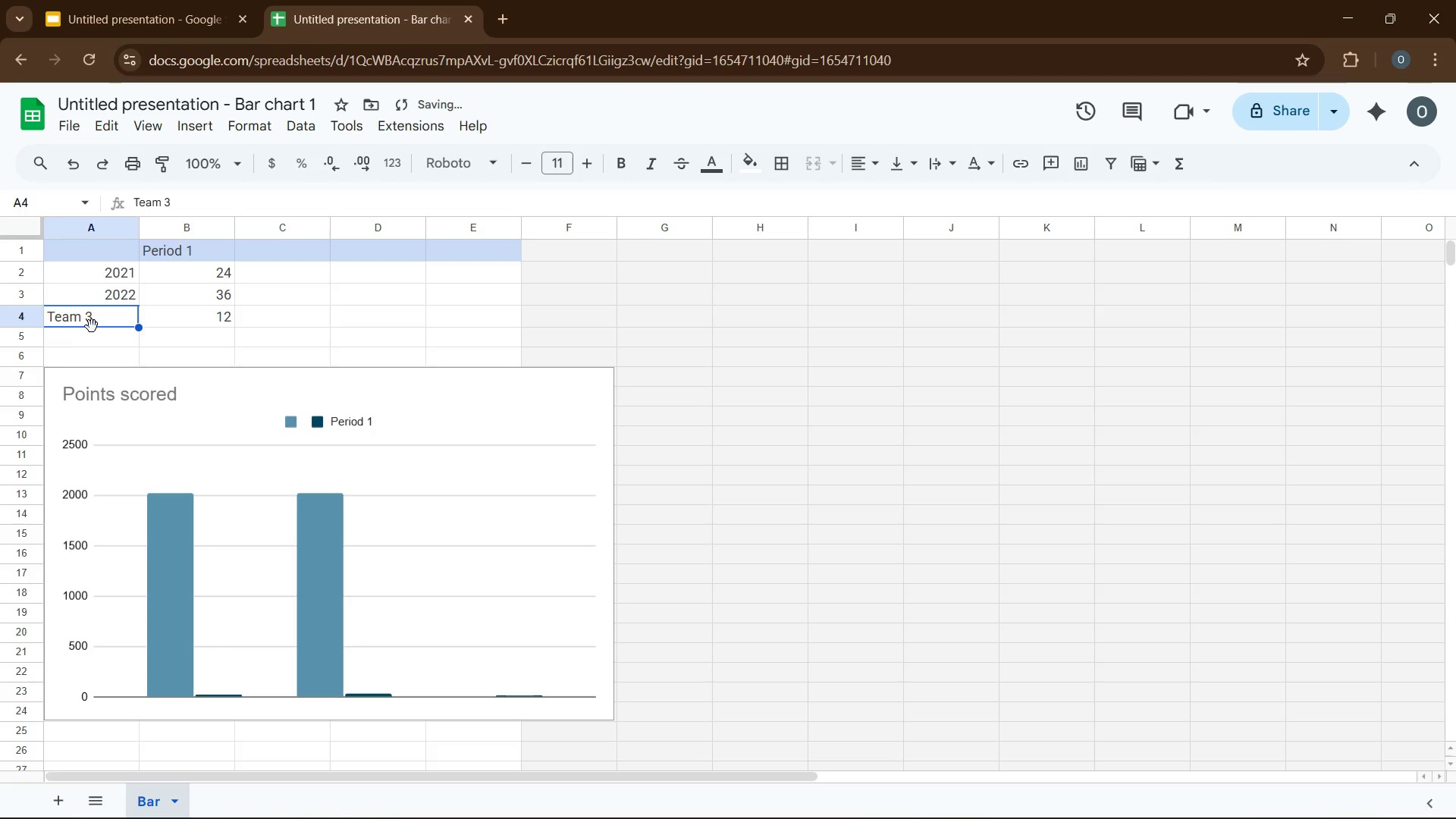 
wait(6.03)
 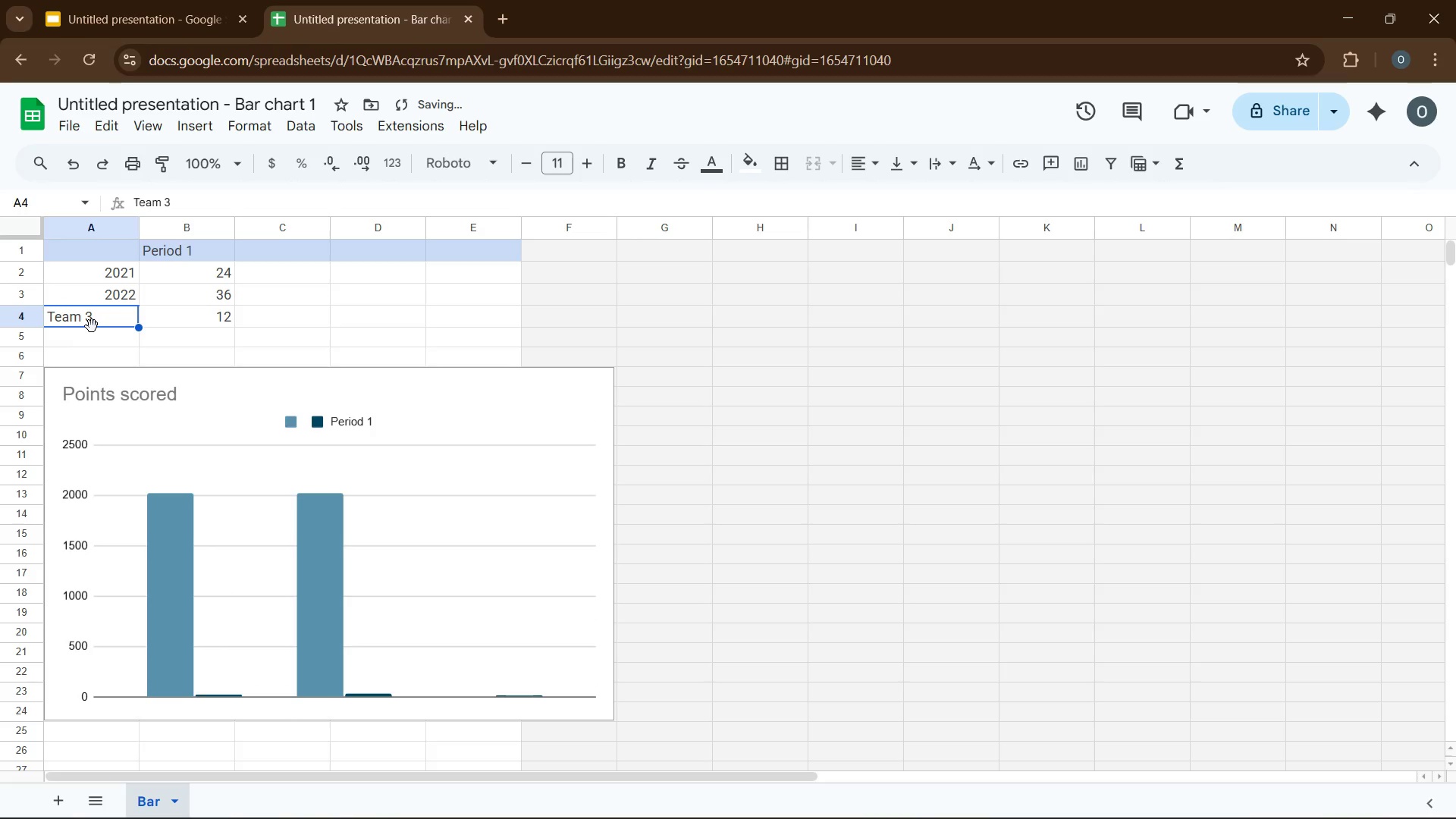 
left_click([112, 299])
 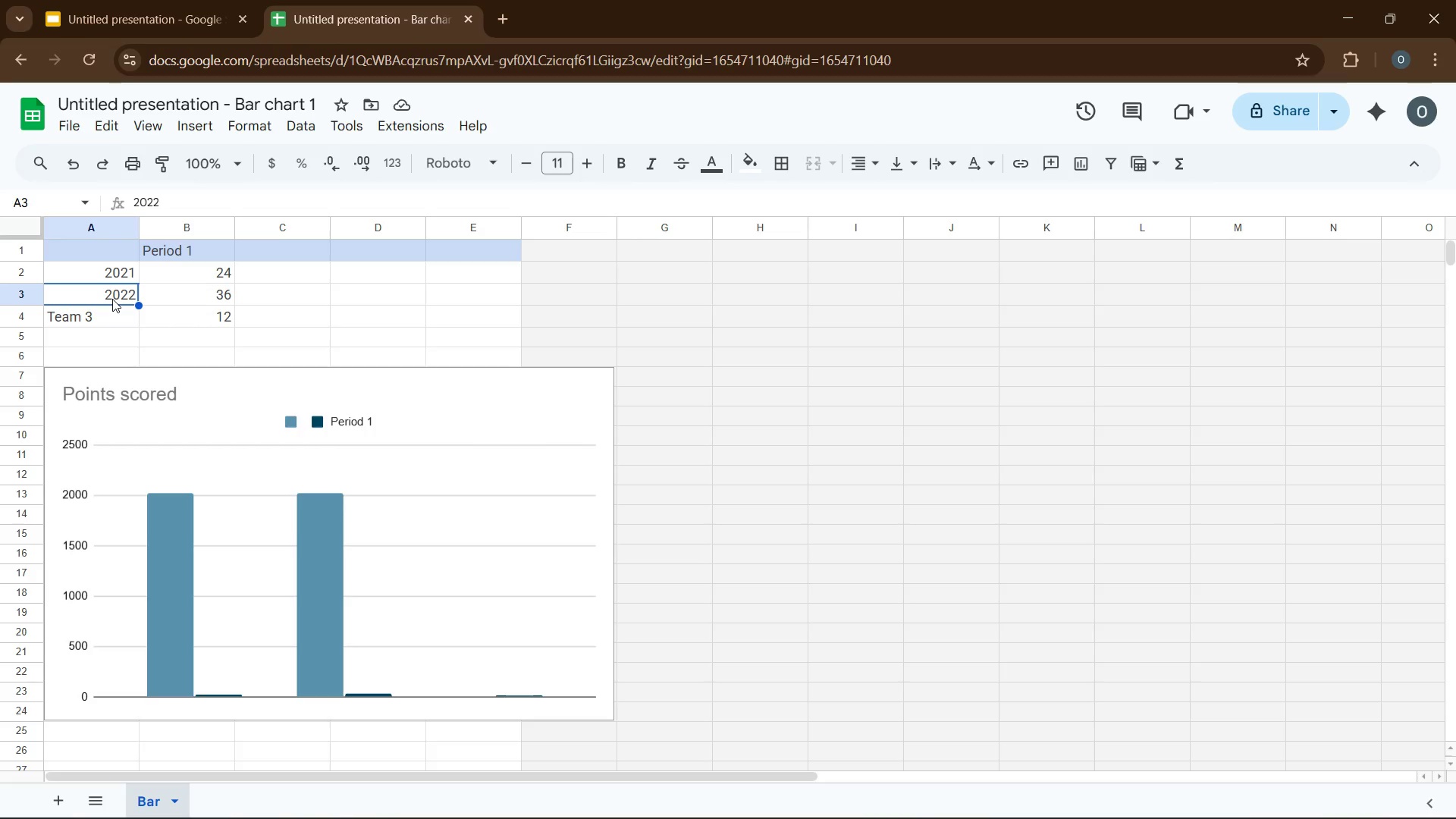 
key(Numpad2)
 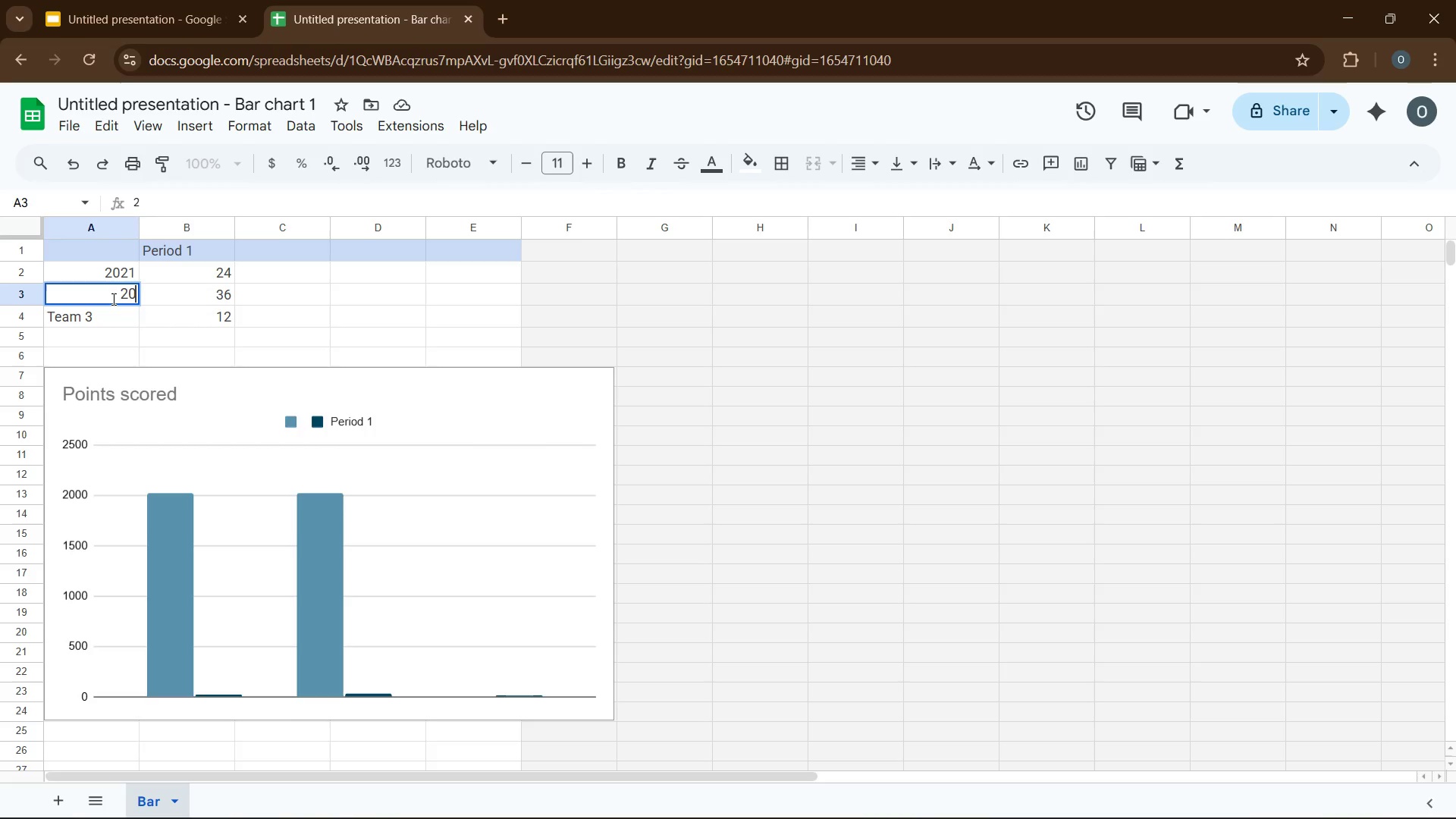 
key(Numpad0)
 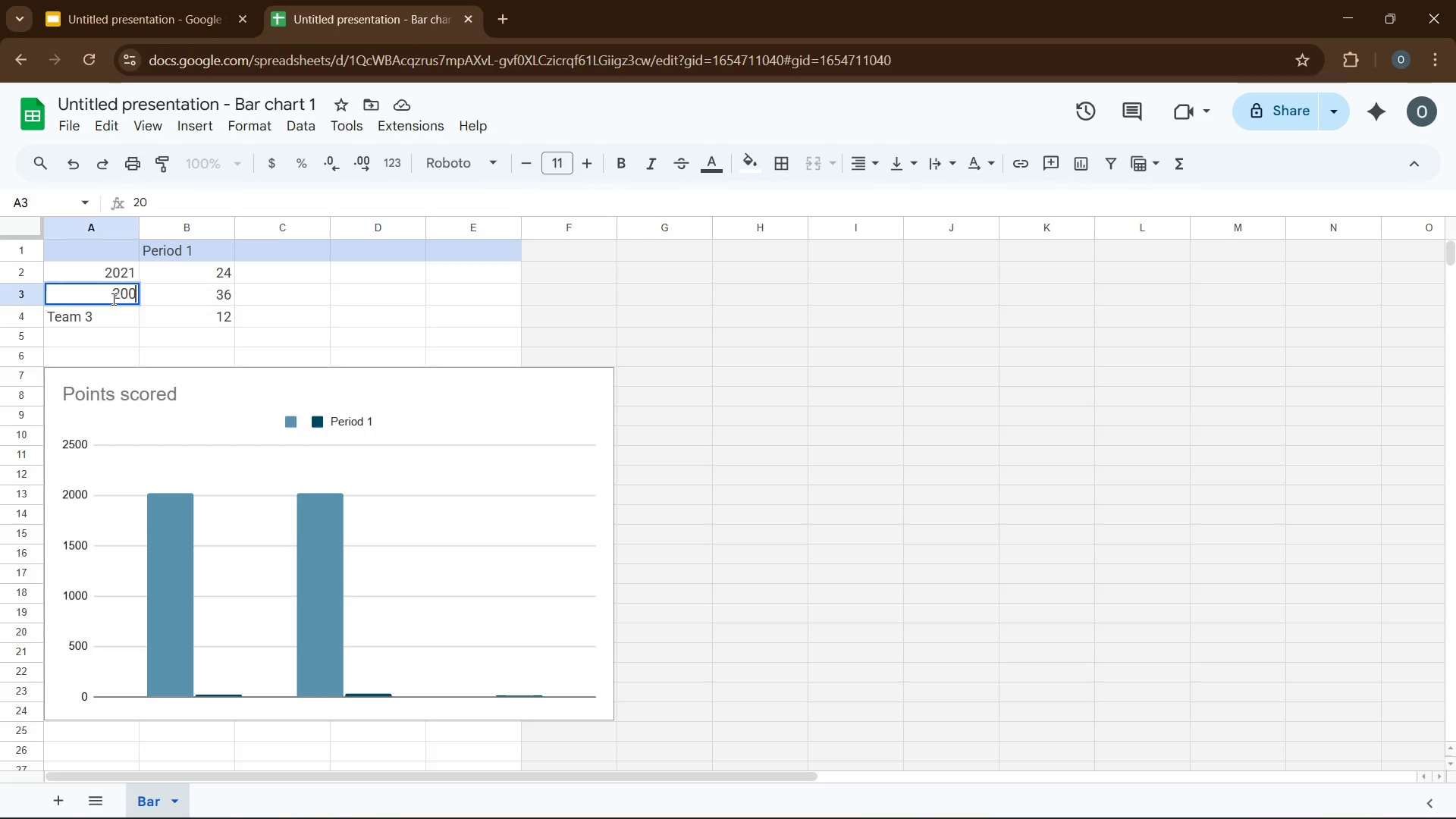 
key(Numpad0)
 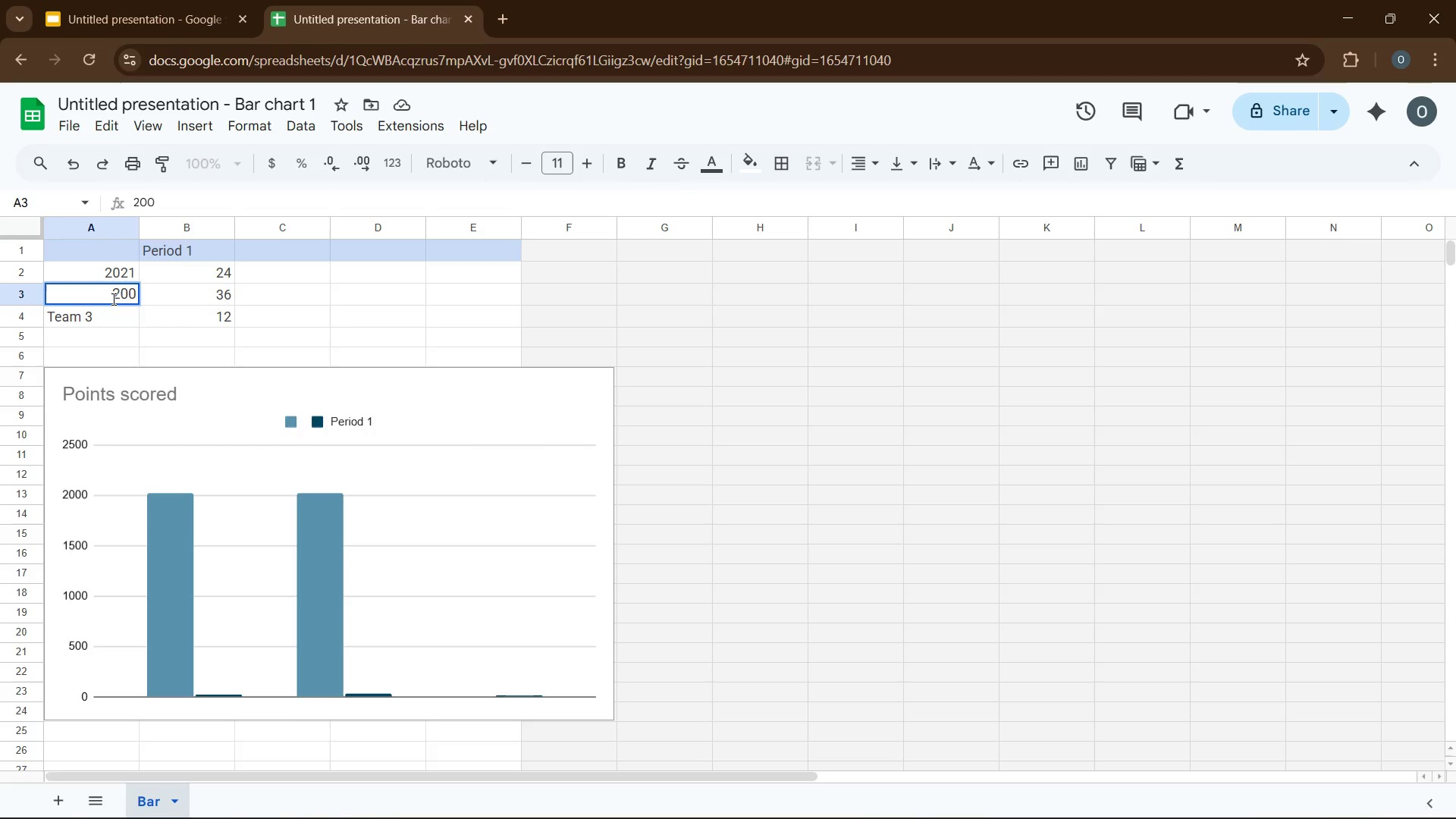 
key(Backspace)
 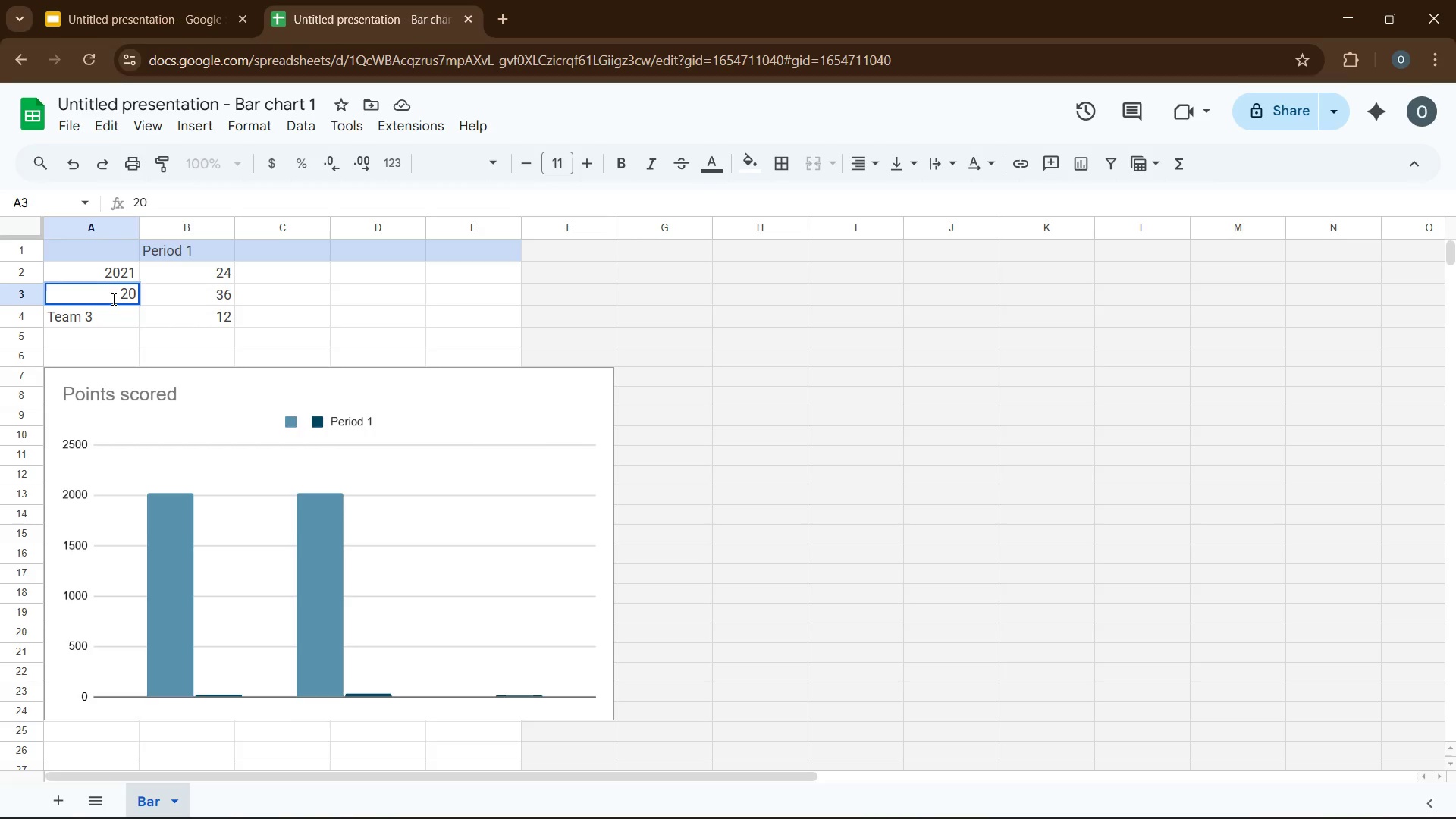 
key(Numpad2)
 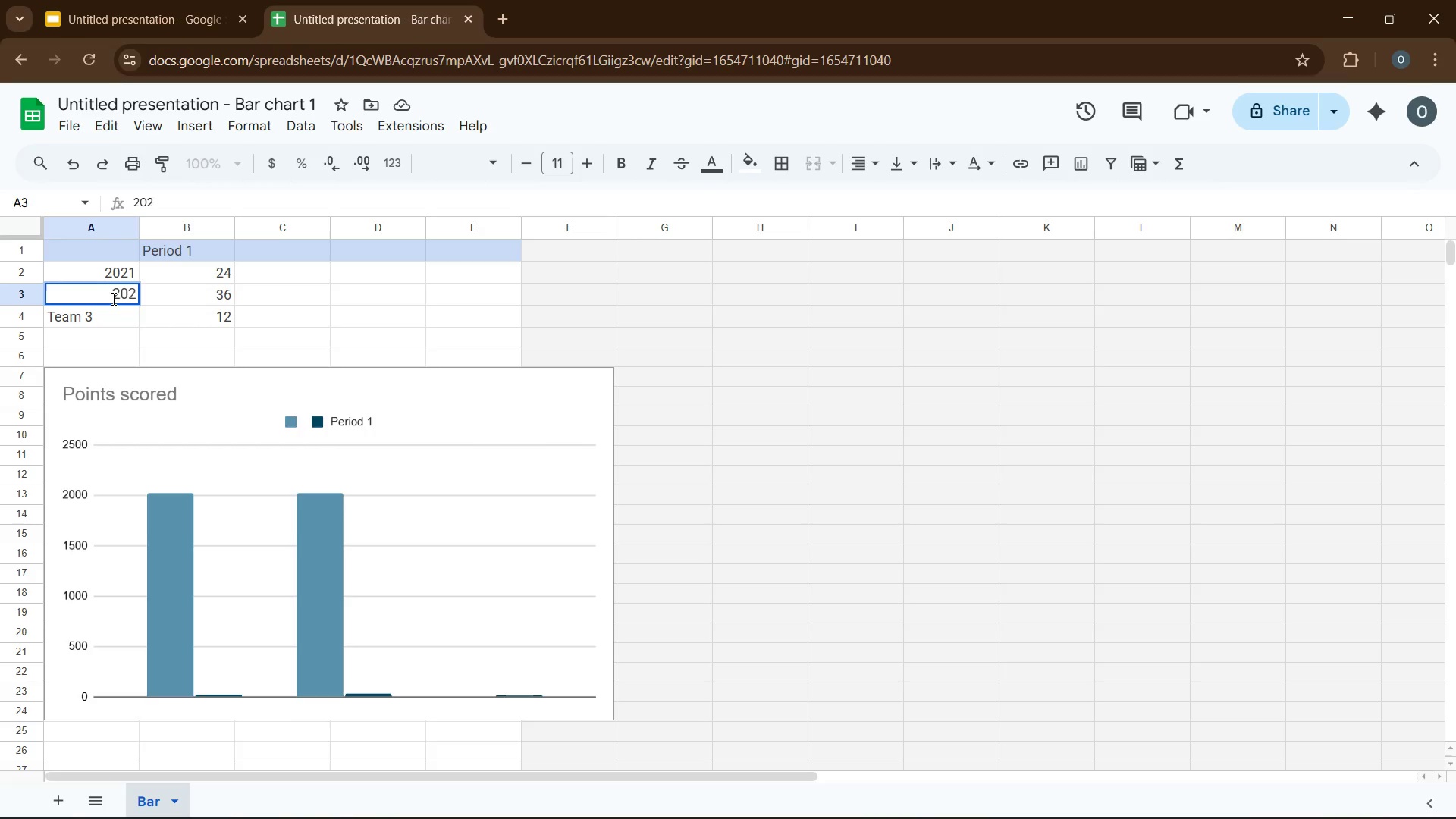 
key(Numpad2)
 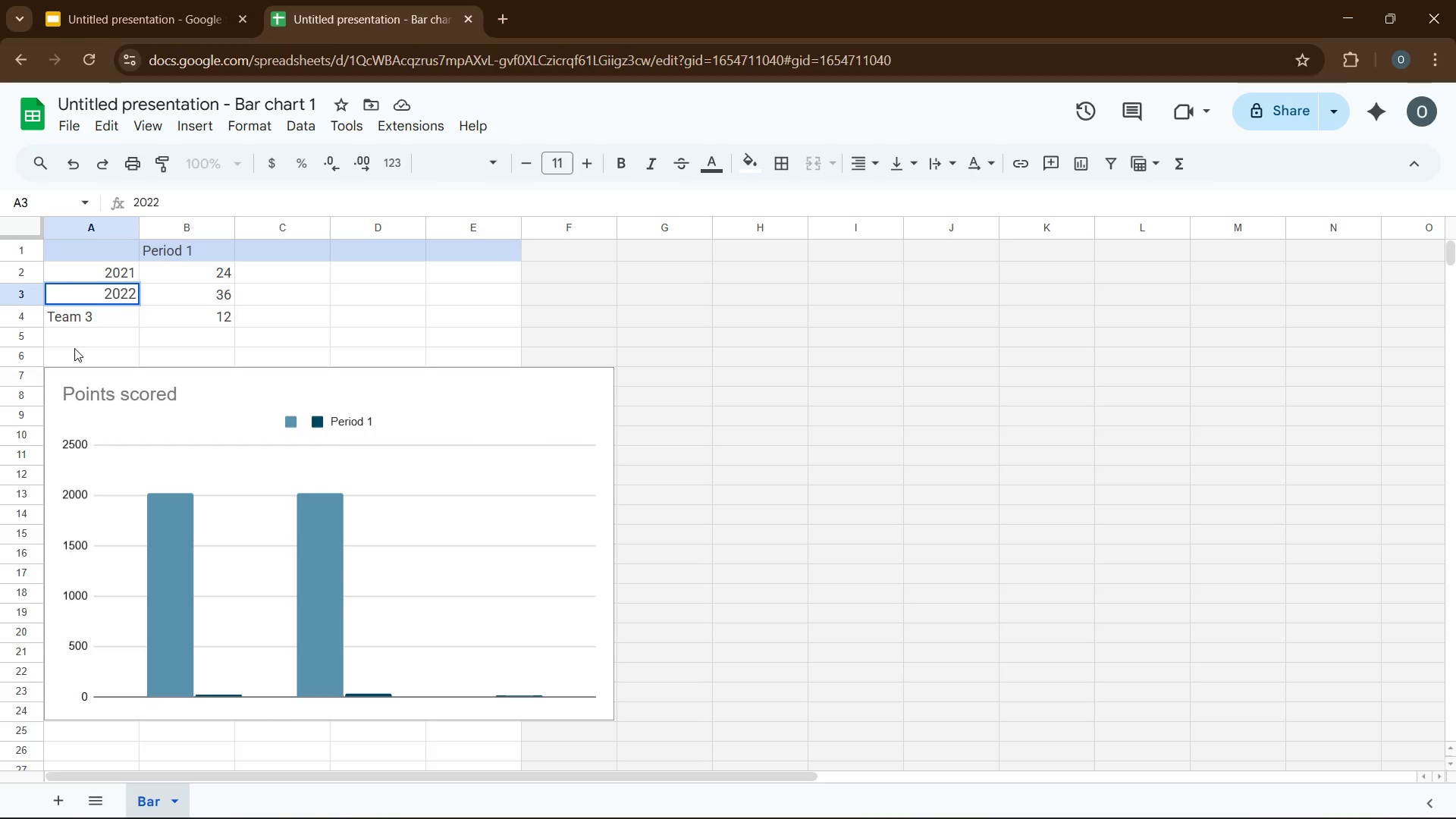 
left_click([89, 319])
 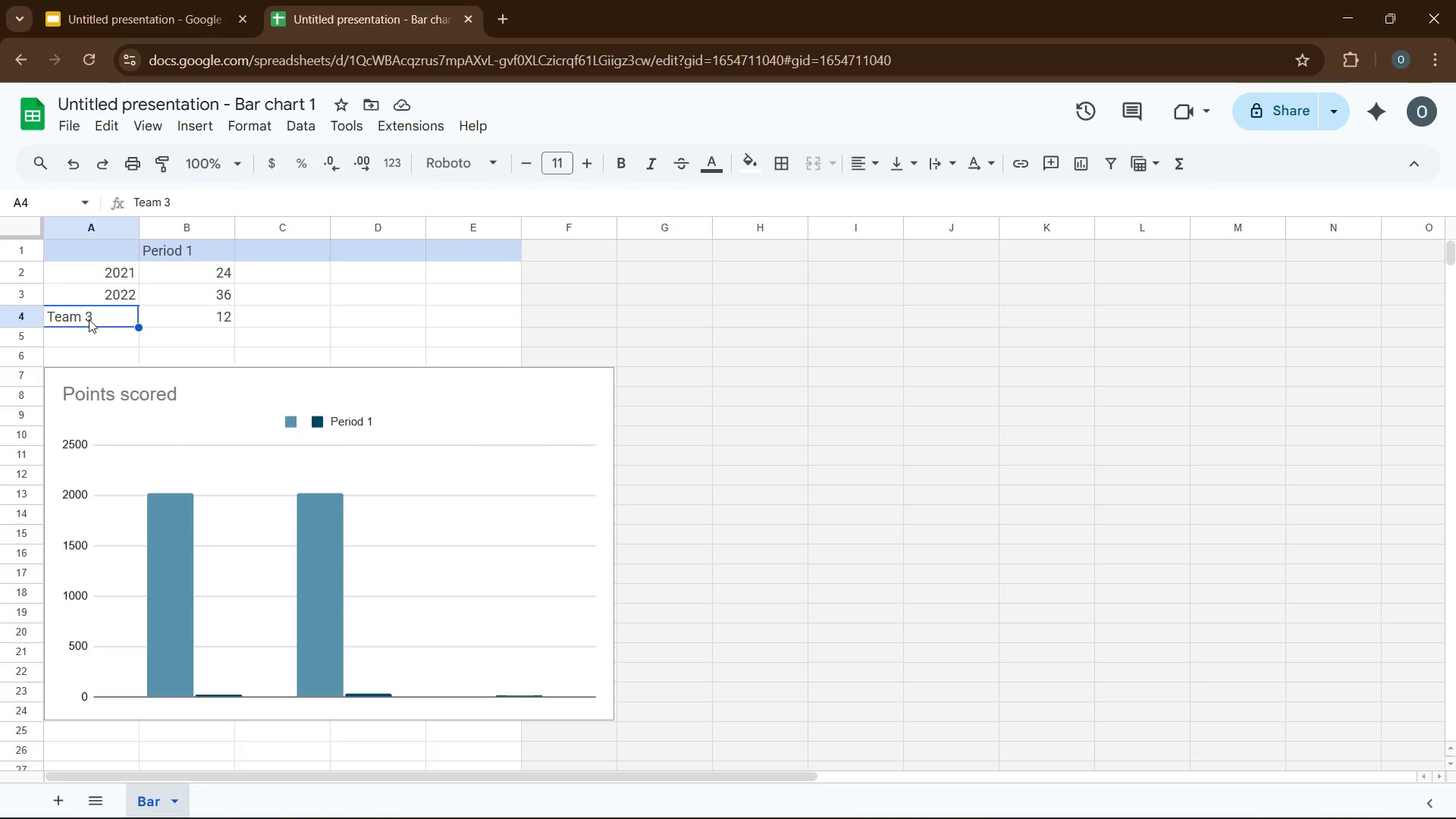 
key(Numpad2)
 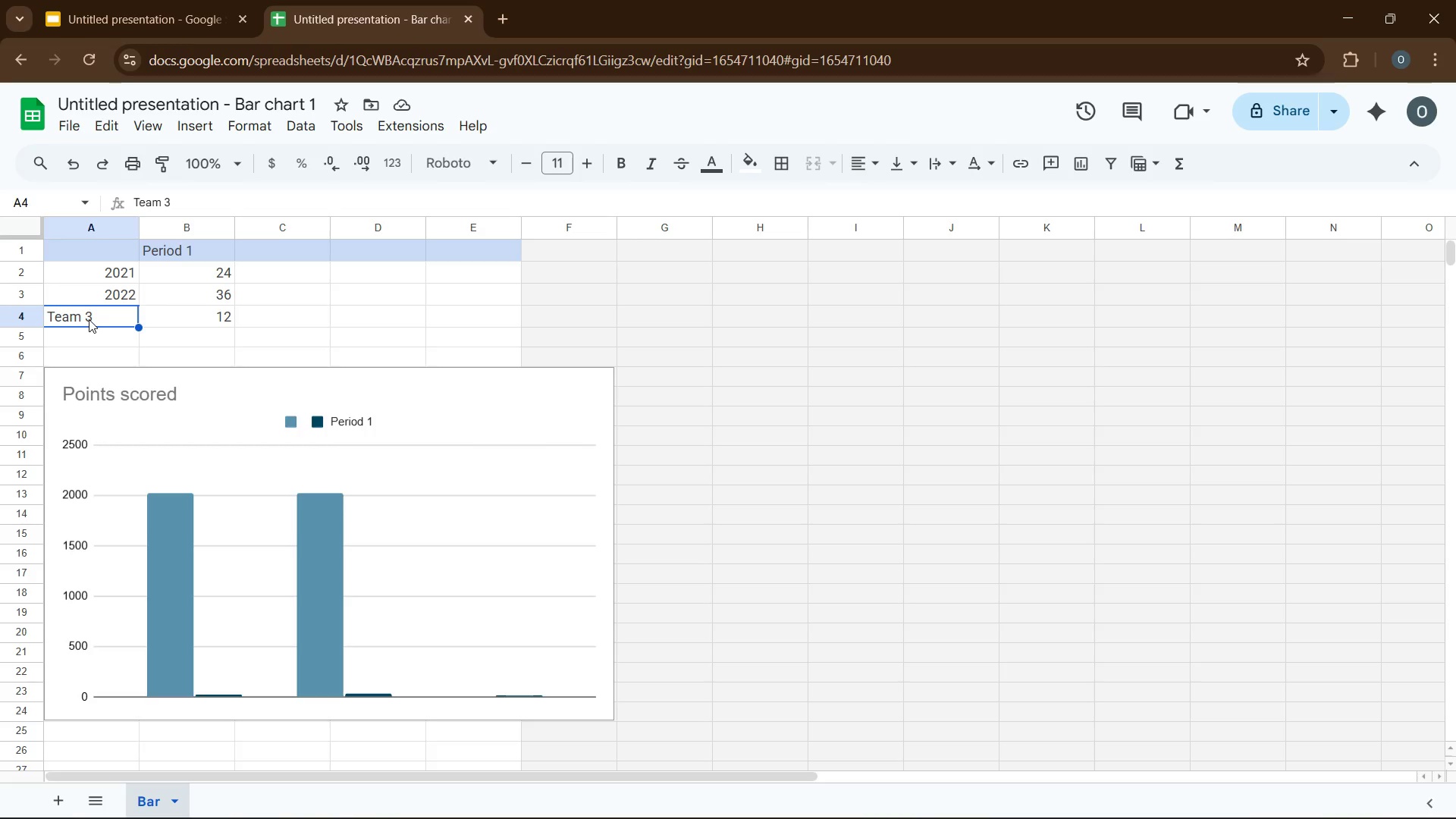 
key(Numpad0)
 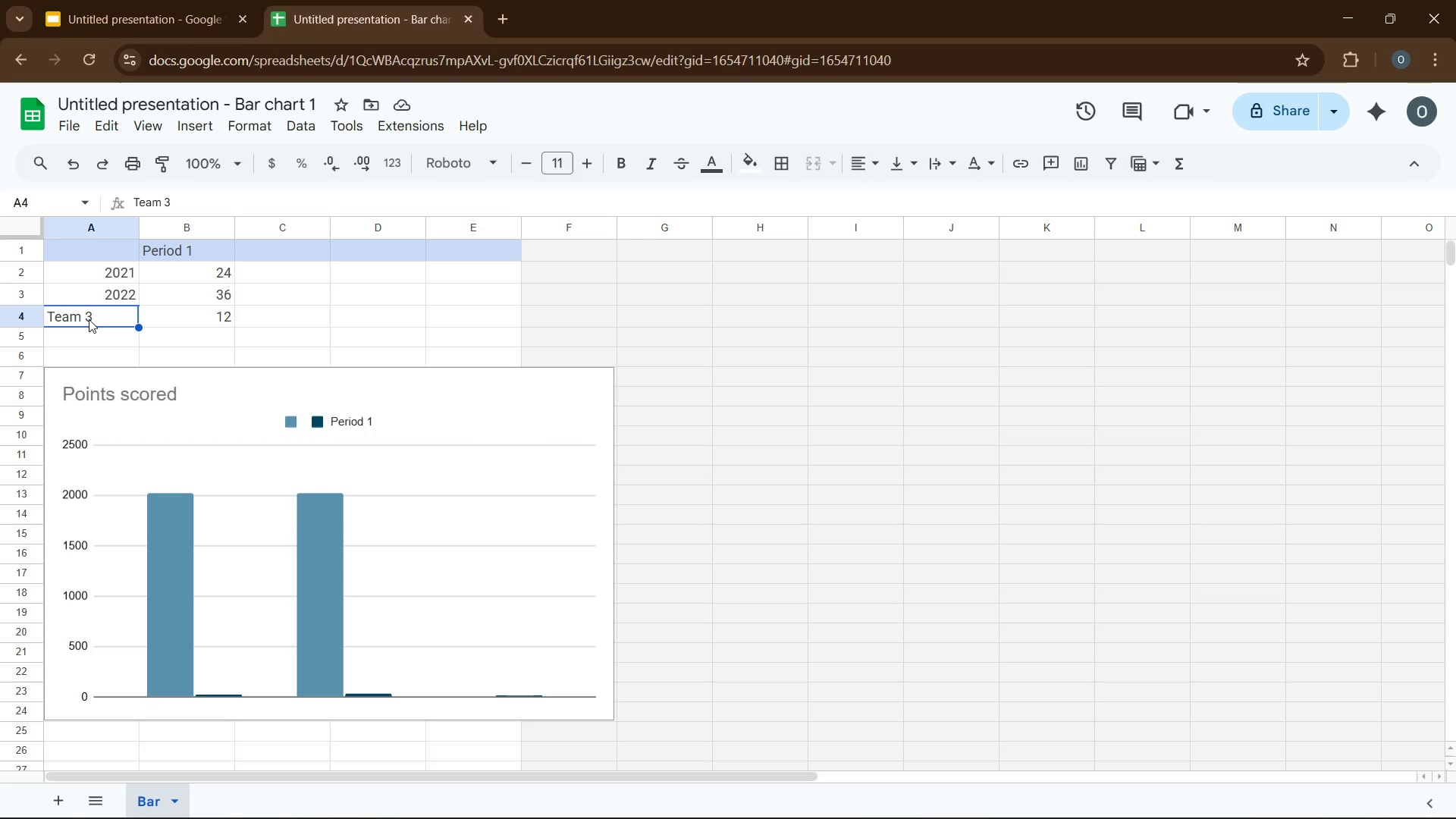 
key(Numpad2)
 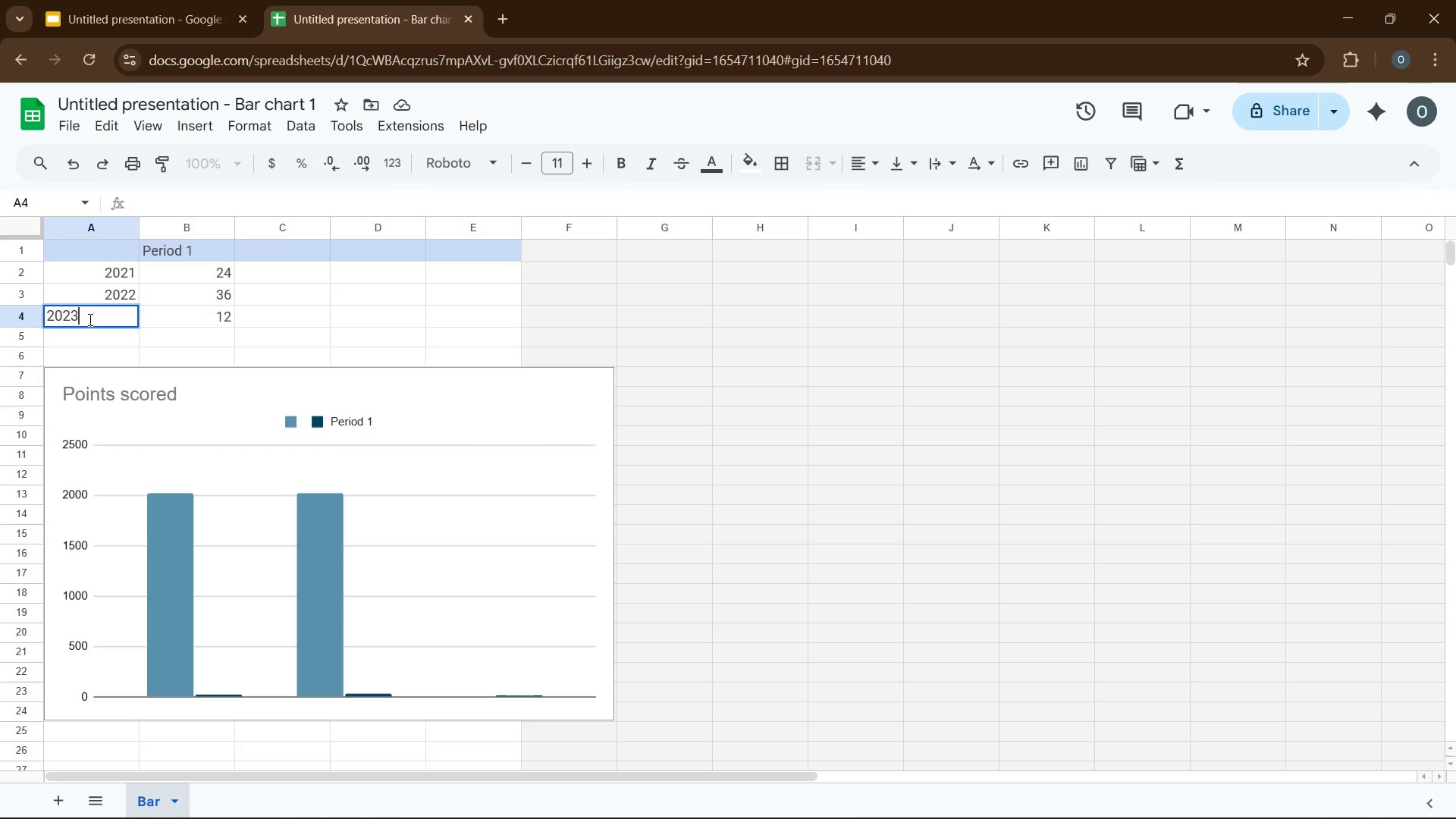 
key(Numpad3)
 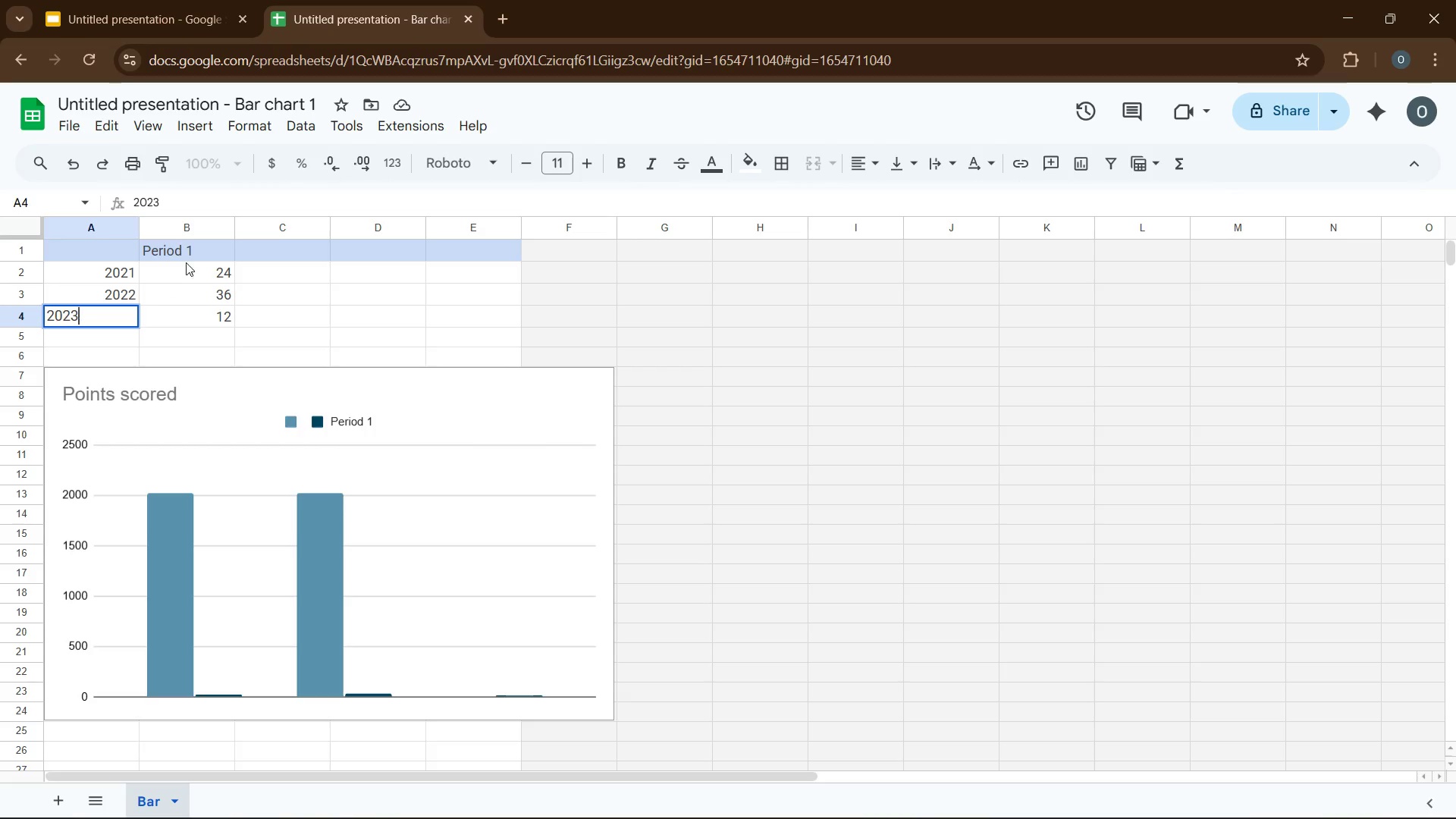 
left_click([196, 255])
 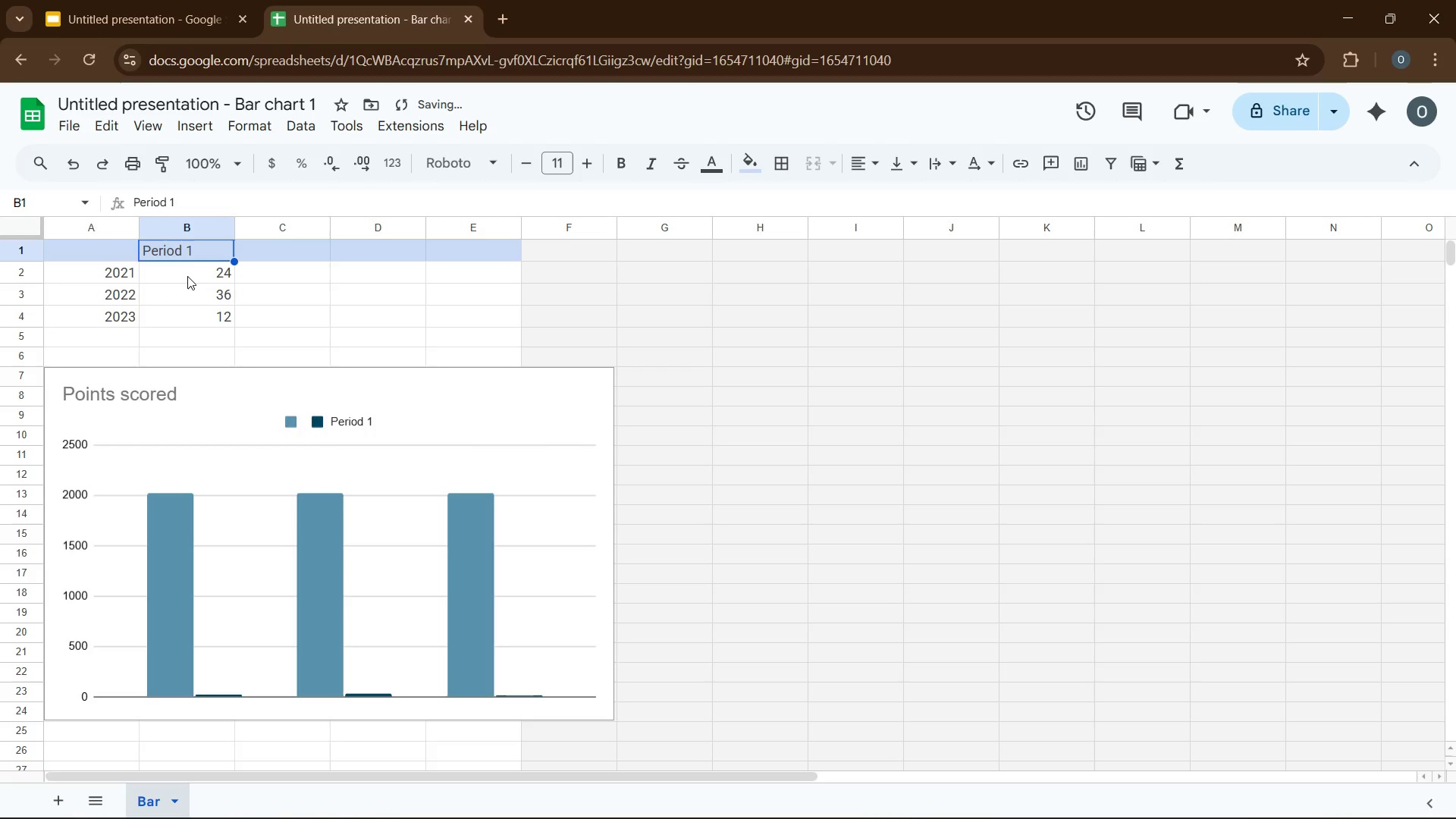 
left_click([187, 276])
 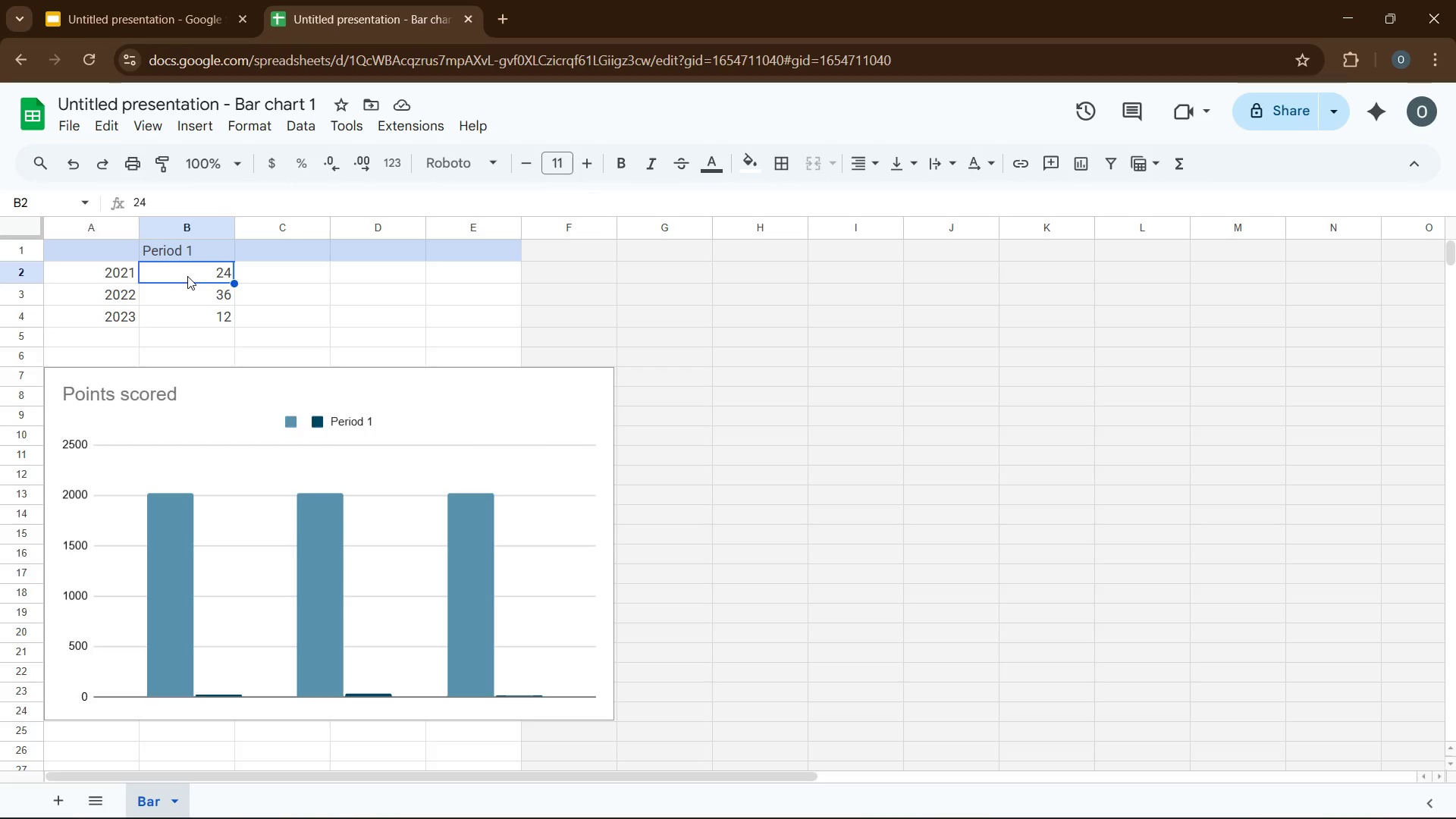 
wait(14.81)
 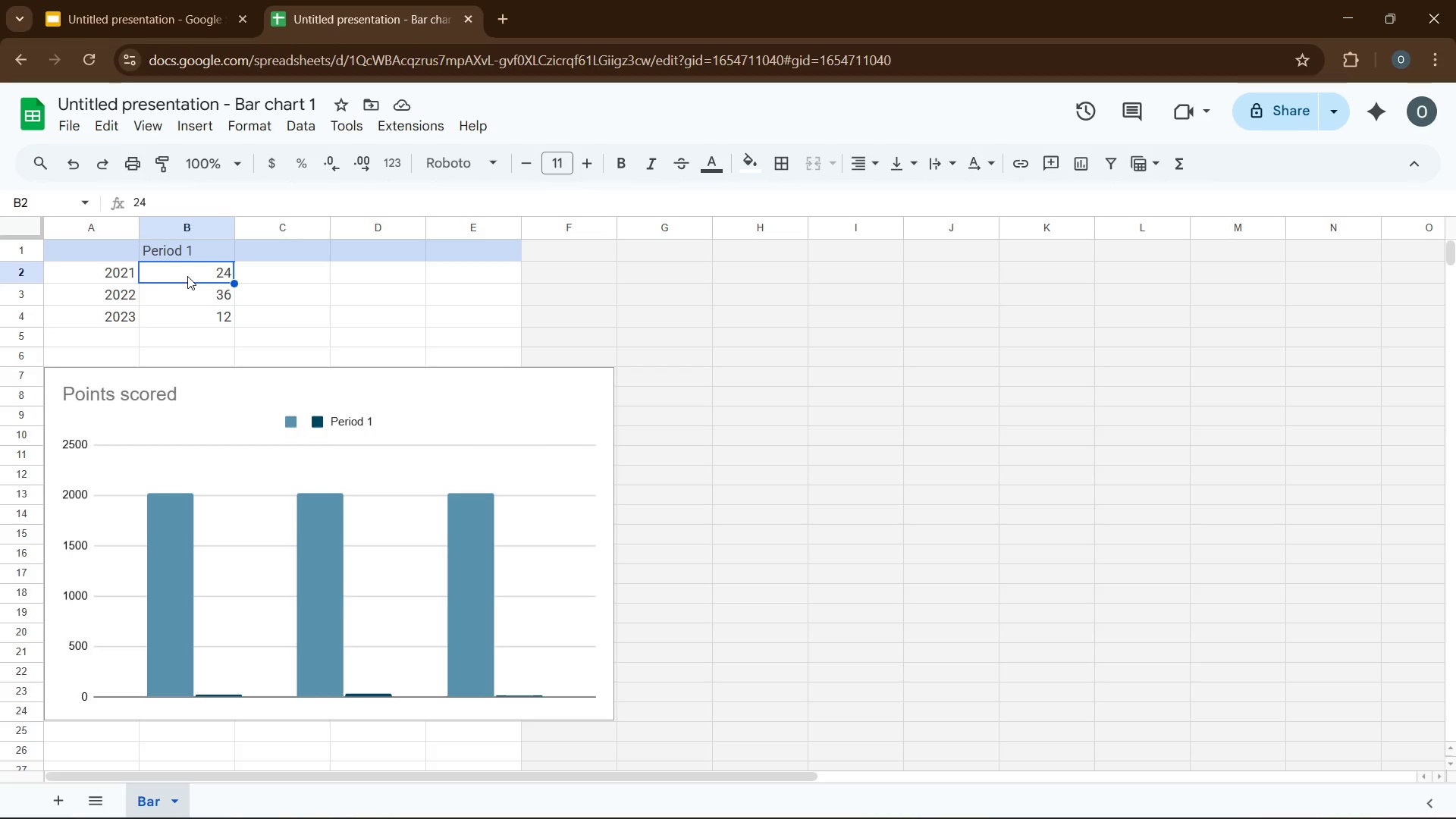 
key(Numpad2)
 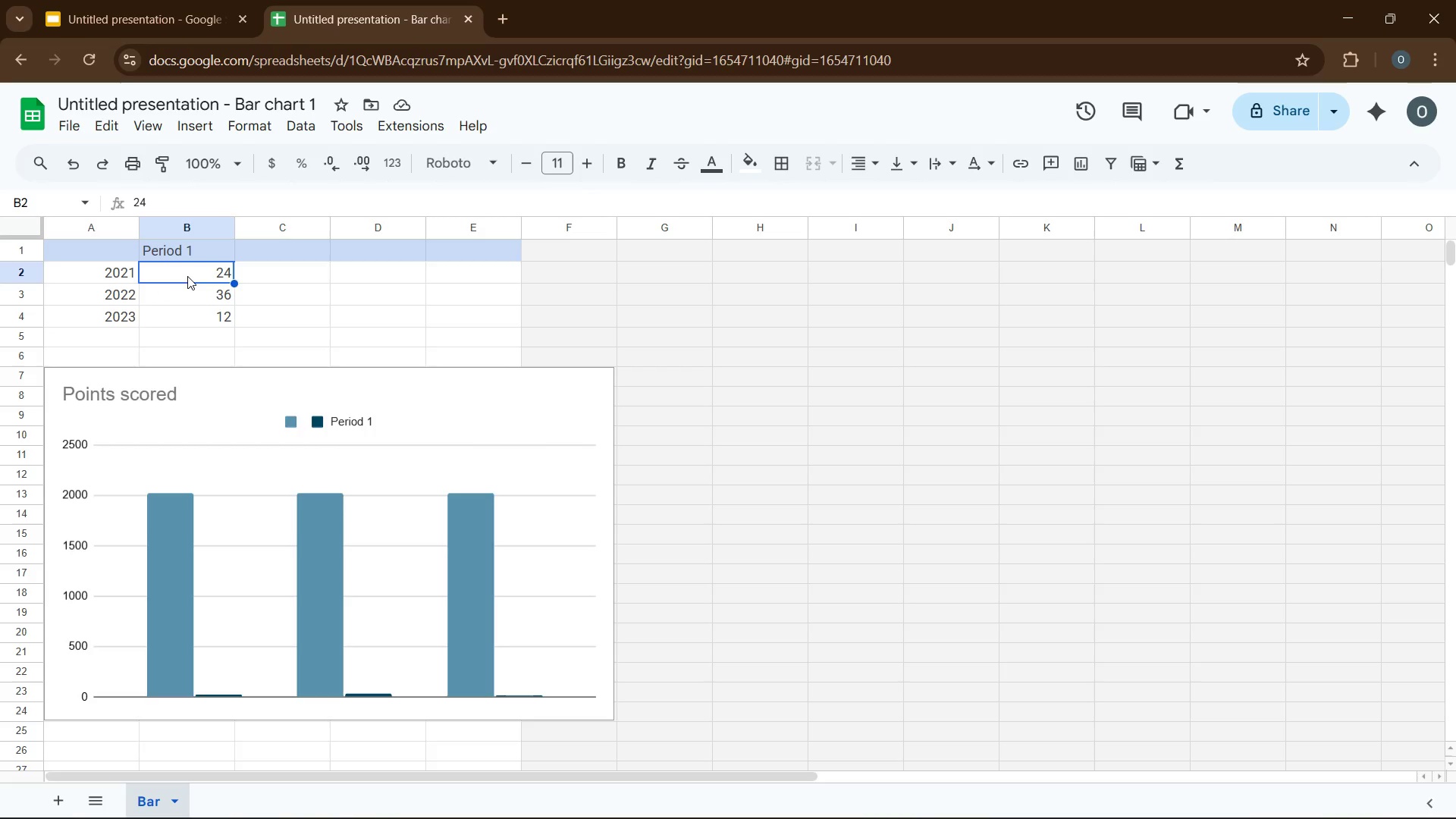 
key(Numpad0)
 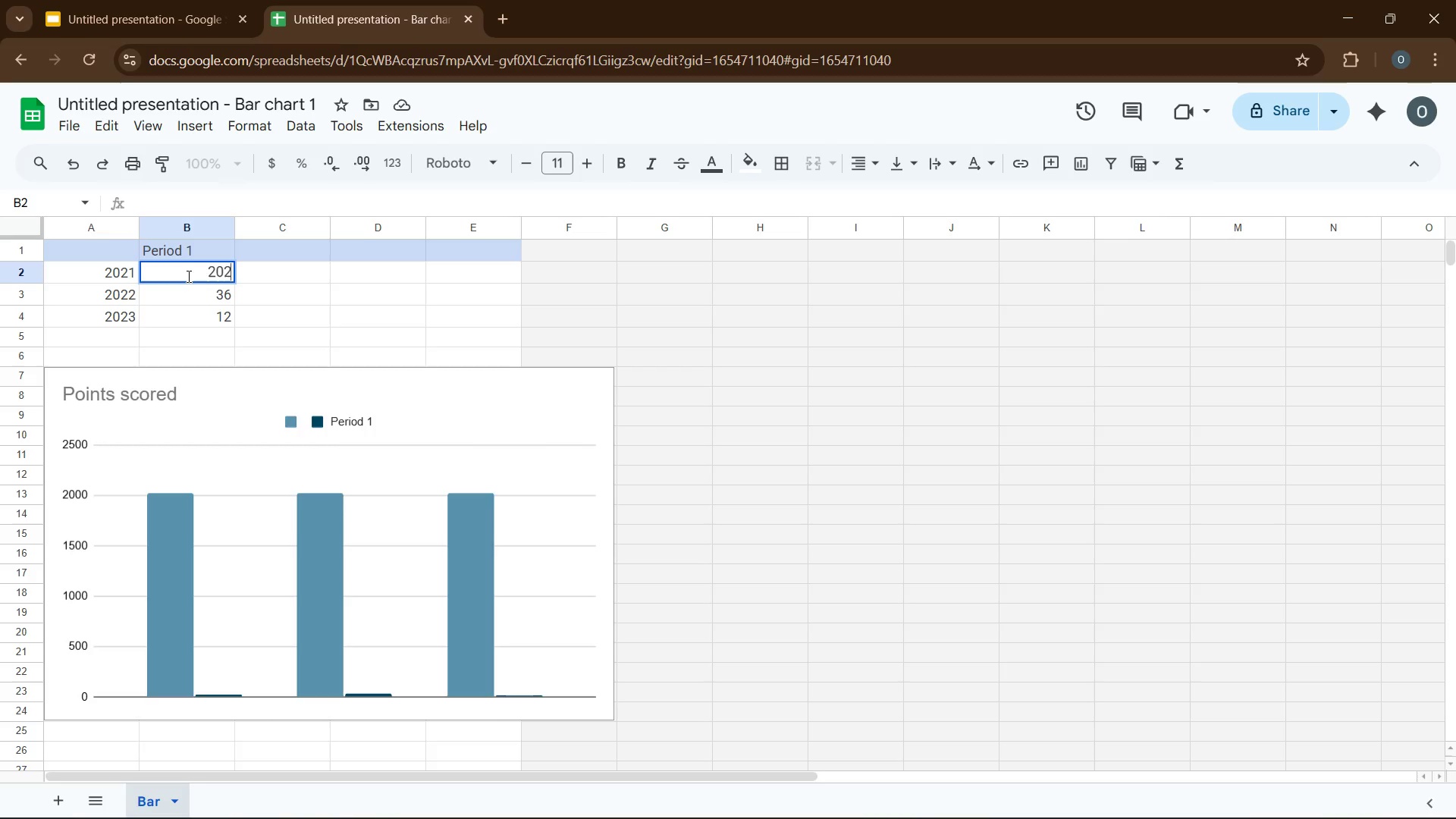 
key(Numpad2)
 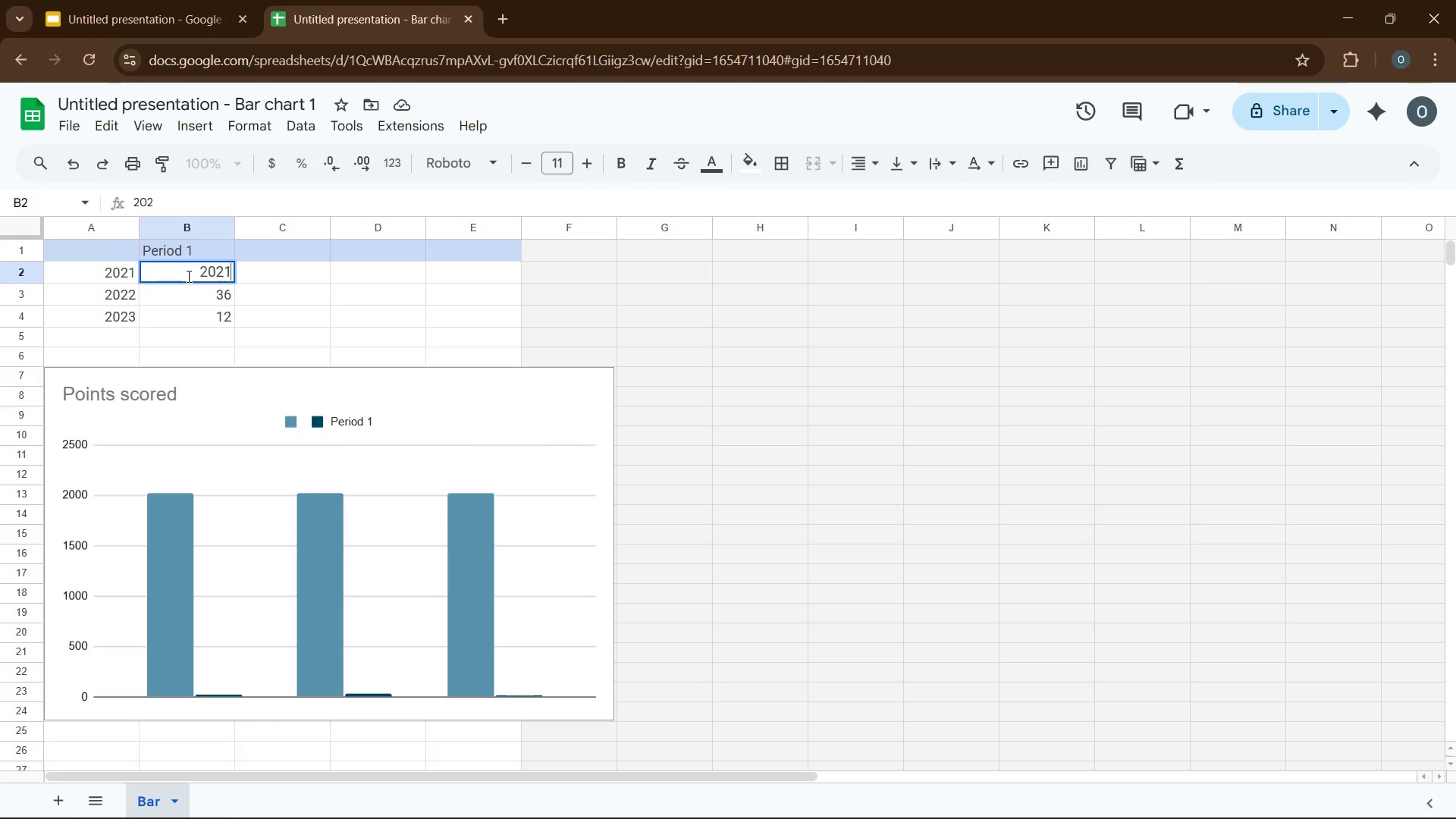 
key(Numpad1)
 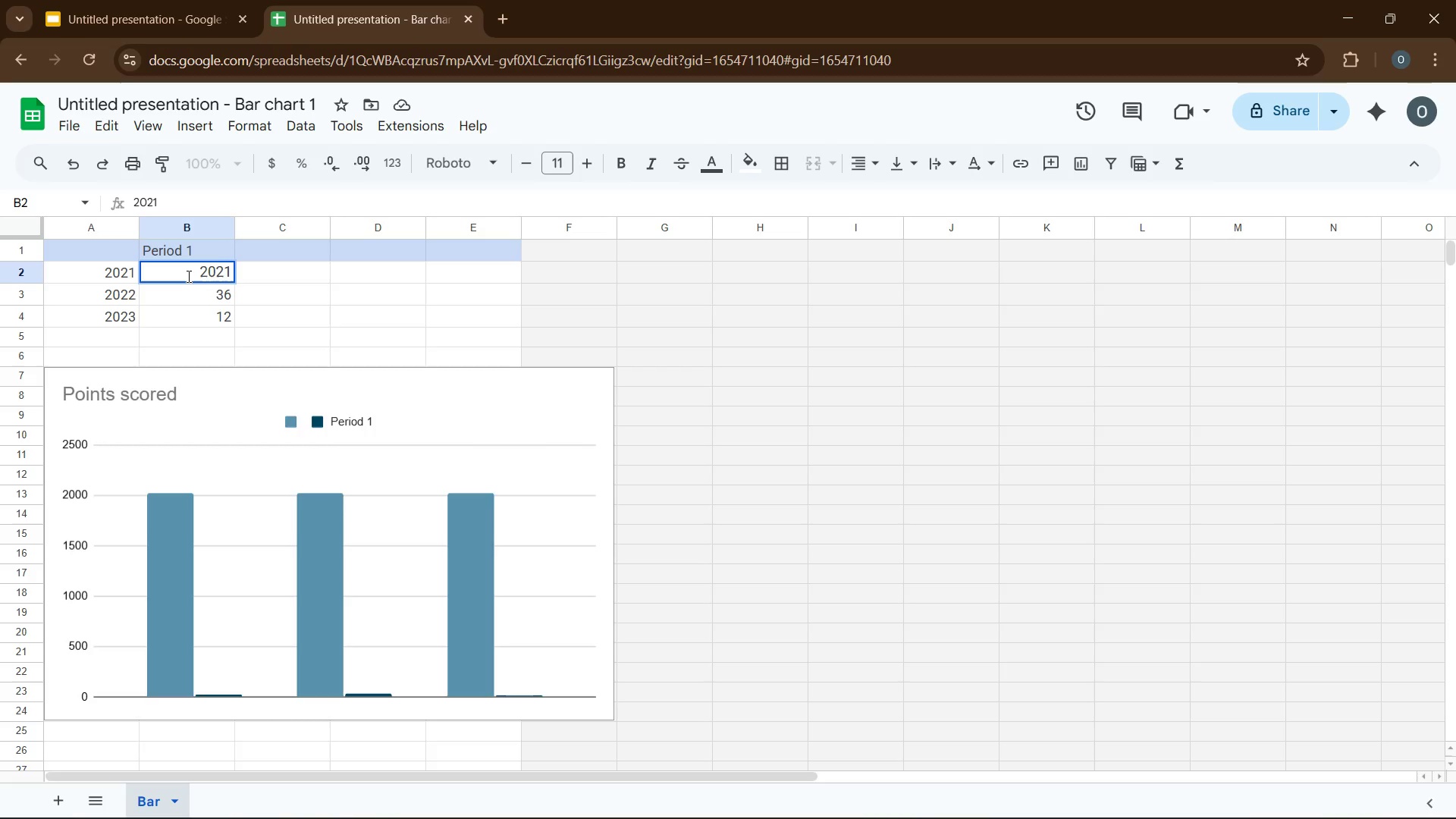 
key(ArrowDown)
 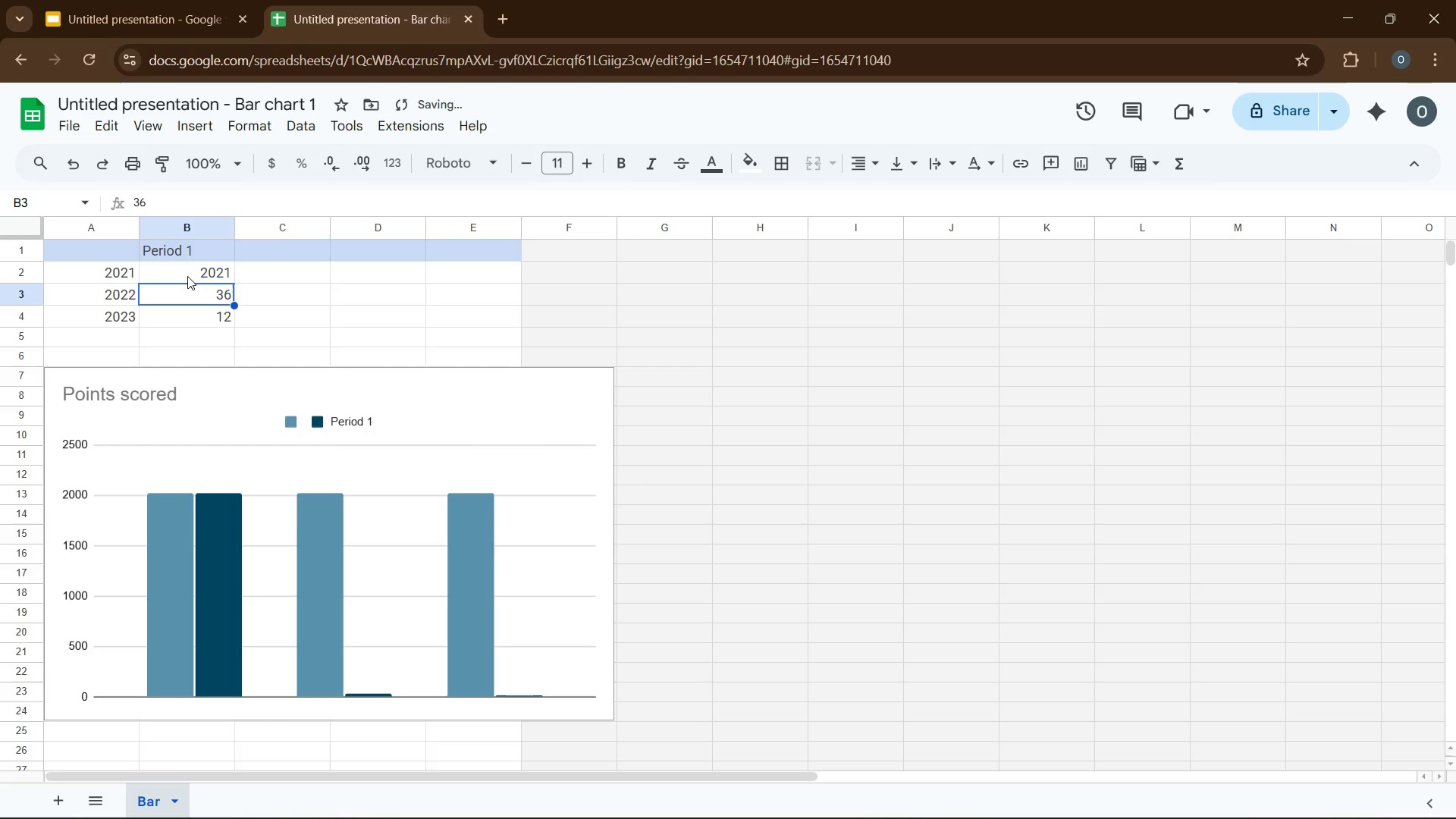 
key(ArrowUp)
 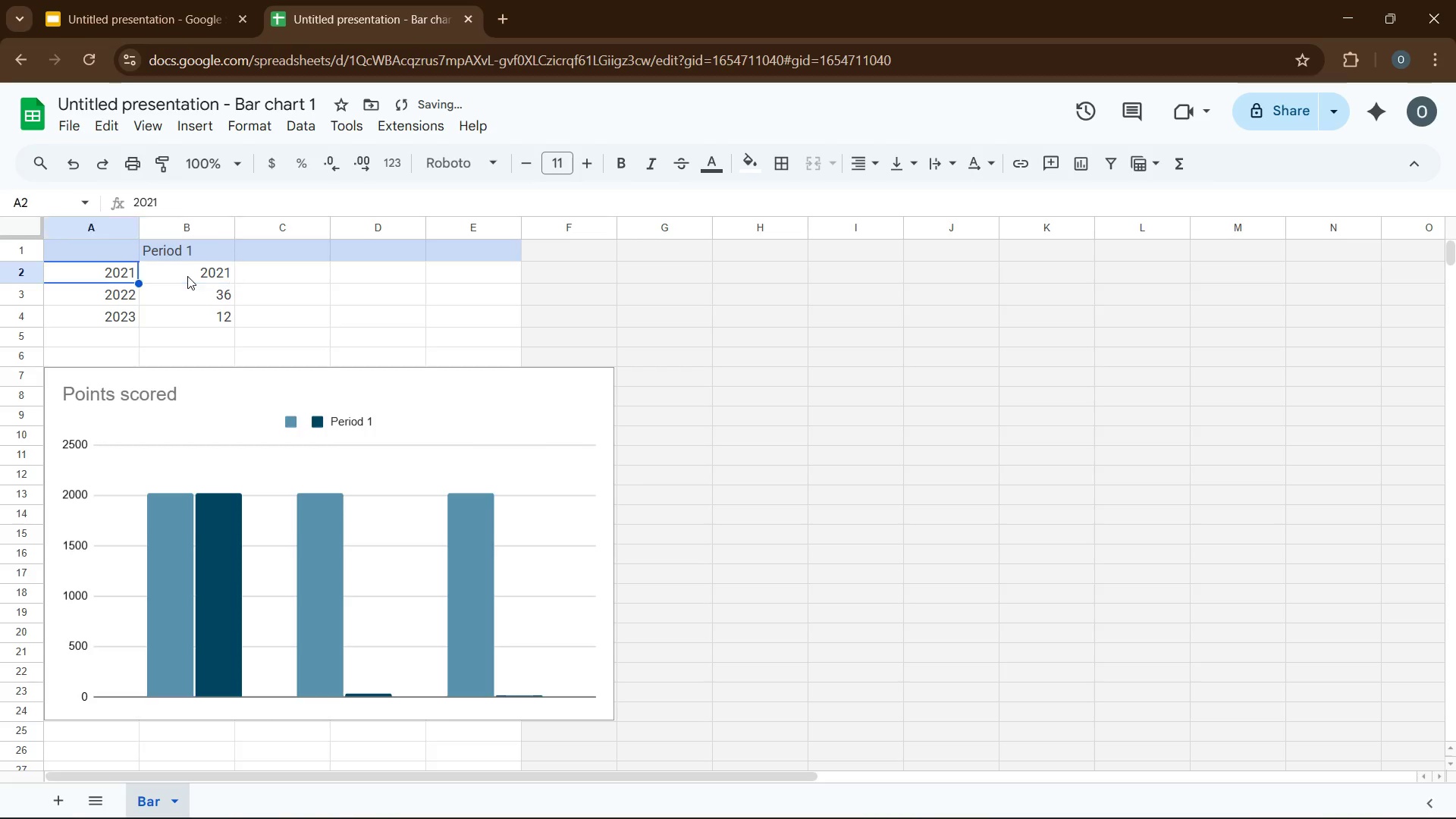 
key(ArrowLeft)
 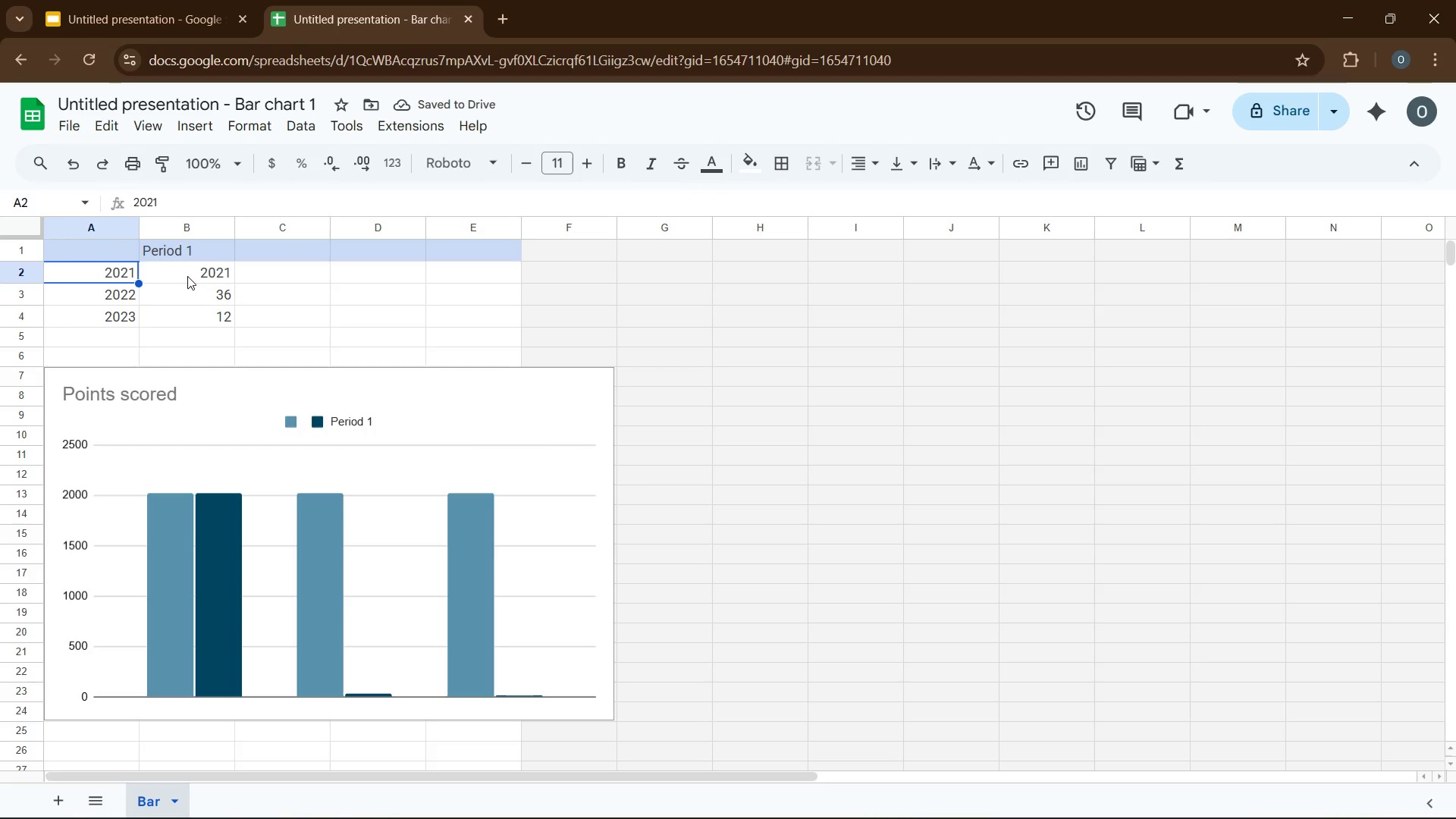 
key(Numpad6)
 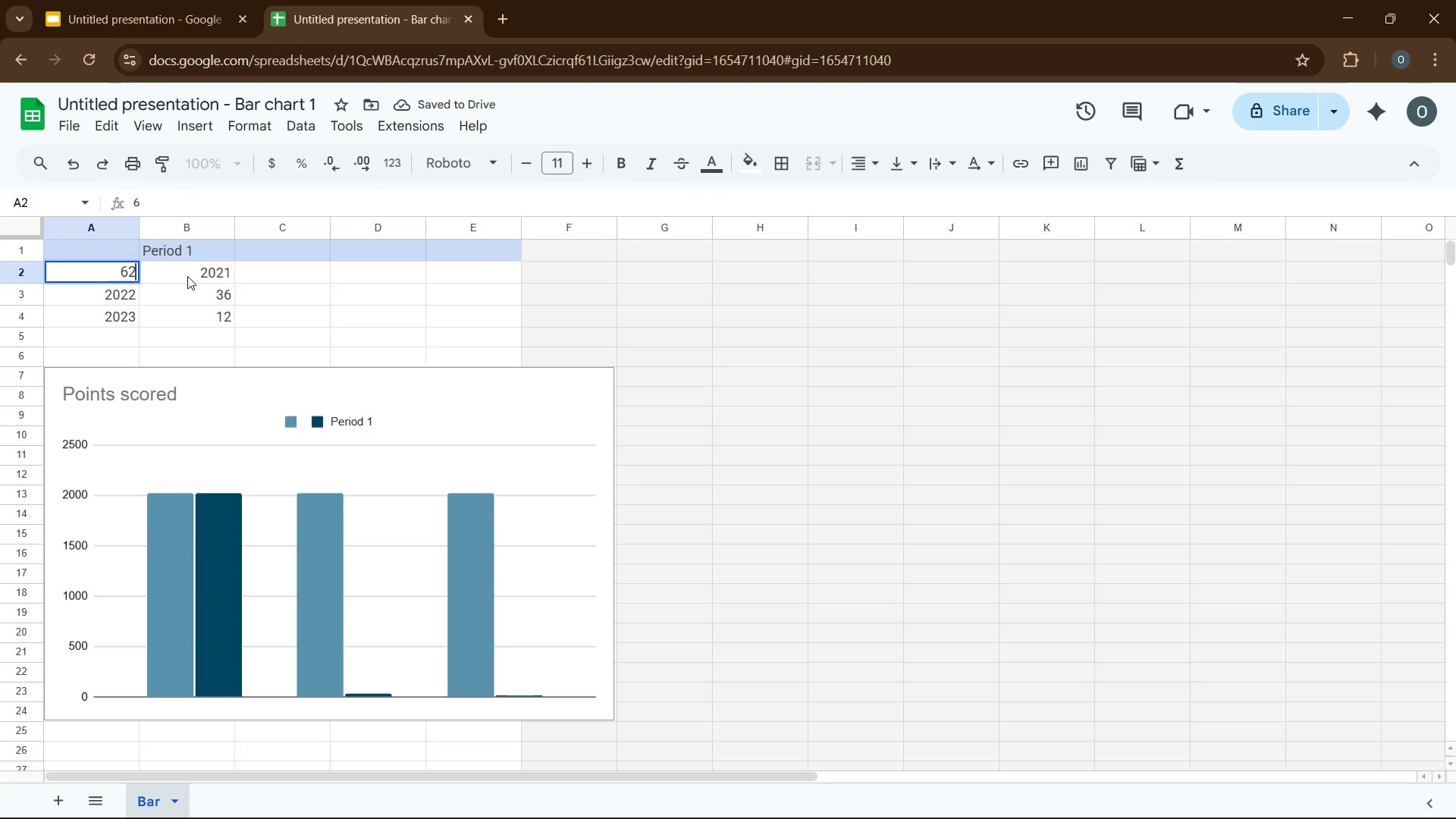 
key(Numpad2)
 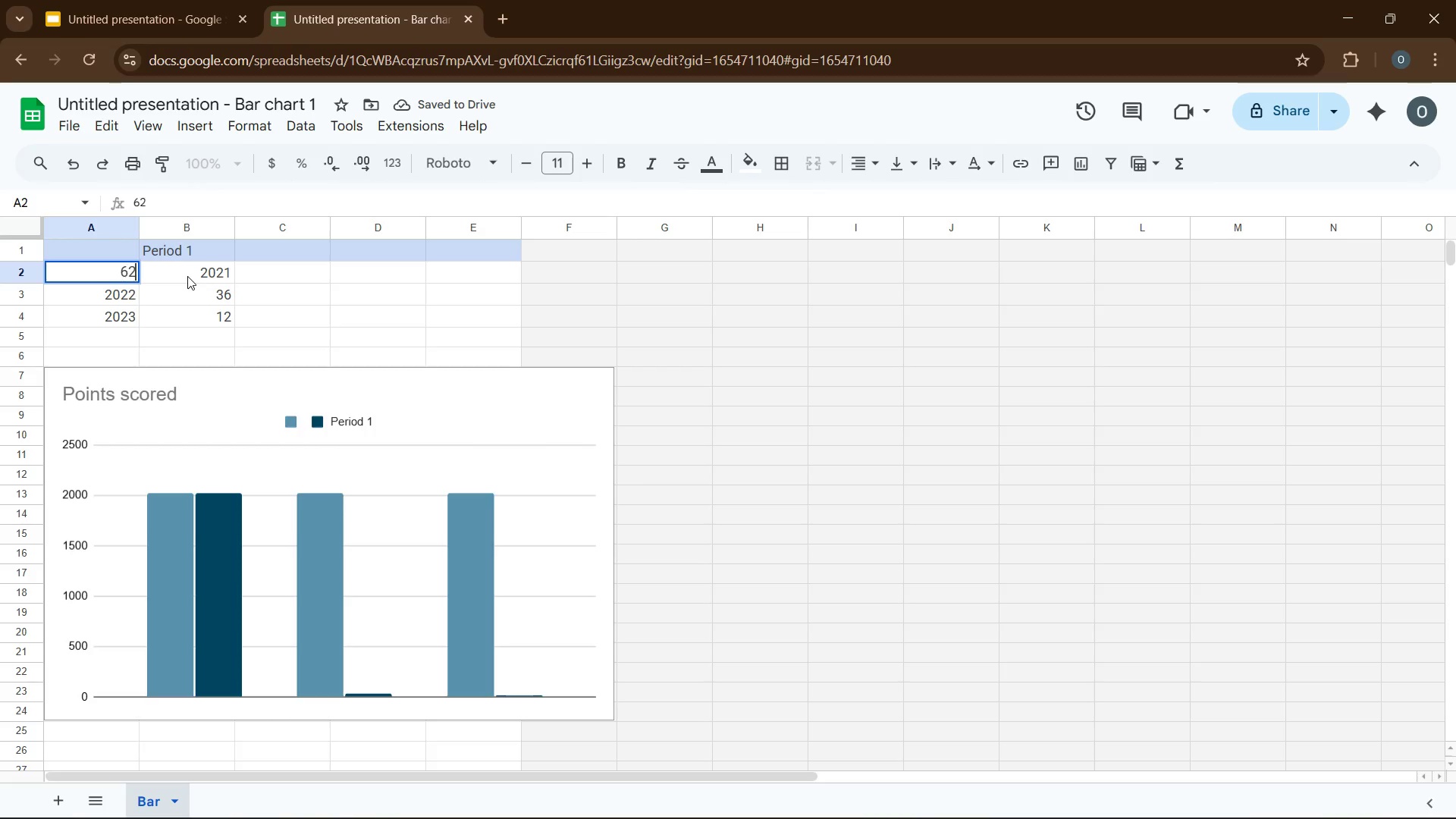 
key(Numpad1)
 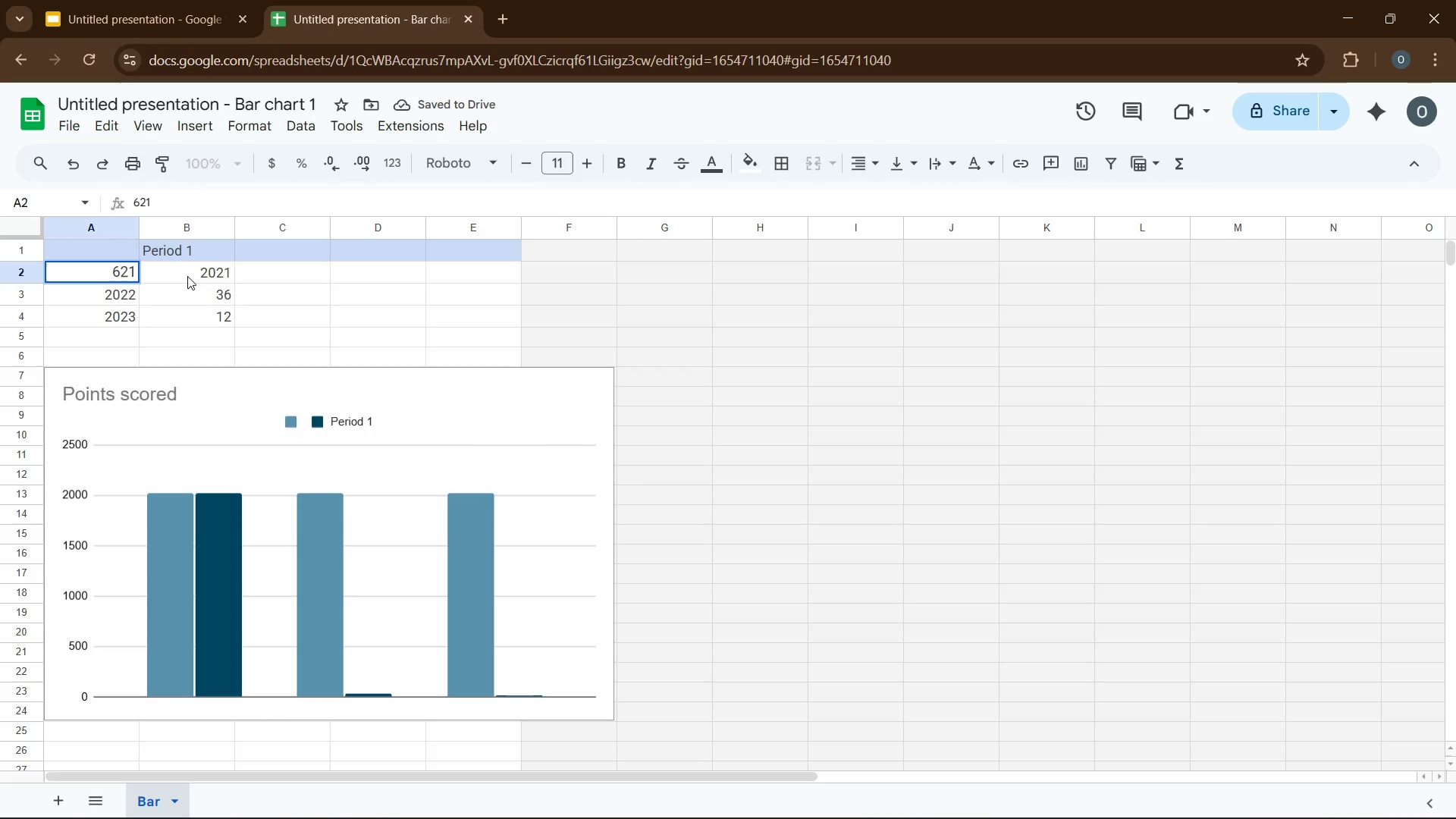 
key(ArrowRight)
 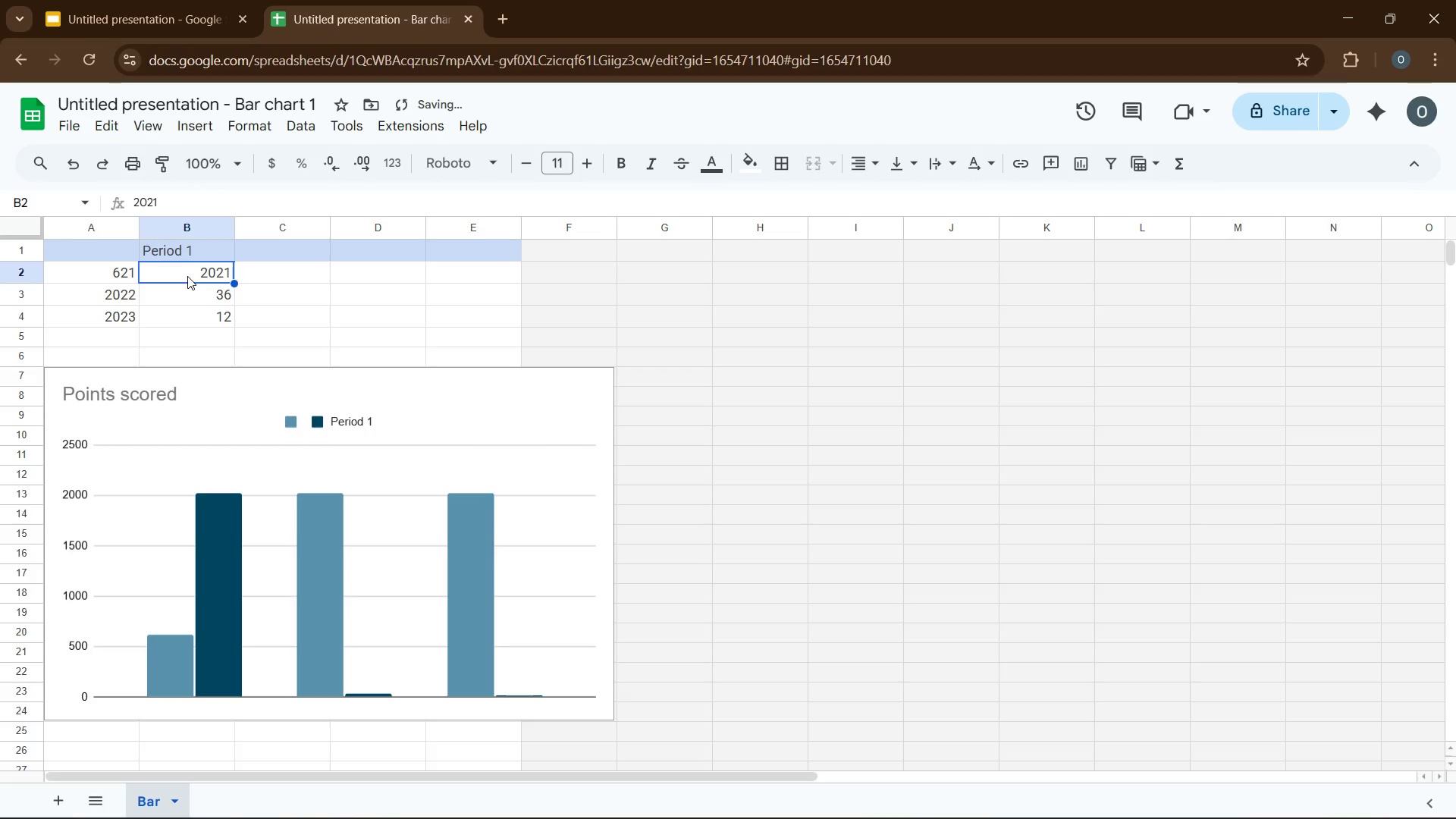 
key(ArrowLeft)
 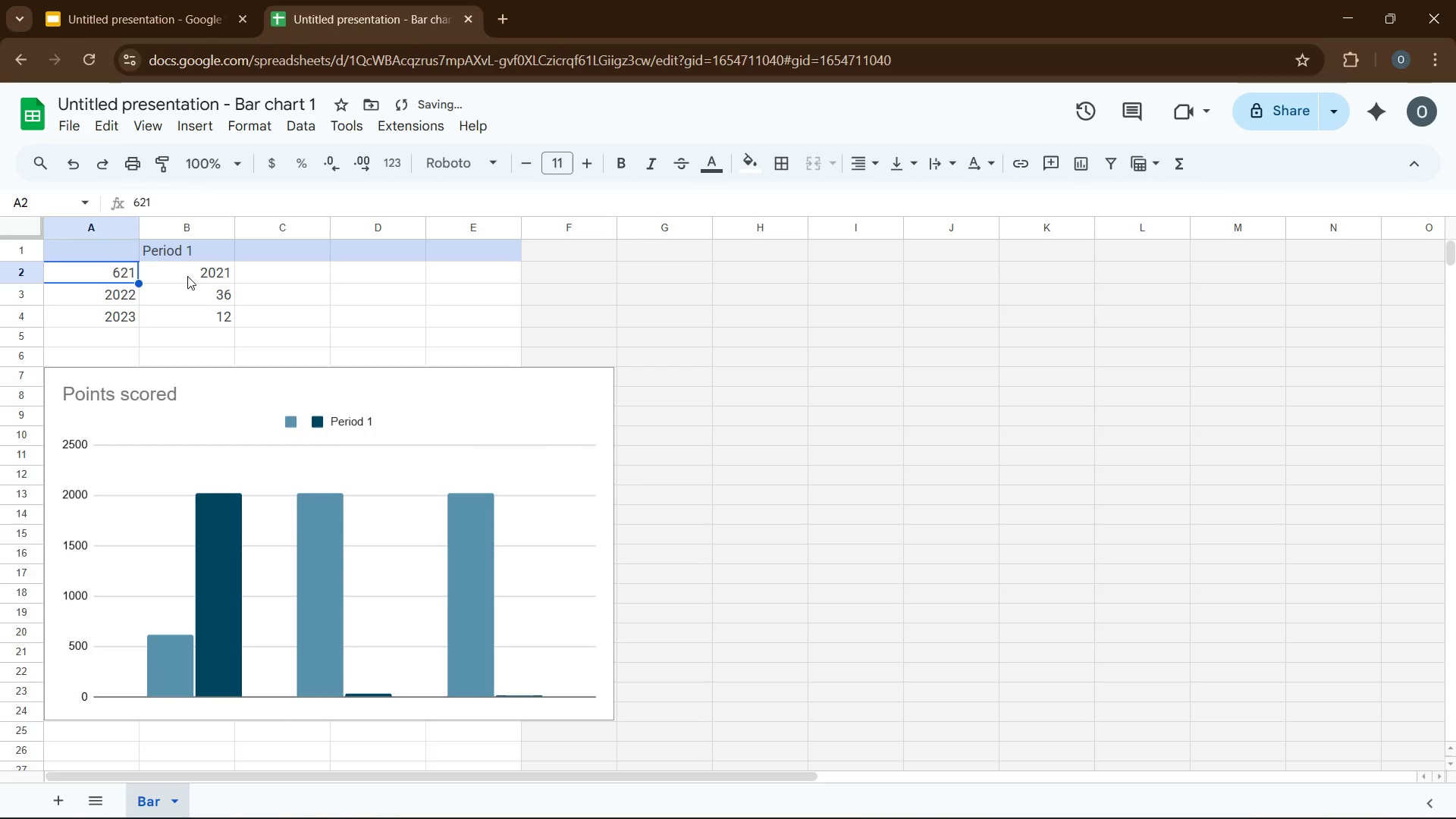 
key(Numpad2)
 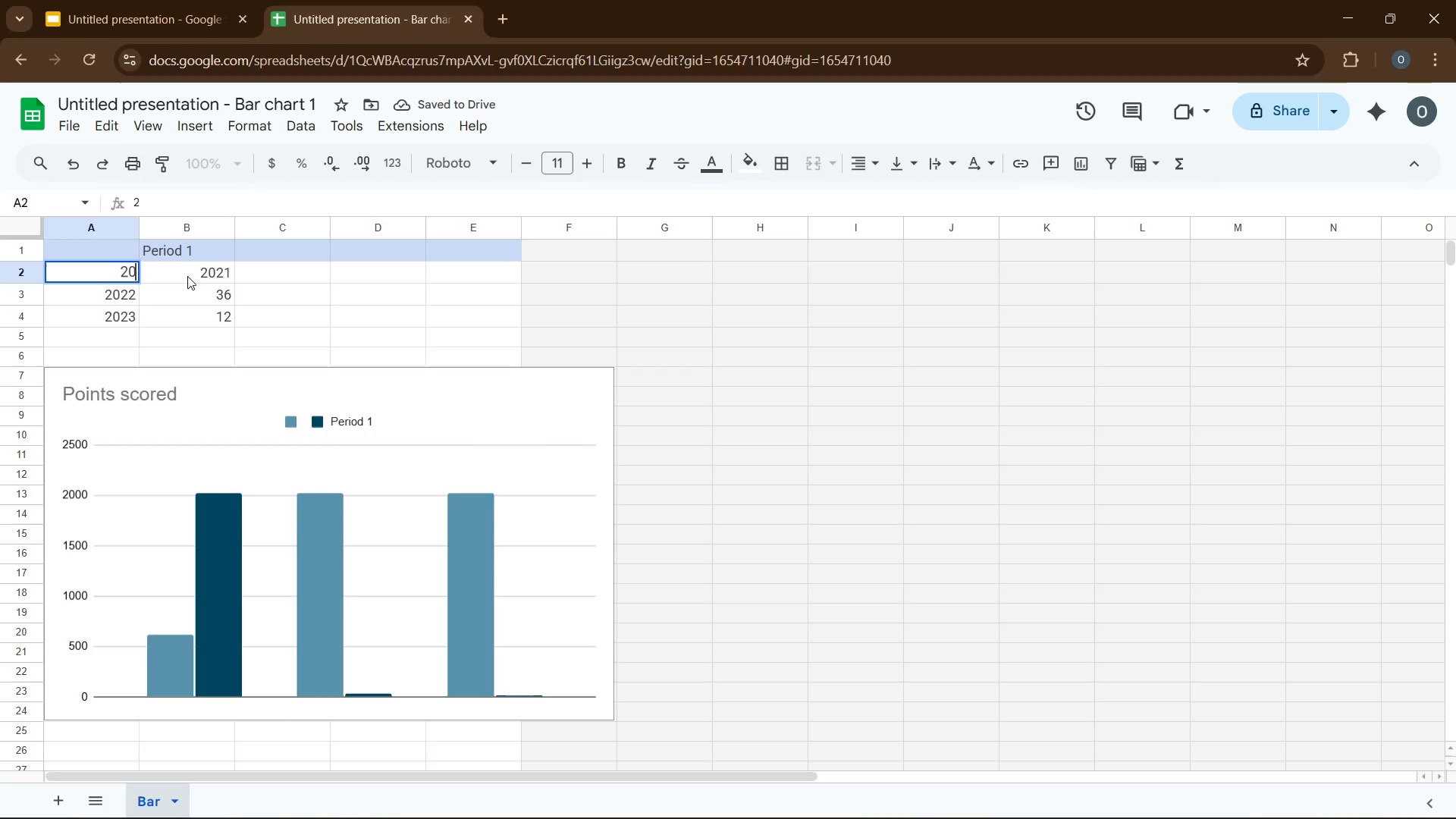 
key(Numpad0)
 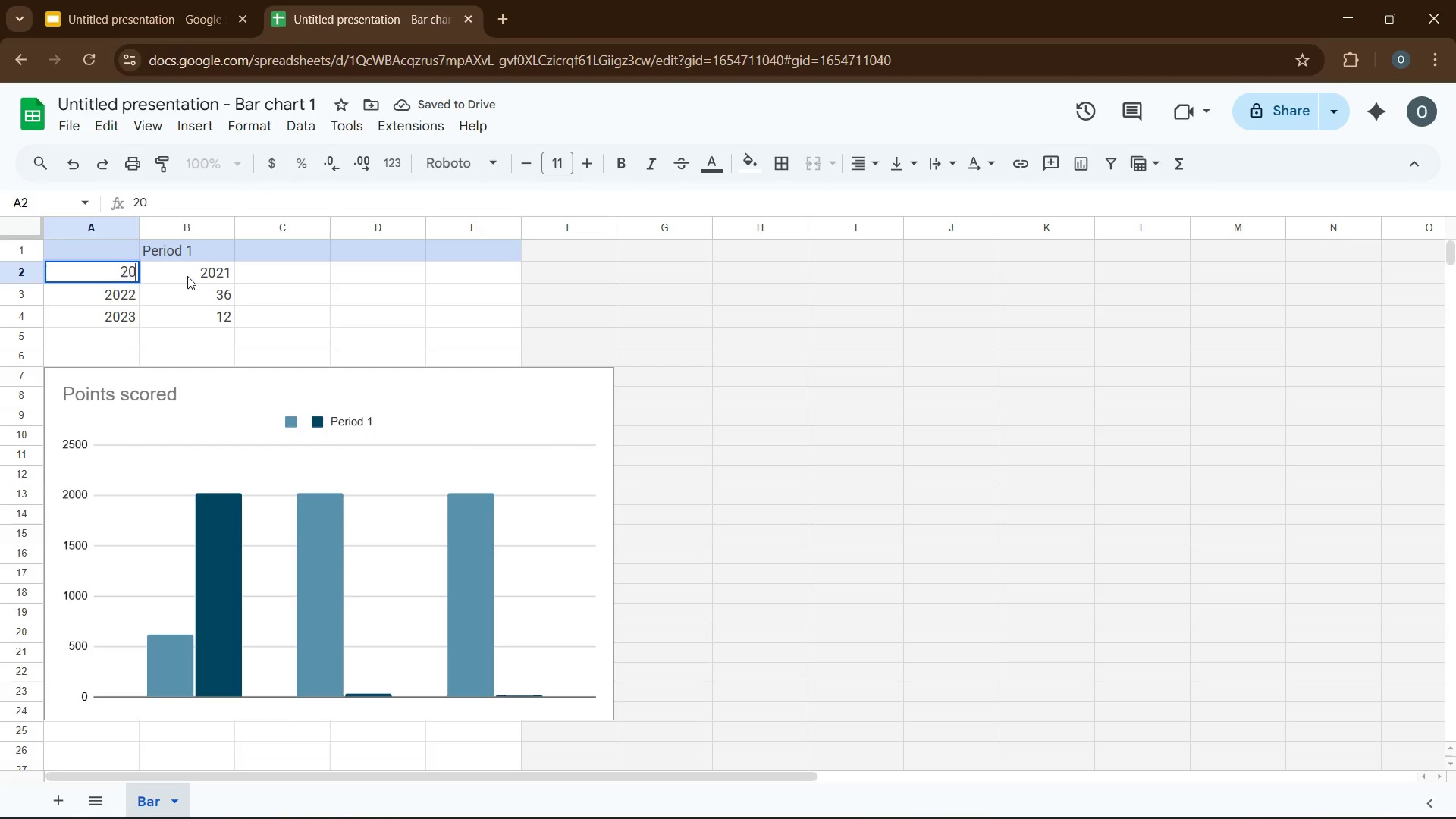 
key(Numpad2)
 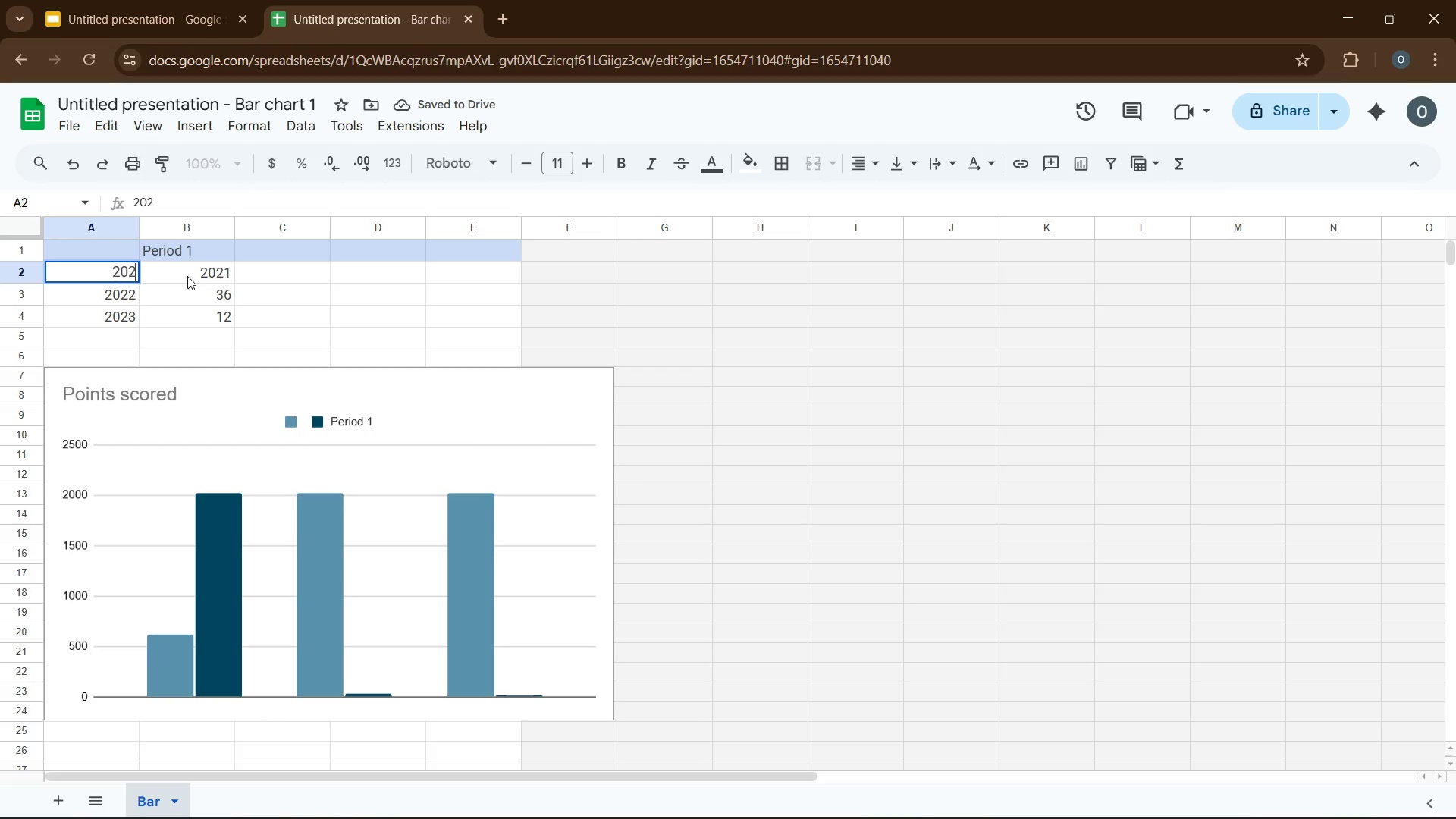 
key(Numpad1)
 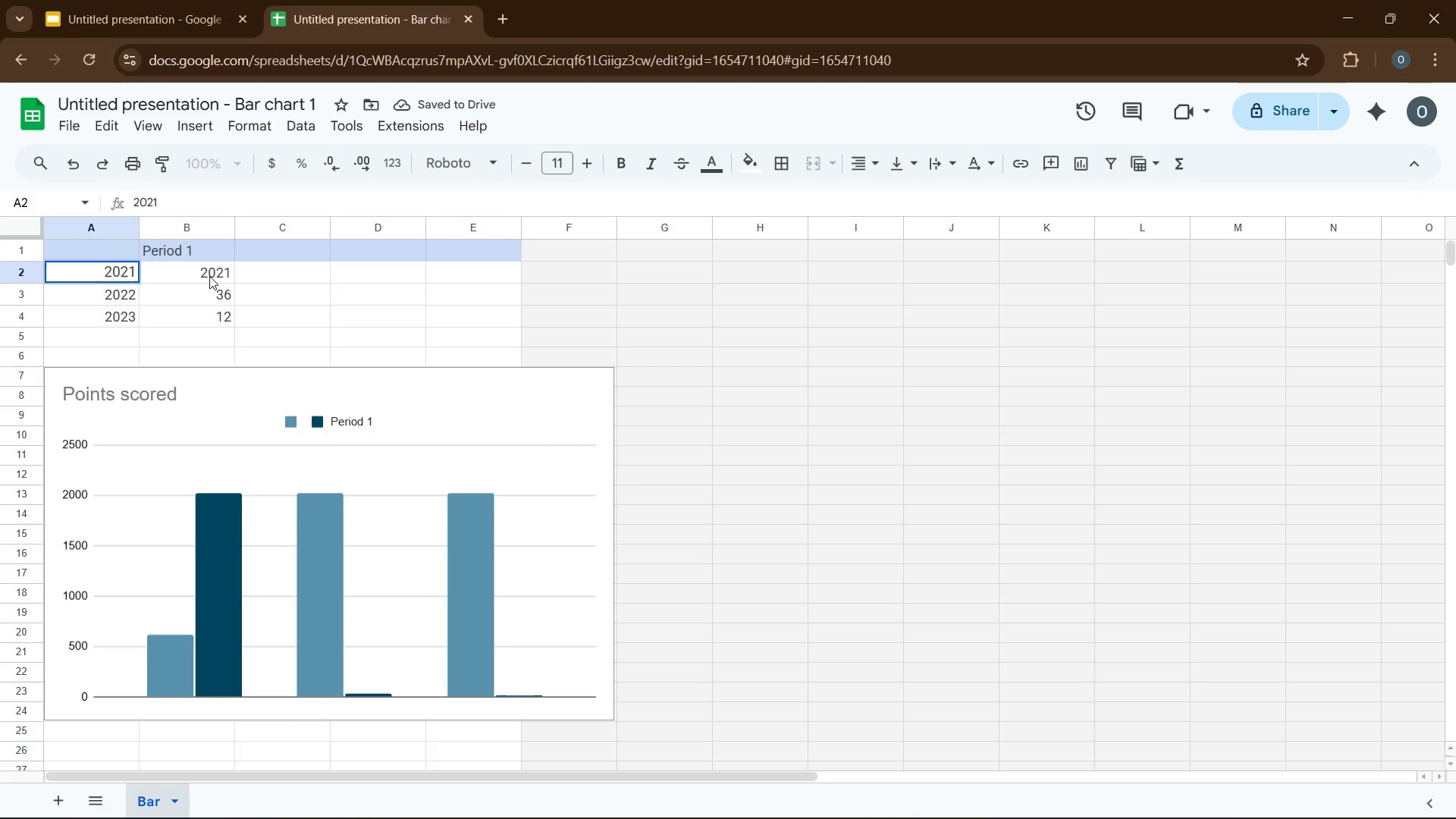 
left_click([209, 276])
 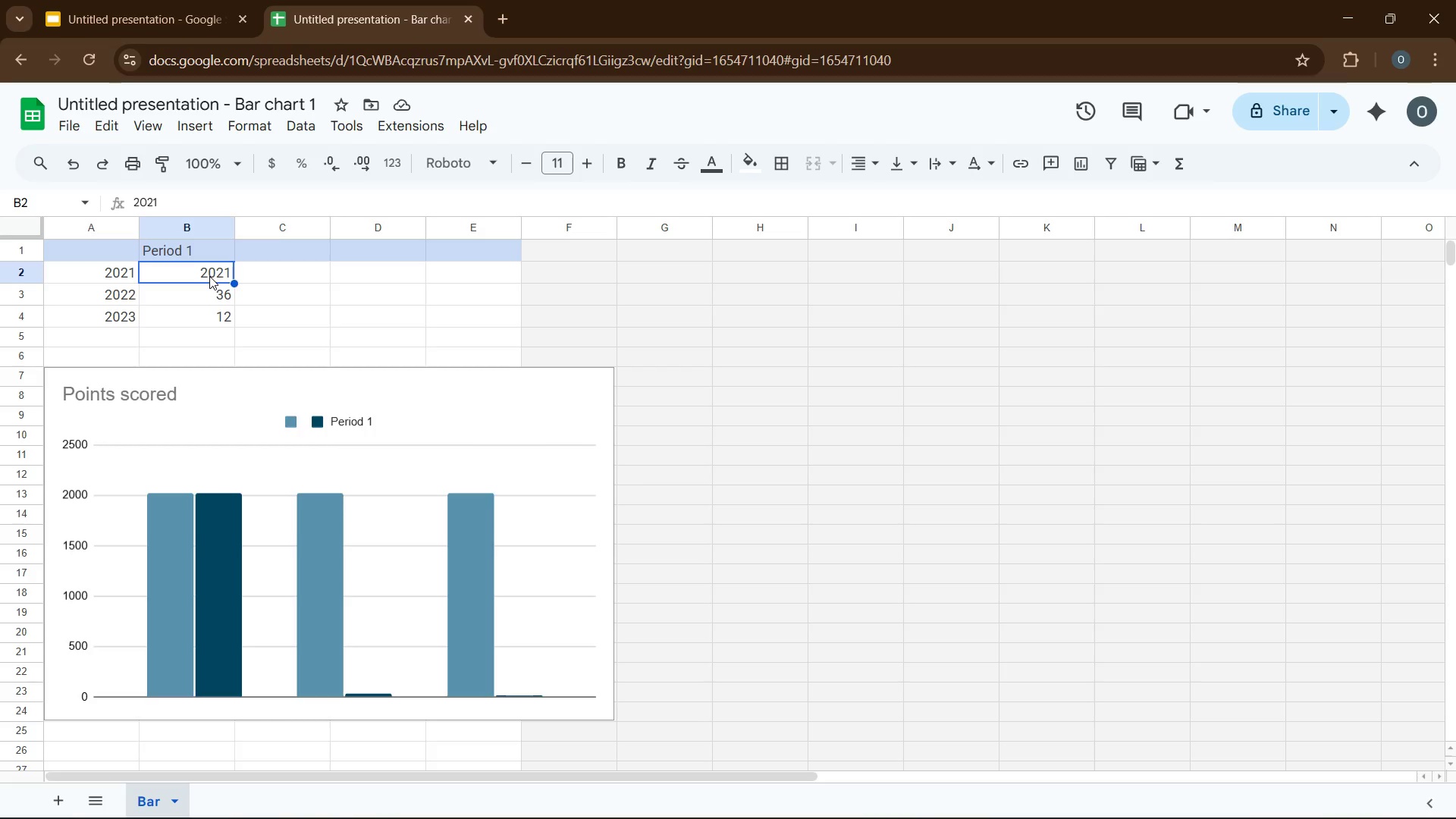 
wait(11.02)
 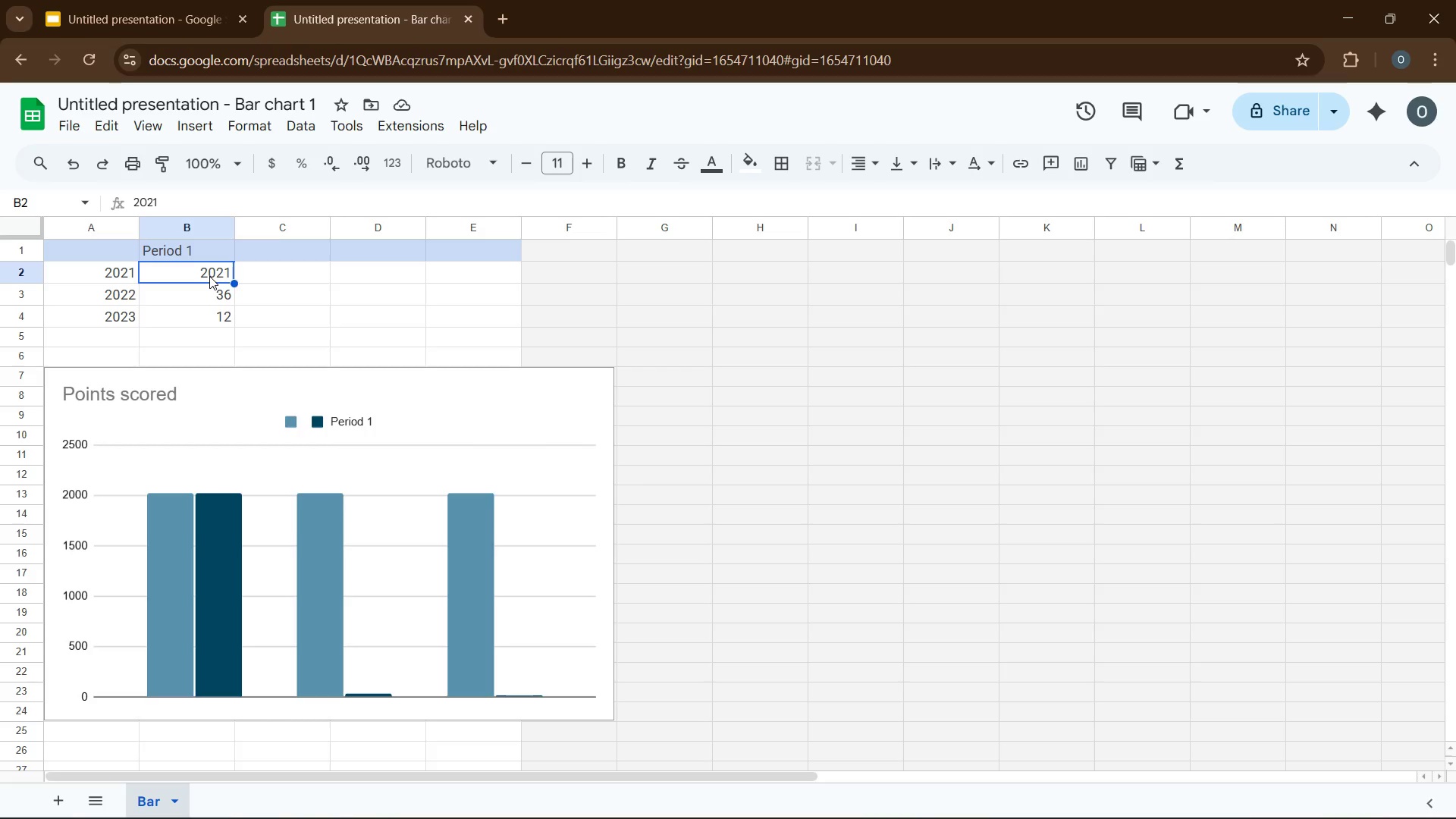 
key(Numpad6)
 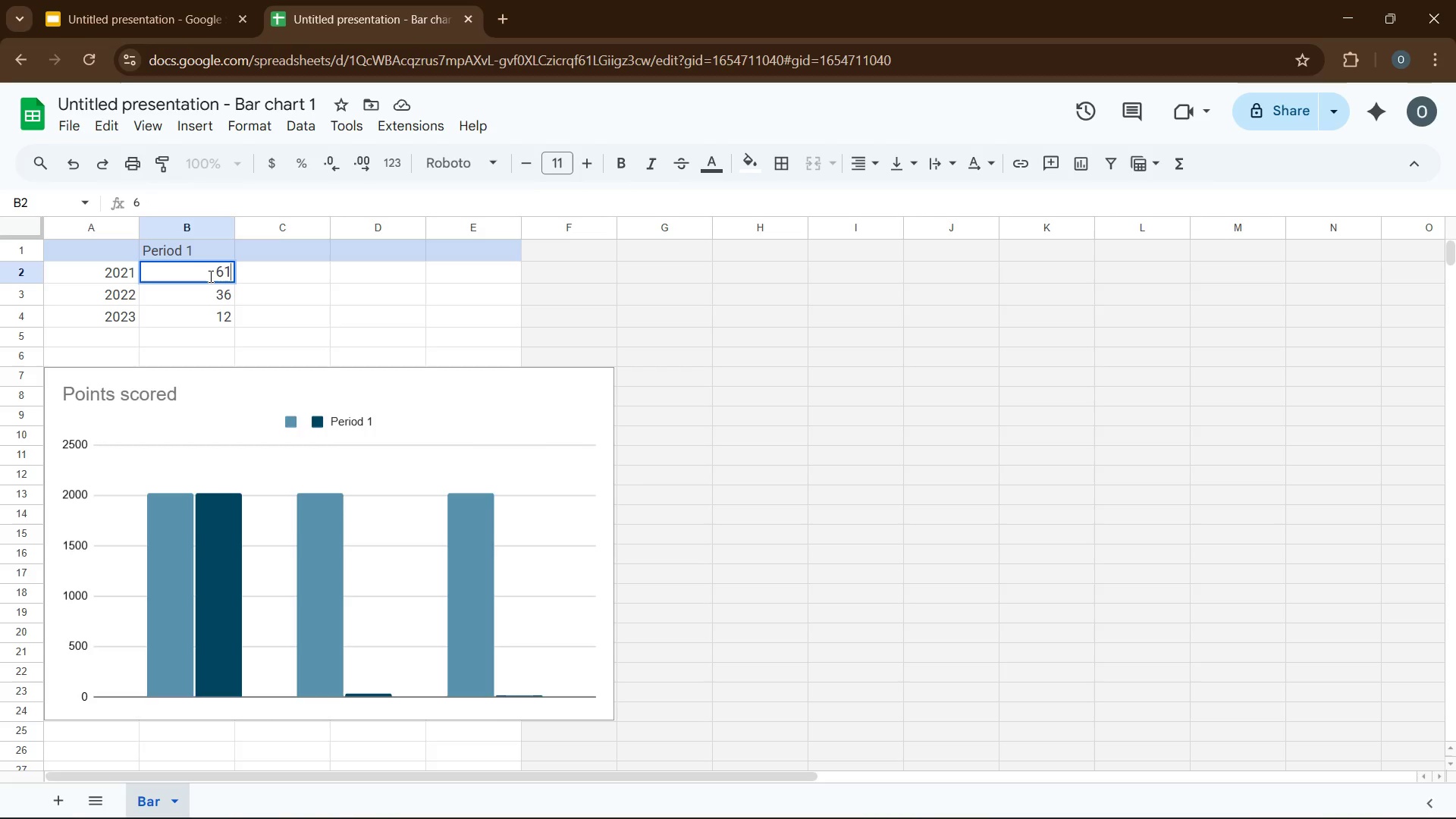 
key(Numpad1)
 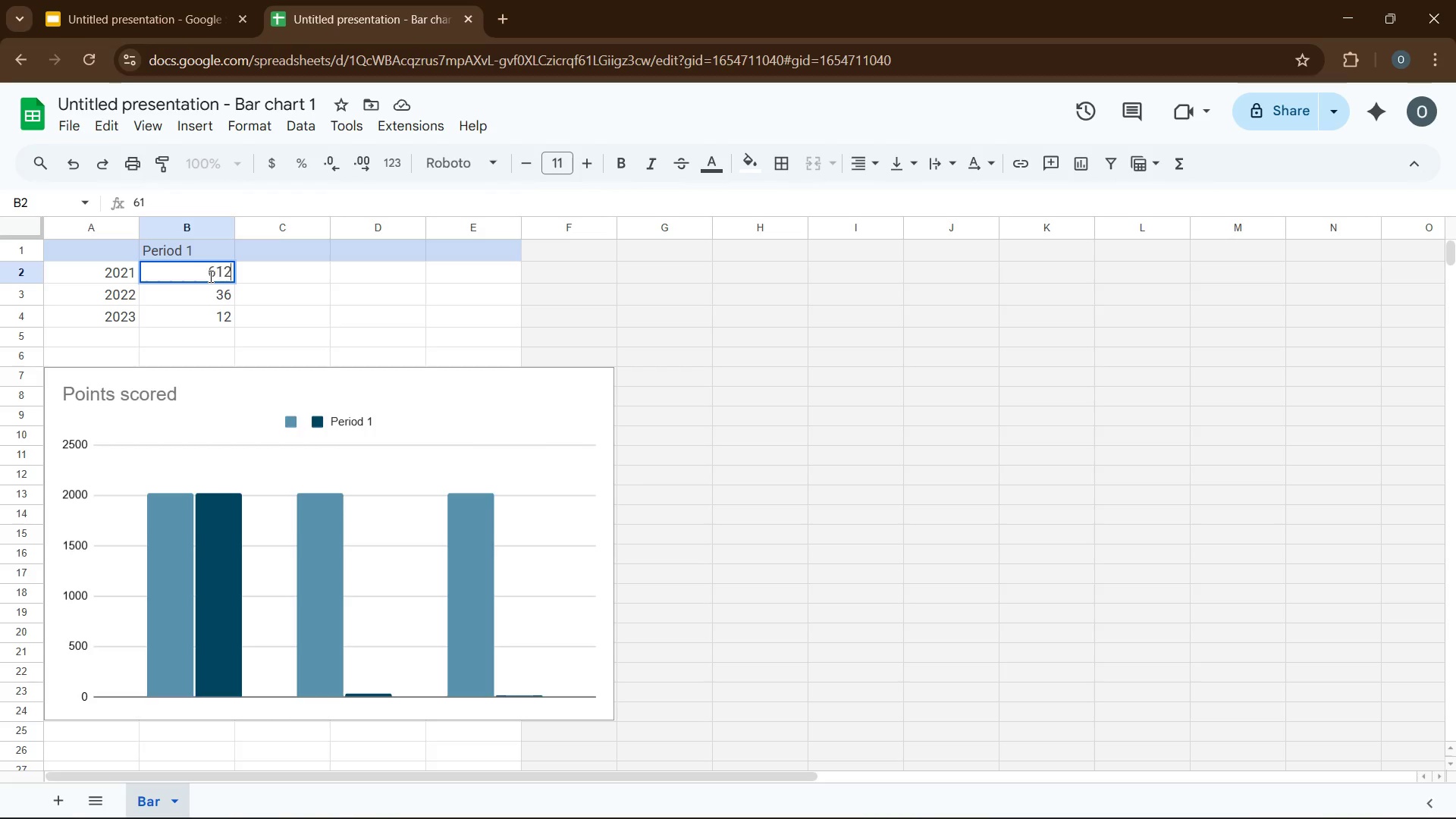 
key(Numpad2)
 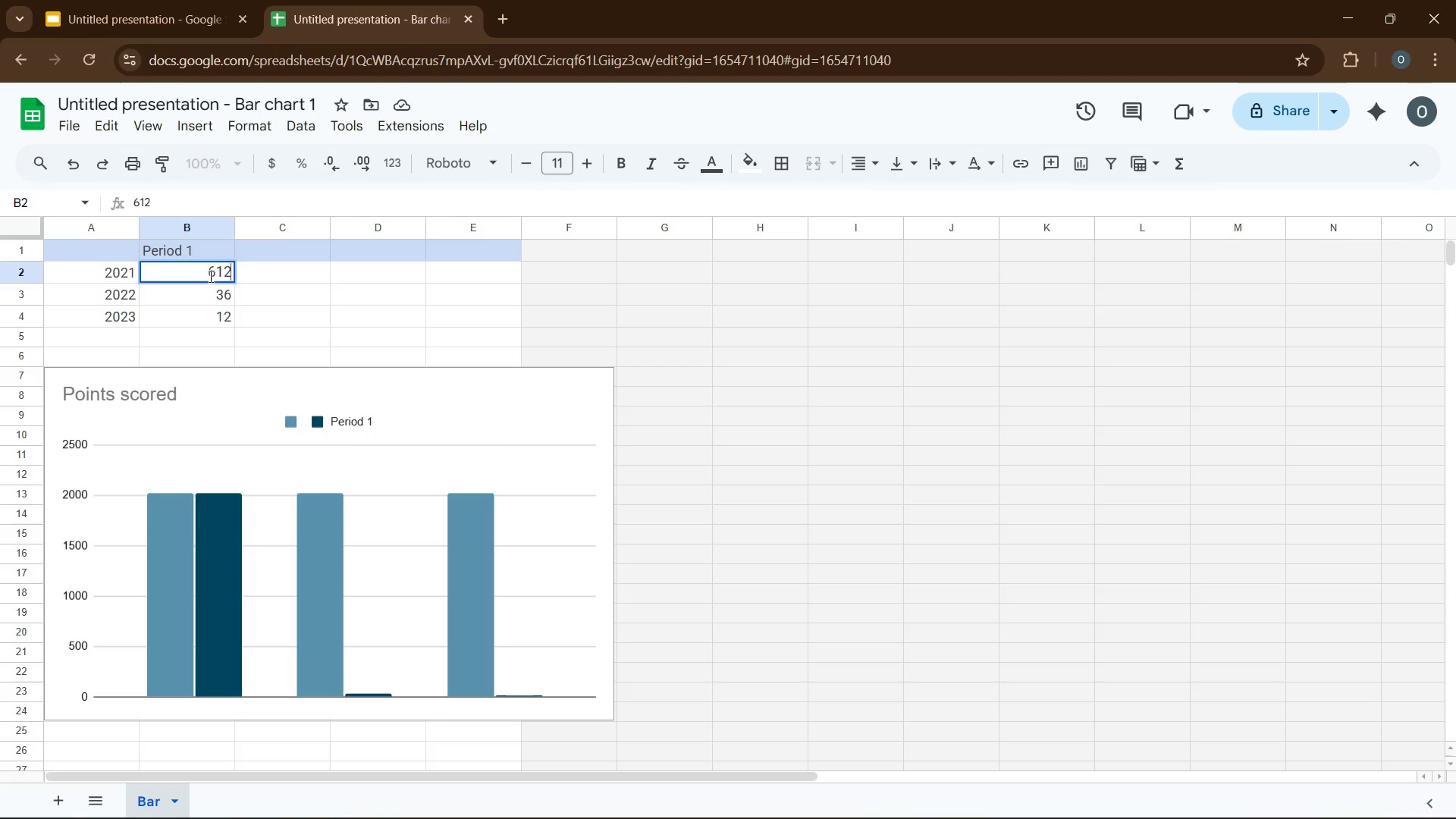 
key(ArrowDown)
 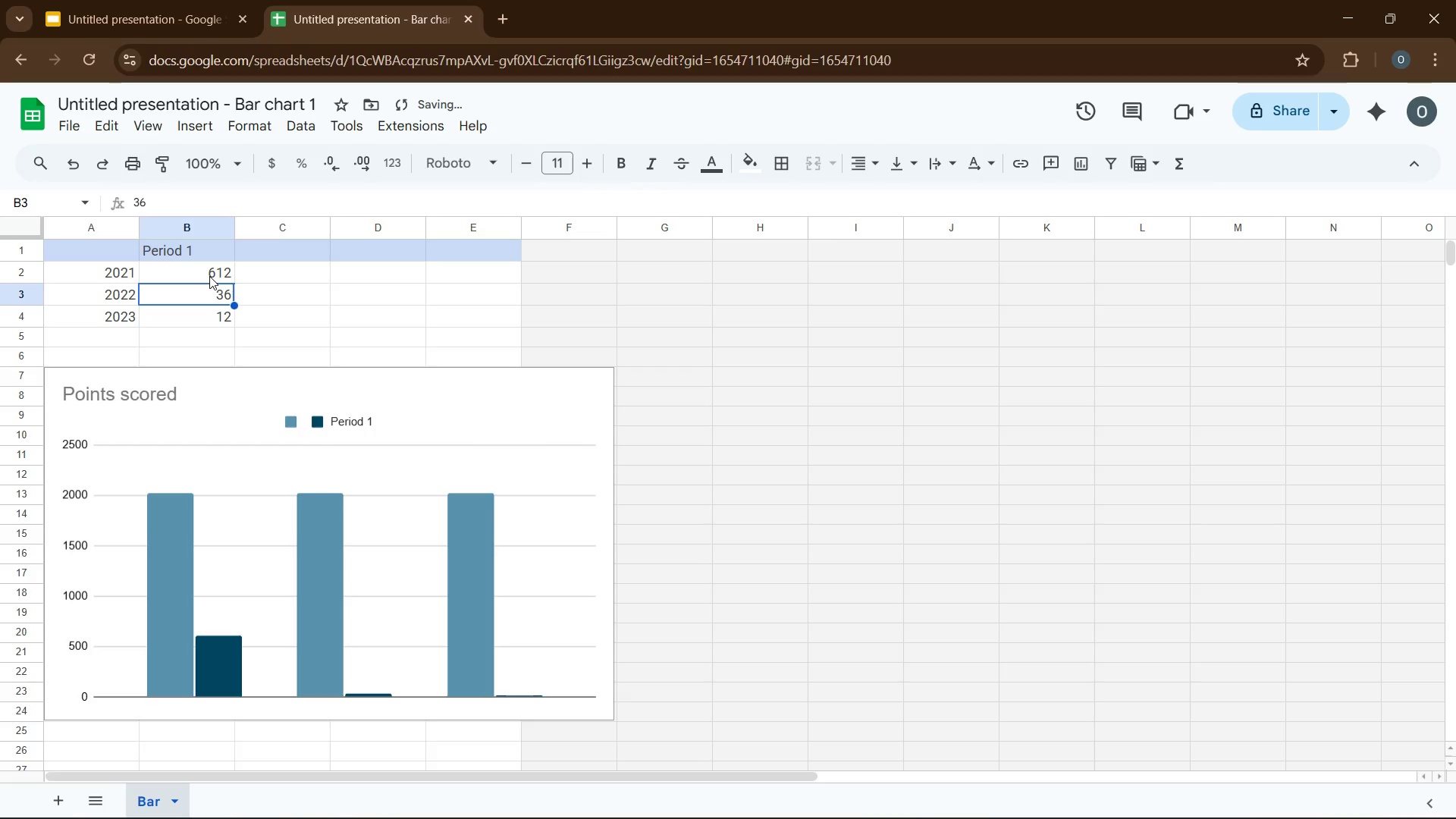 
key(Numpad7)
 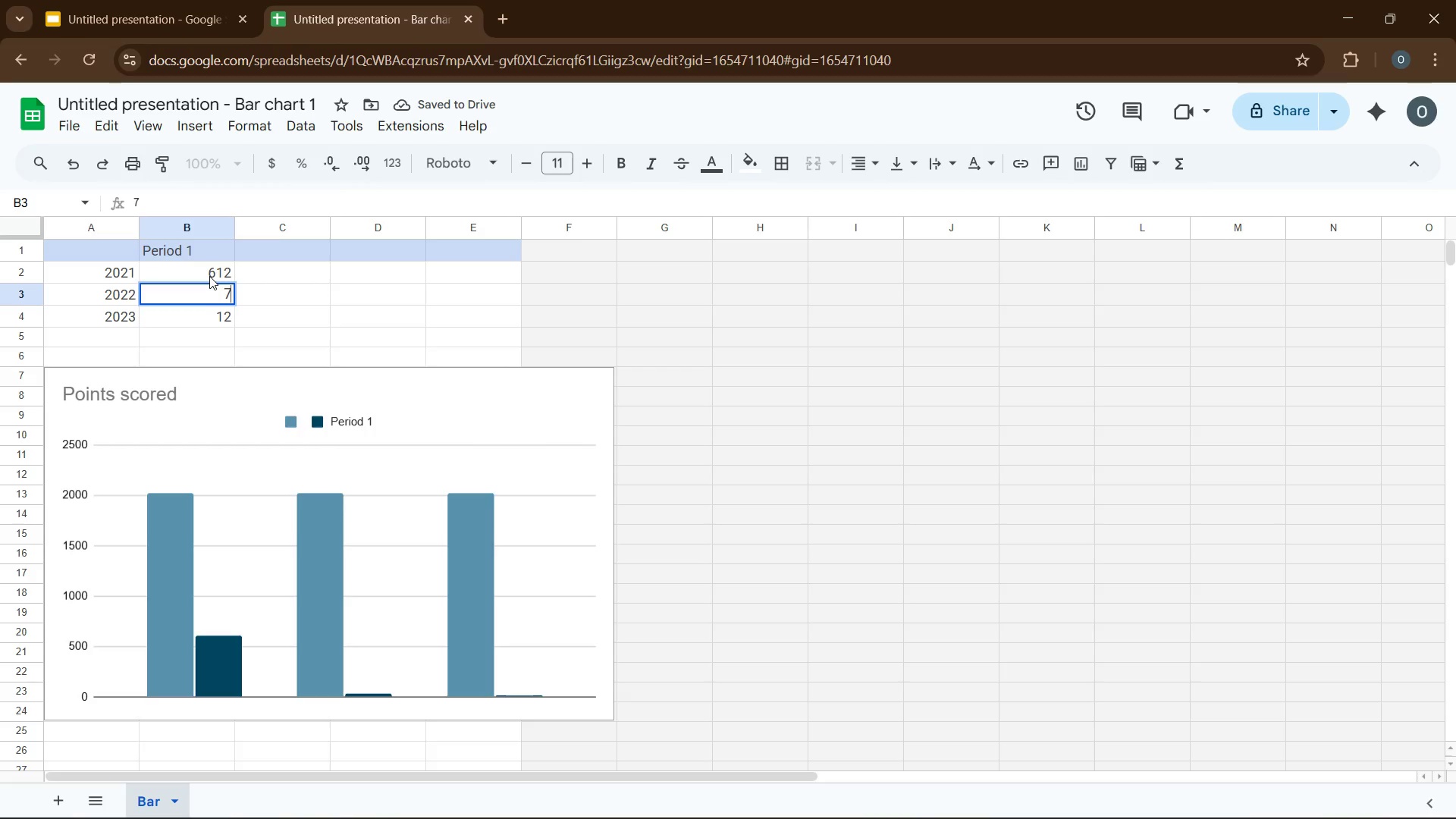 
key(Numpad2)
 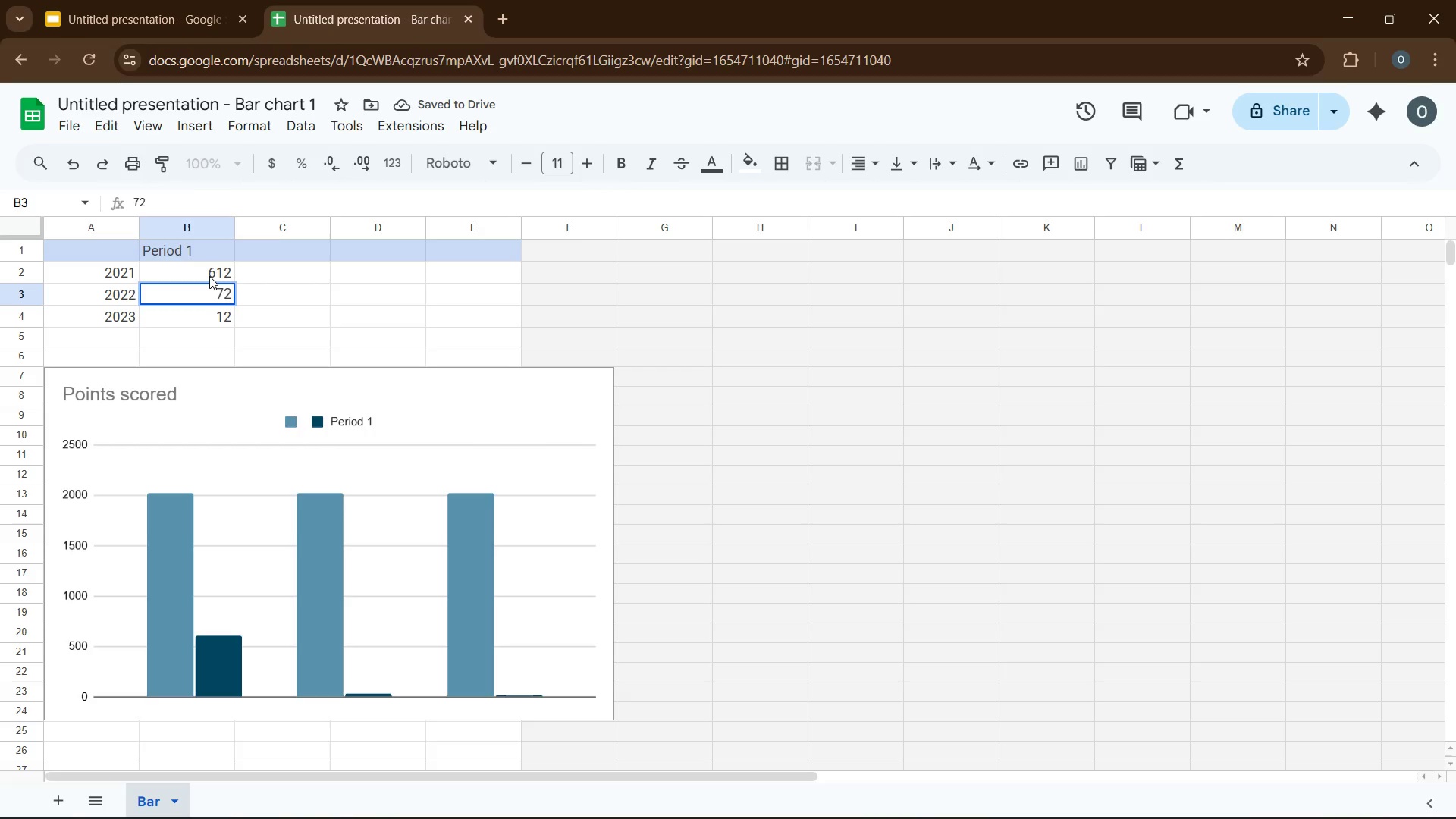 
key(Numpad4)
 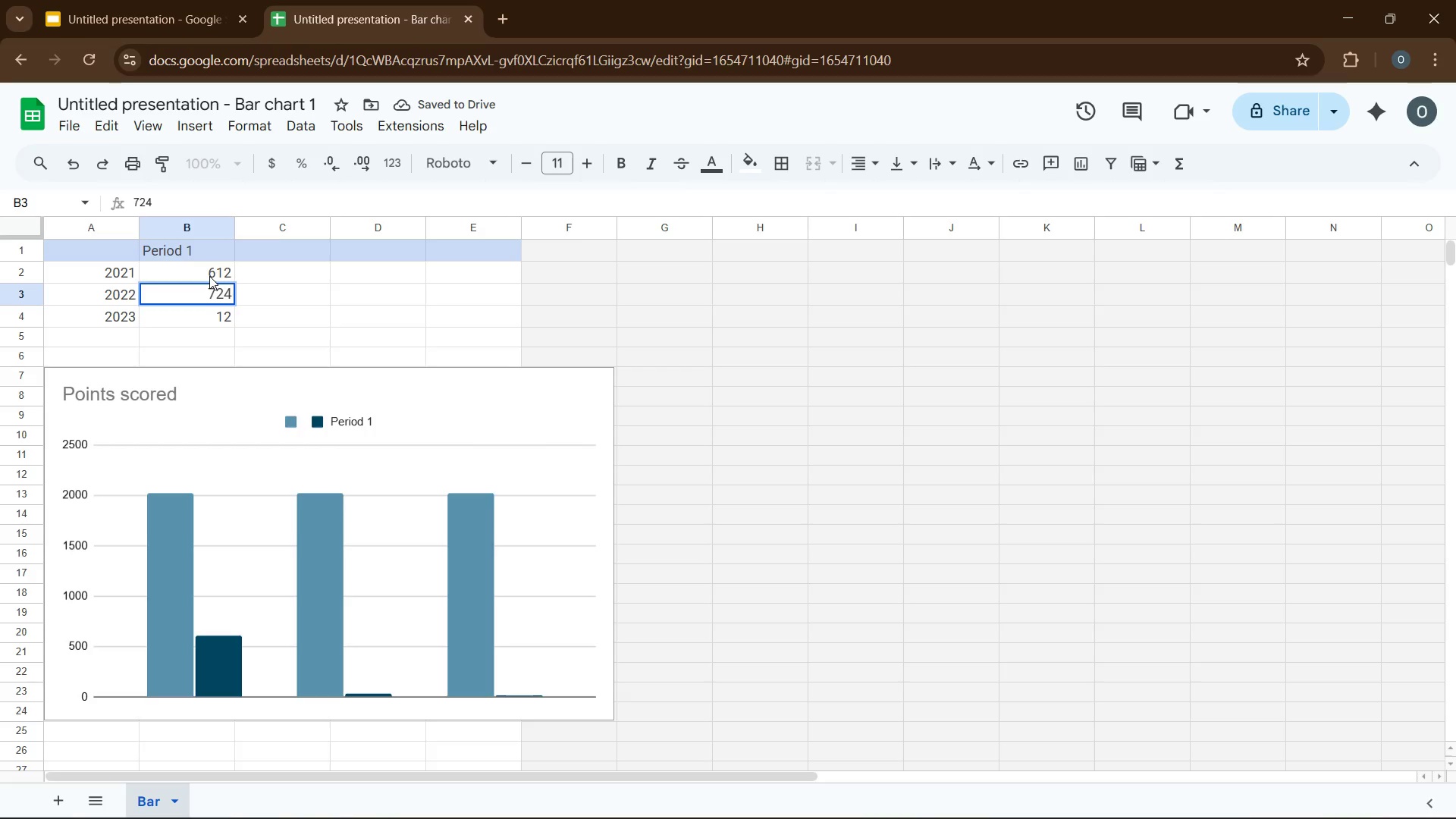 
key(ArrowDown)
 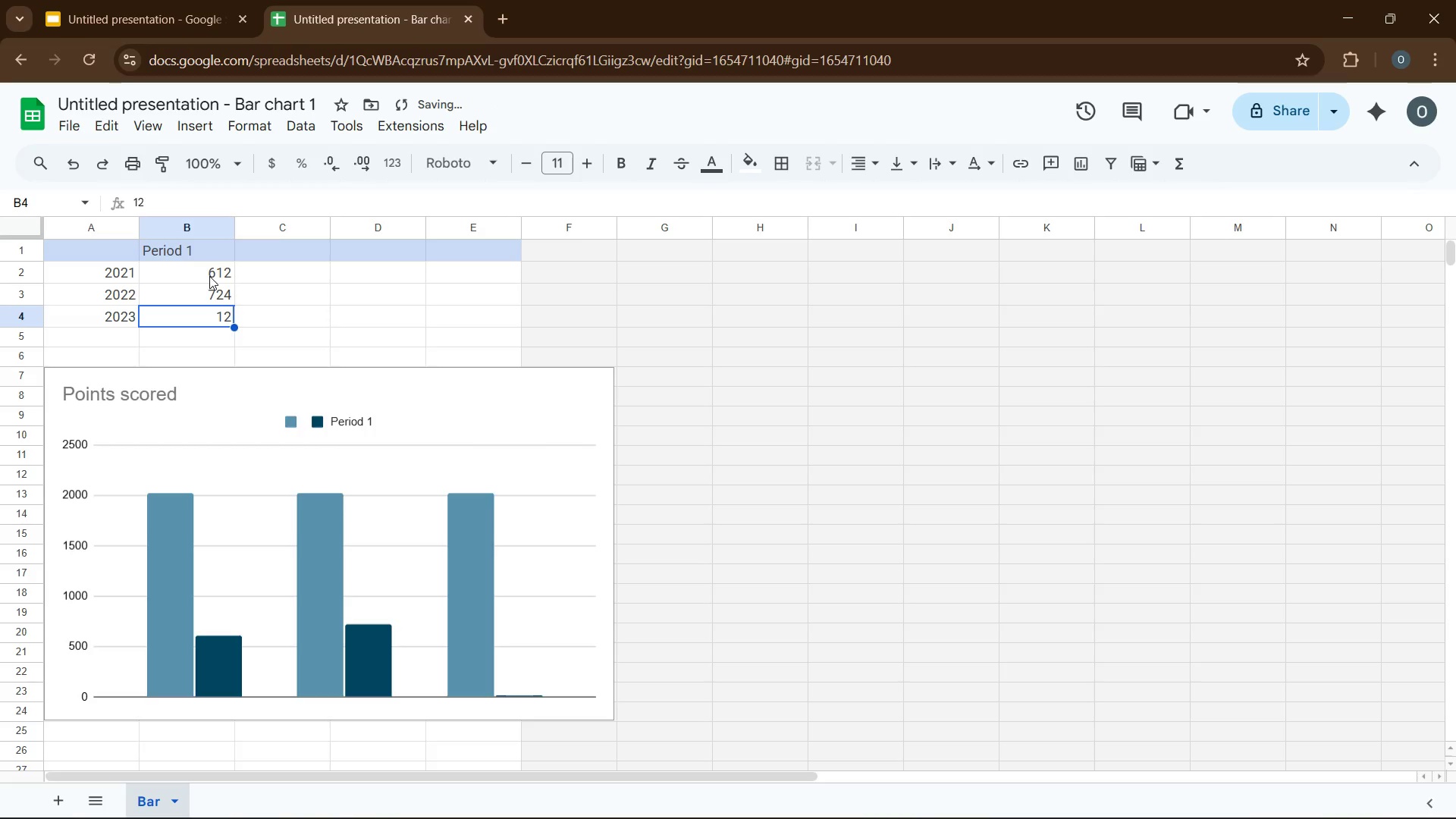 
key(Numpad8)
 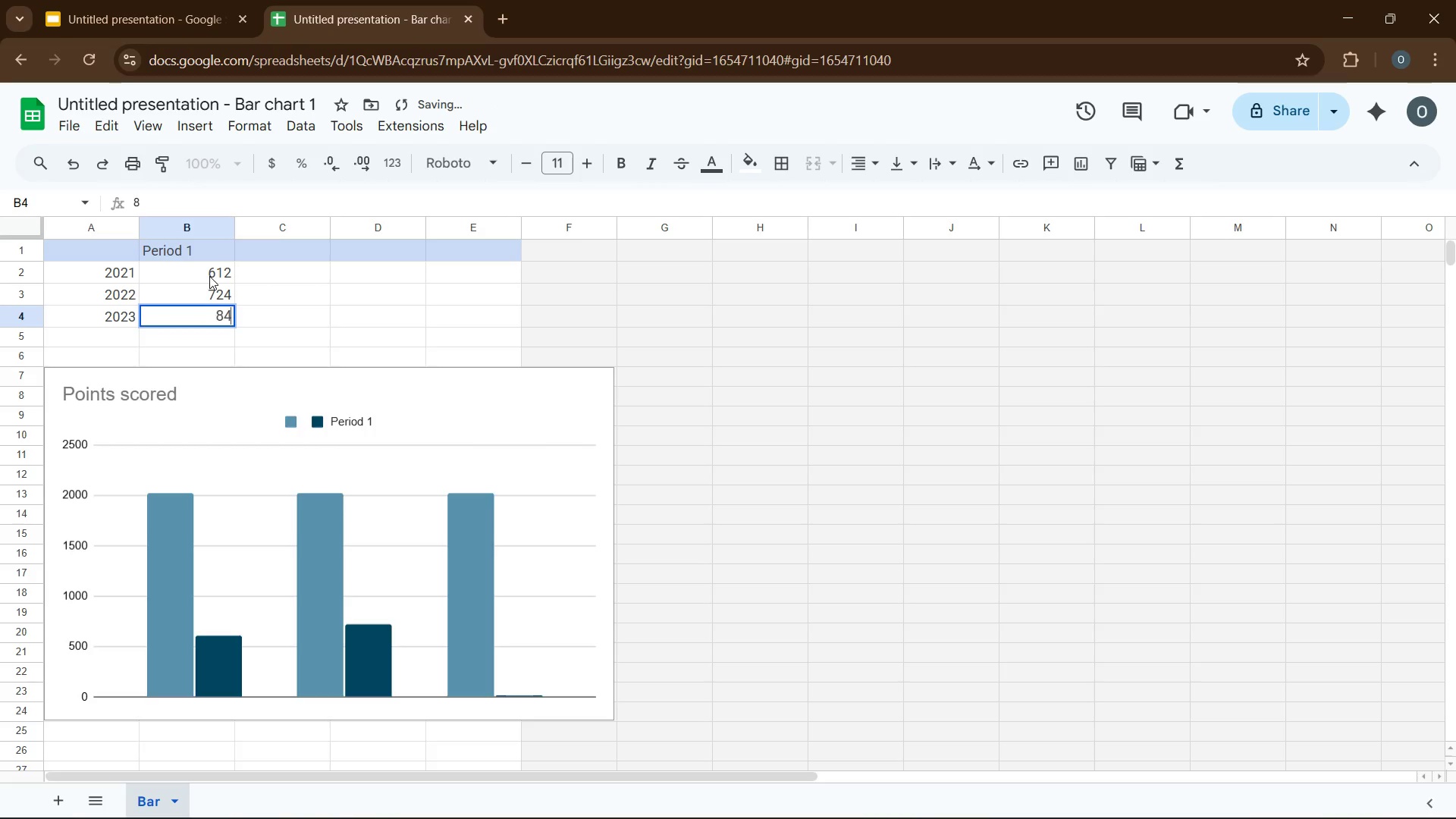 
key(Numpad4)
 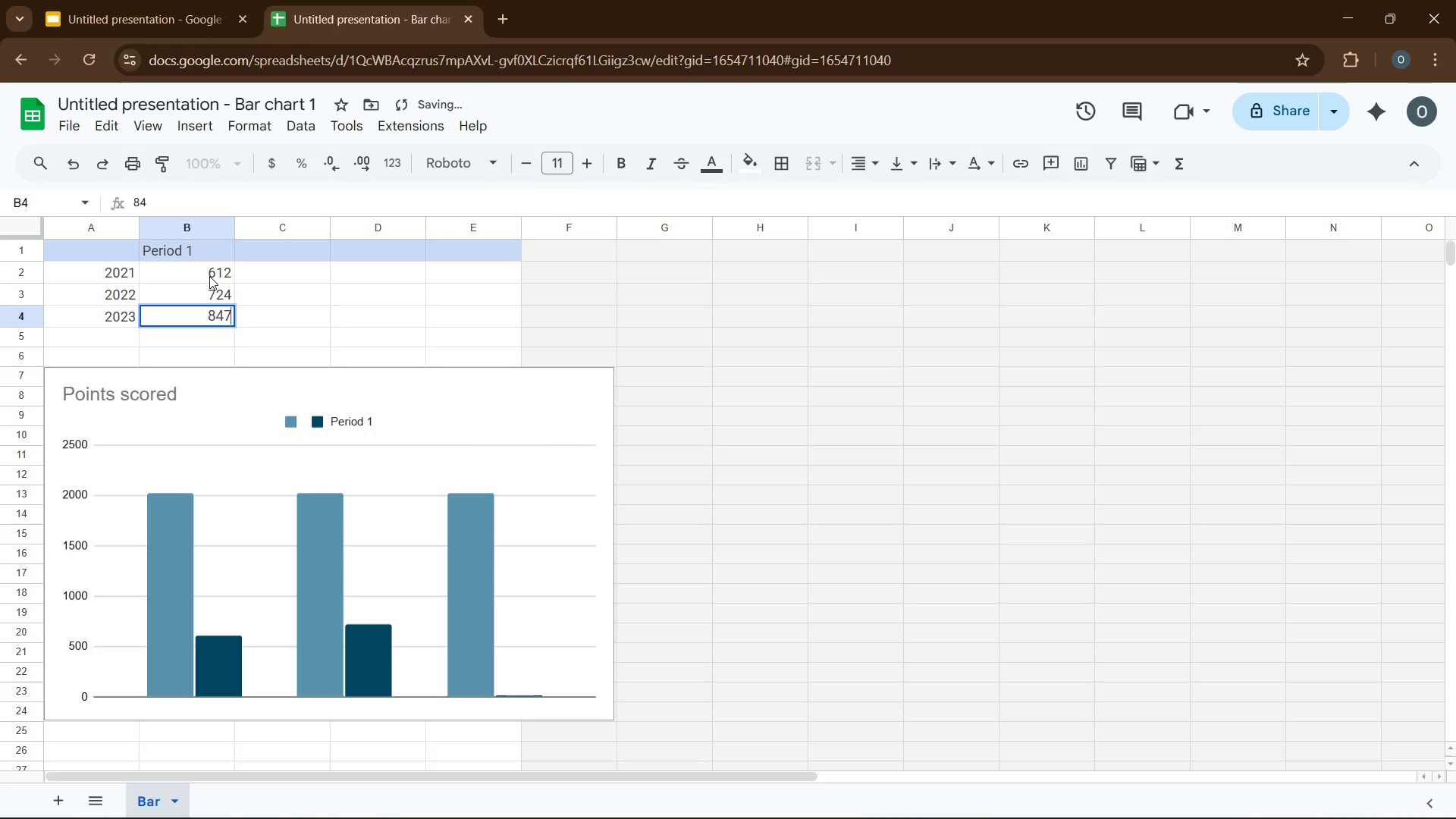 
key(Numpad7)
 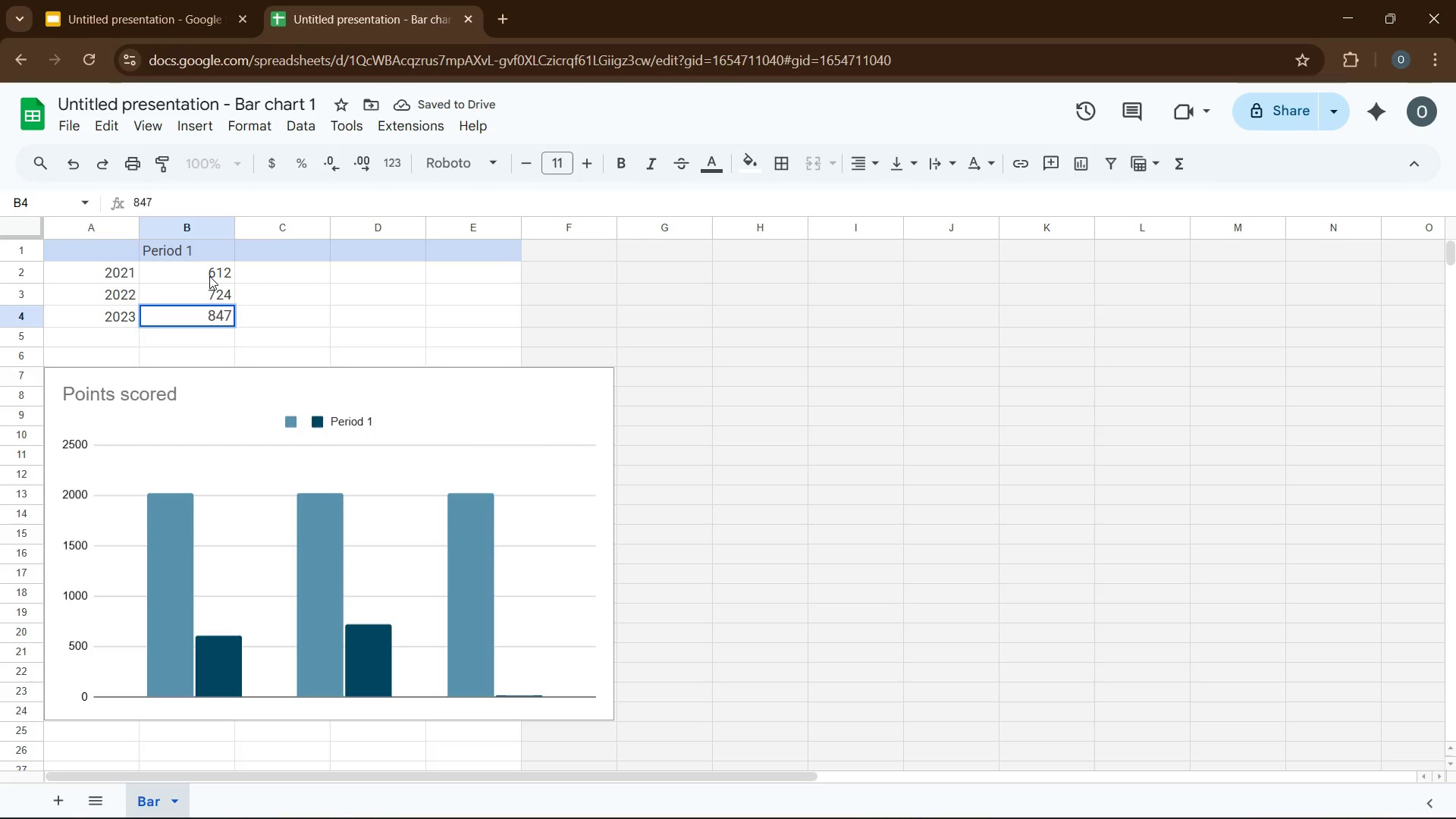 
key(ArrowDown)
 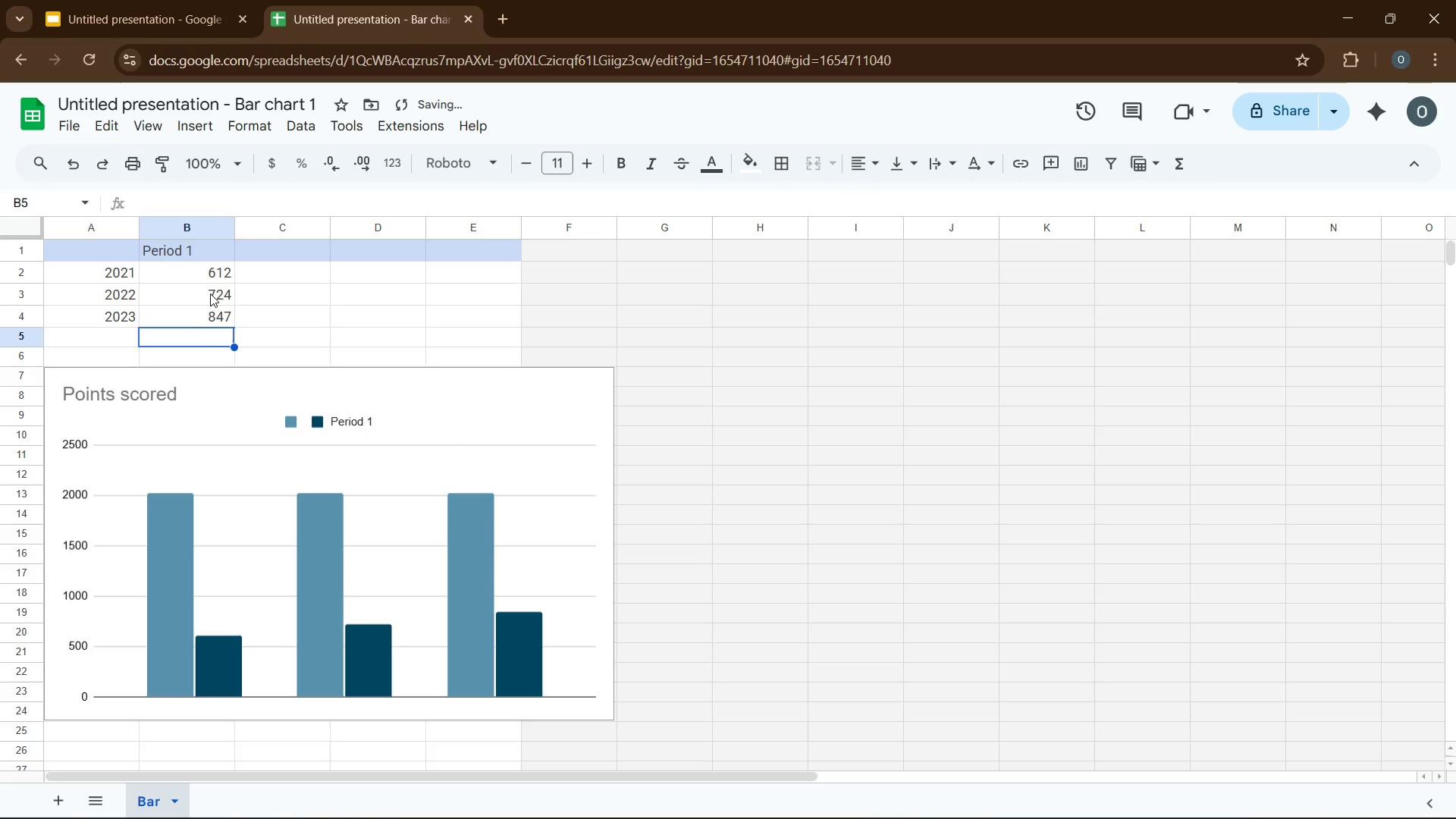 
left_click([164, 577])
 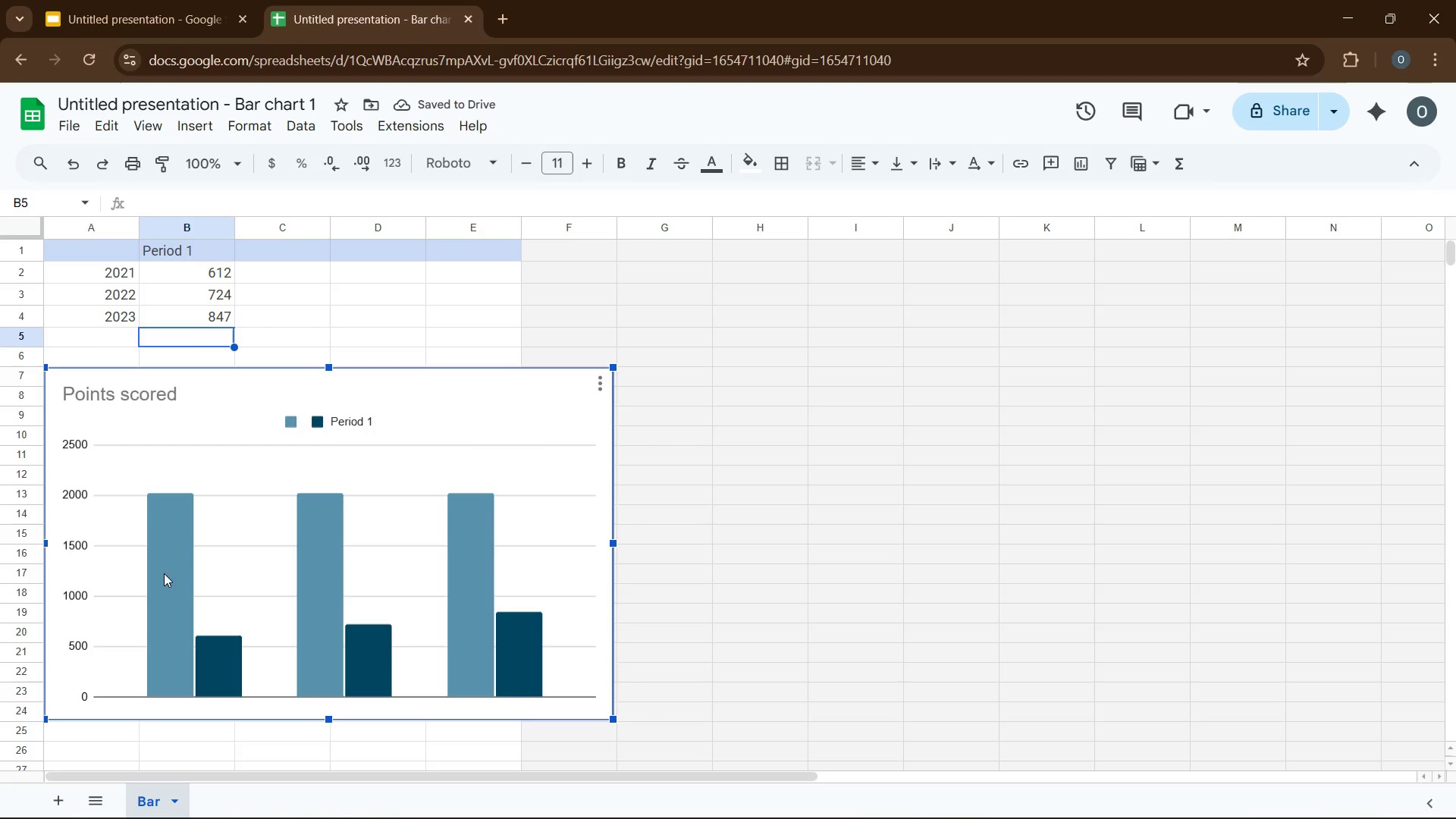 
double_click([164, 573])
 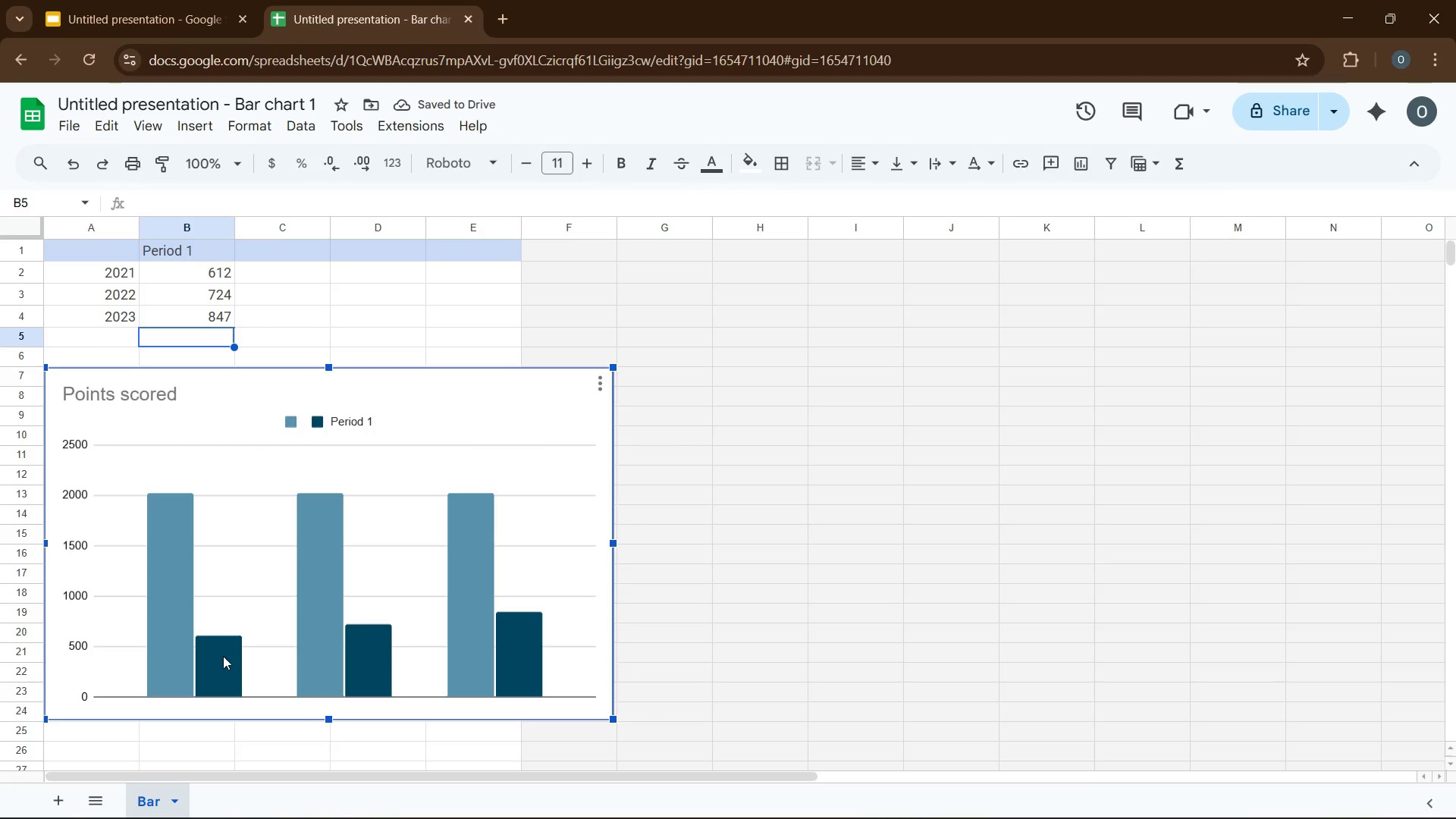 
left_click([226, 660])
 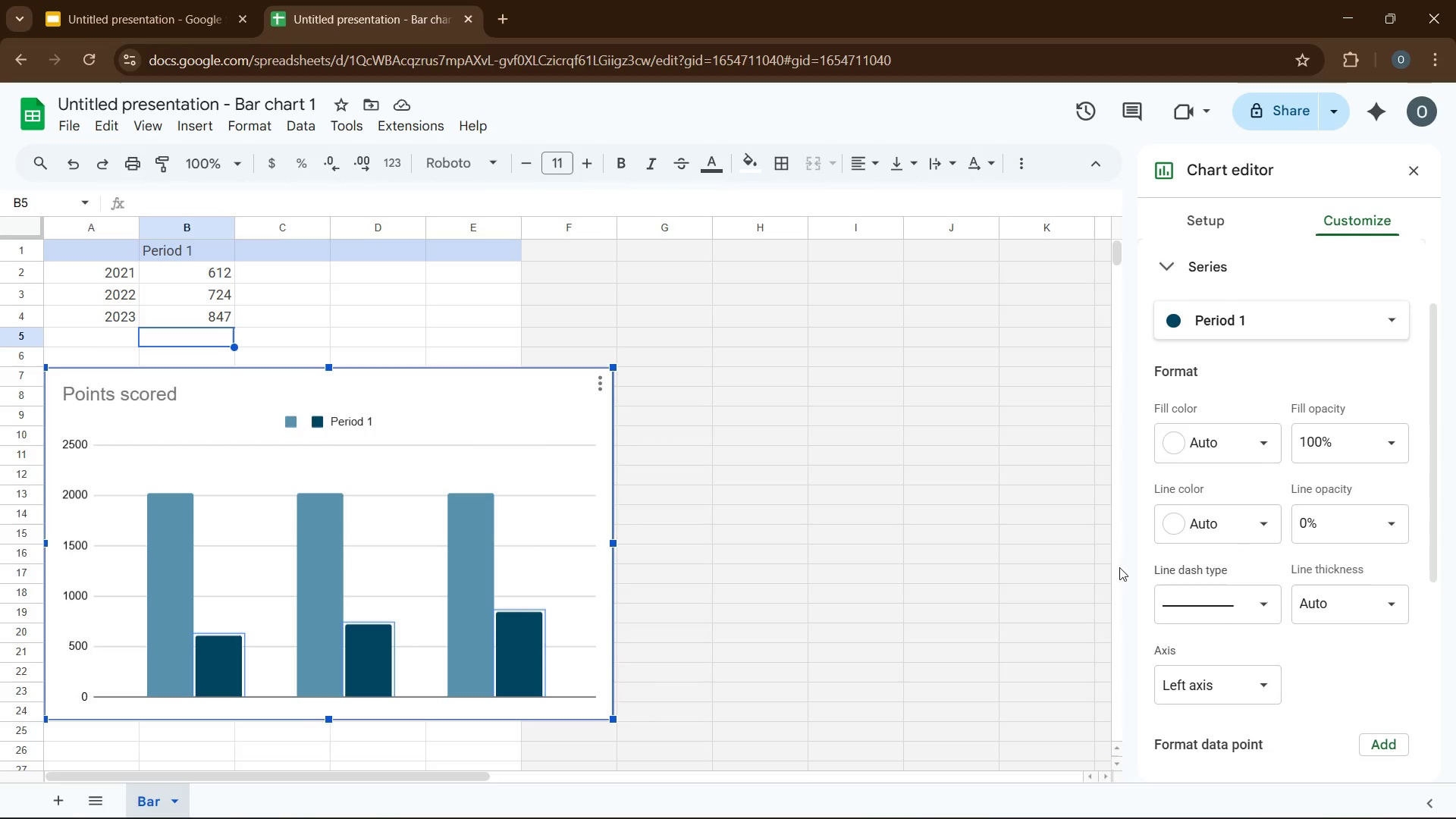 
scroll: coordinate [1285, 576], scroll_direction: down, amount: 5.0
 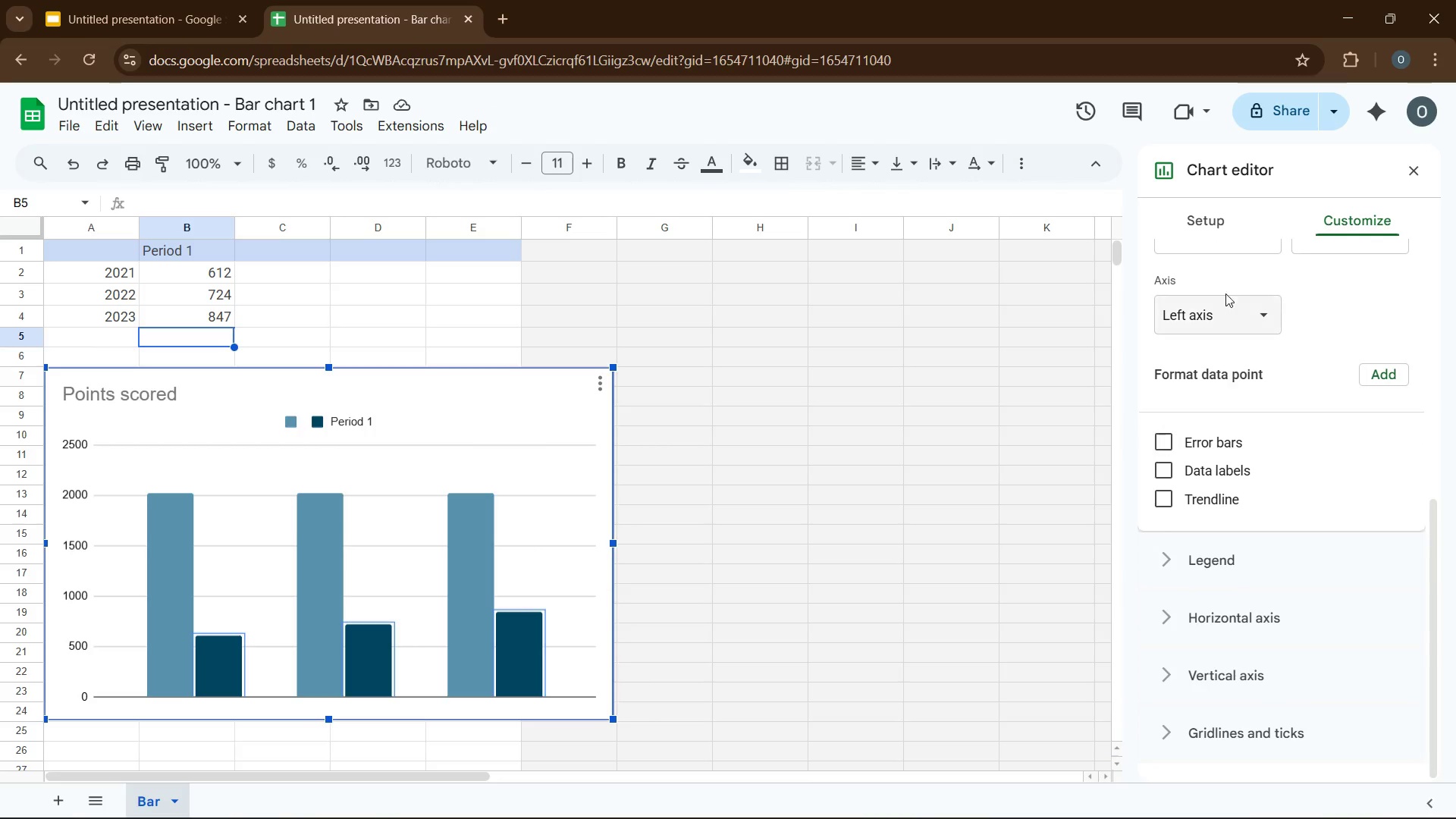 
left_click([1202, 217])
 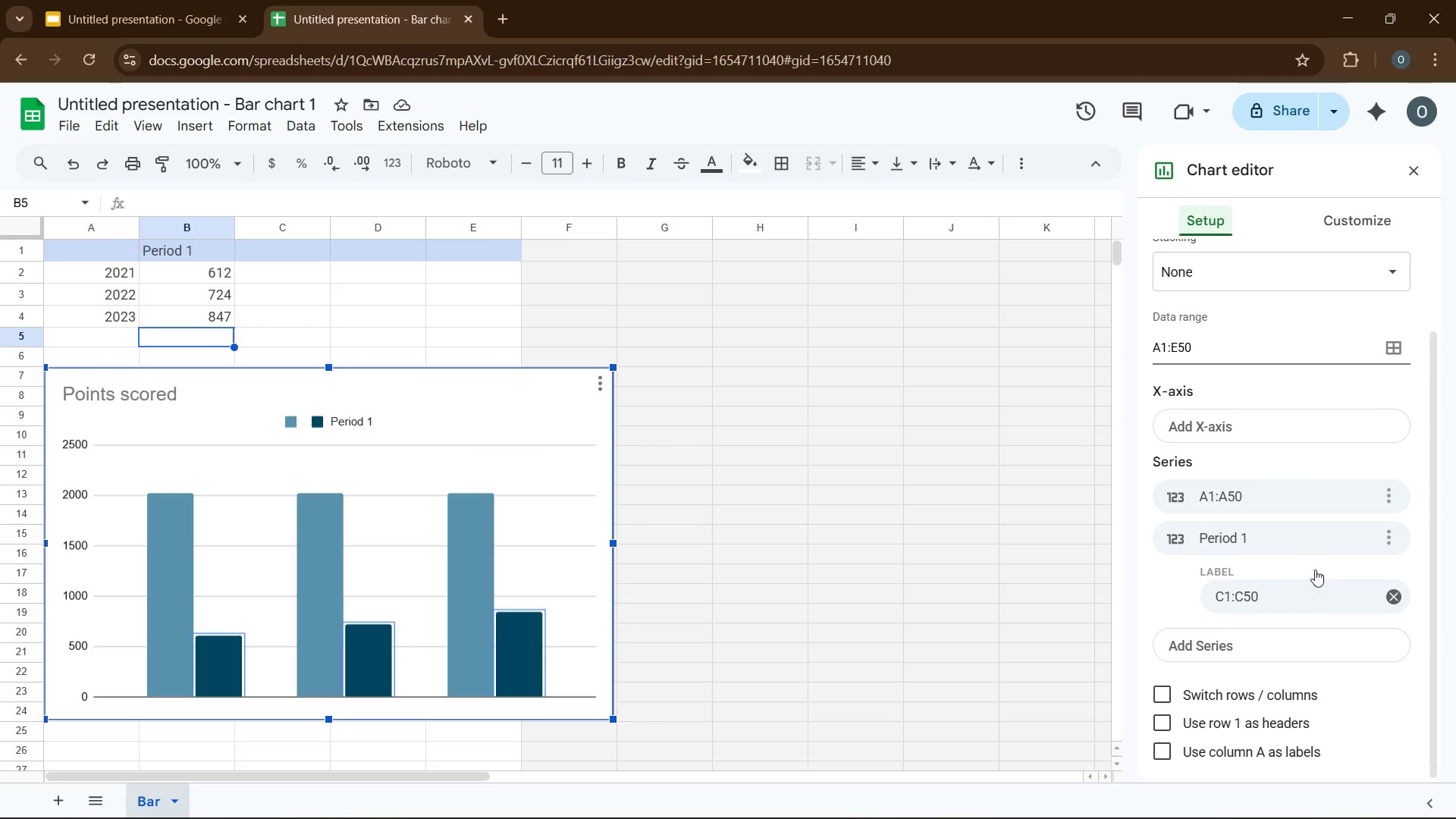 
scroll: coordinate [1317, 571], scroll_direction: down, amount: 2.0
 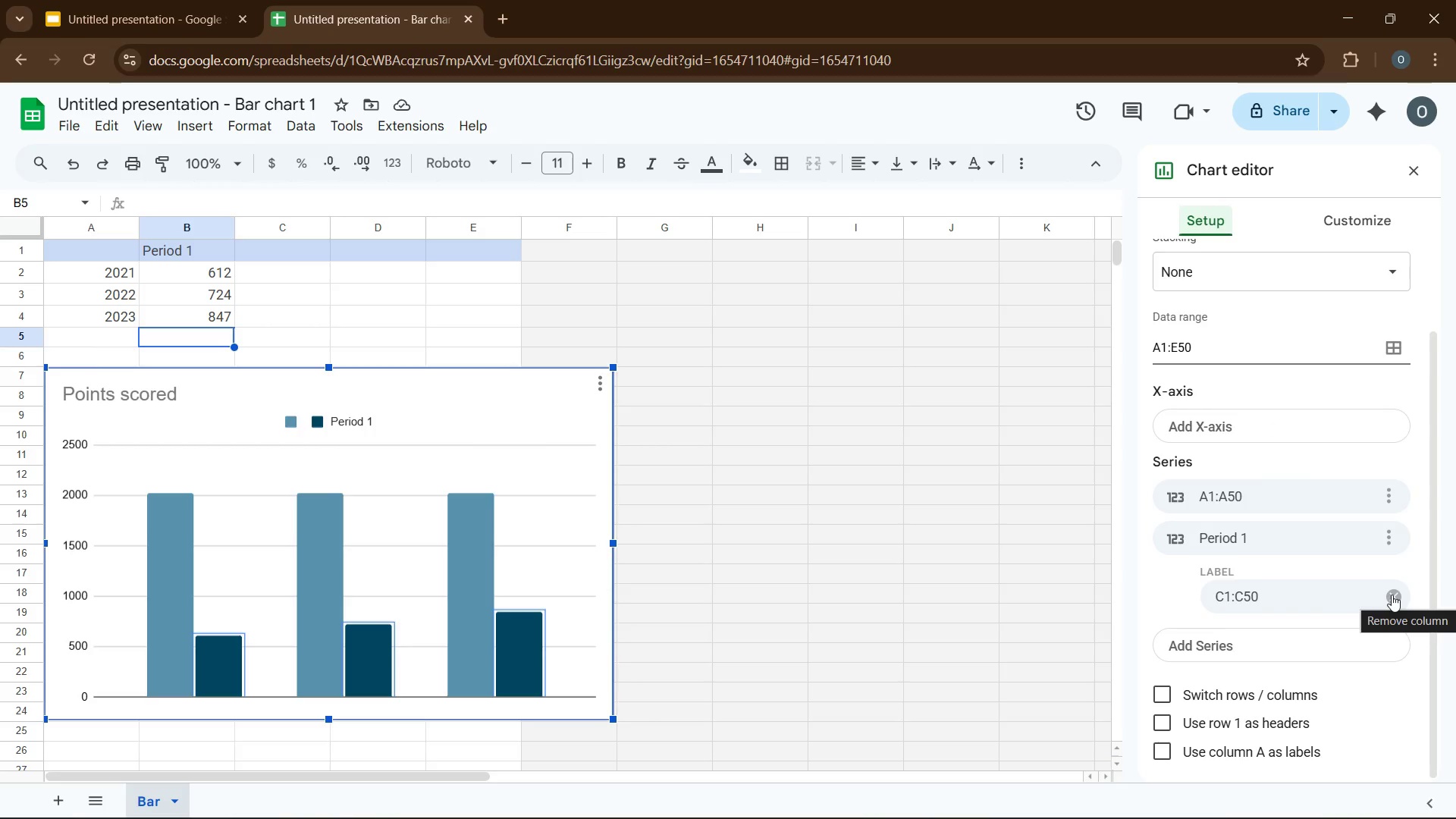 
left_click([1392, 595])
 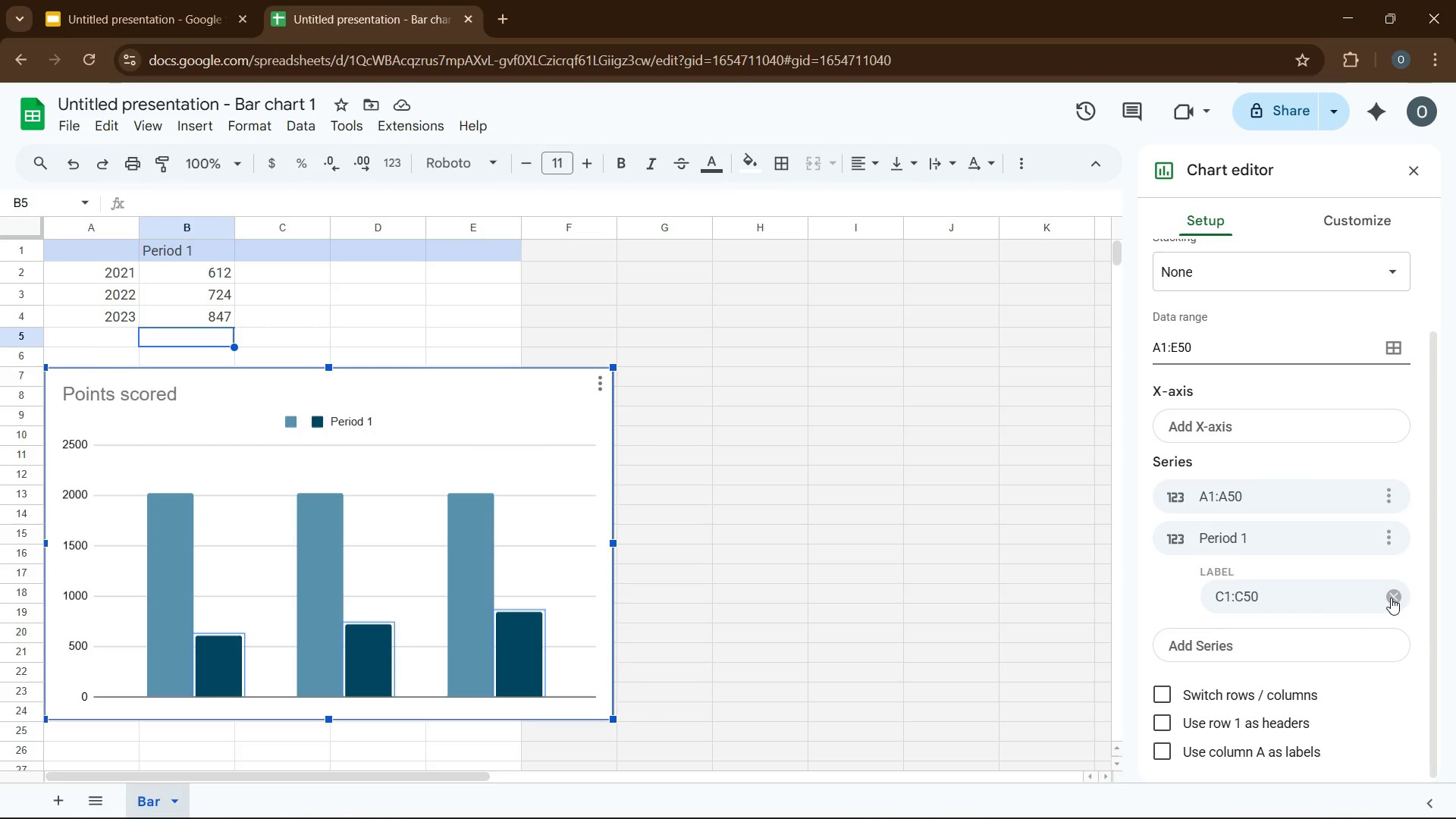 
left_click([1391, 598])
 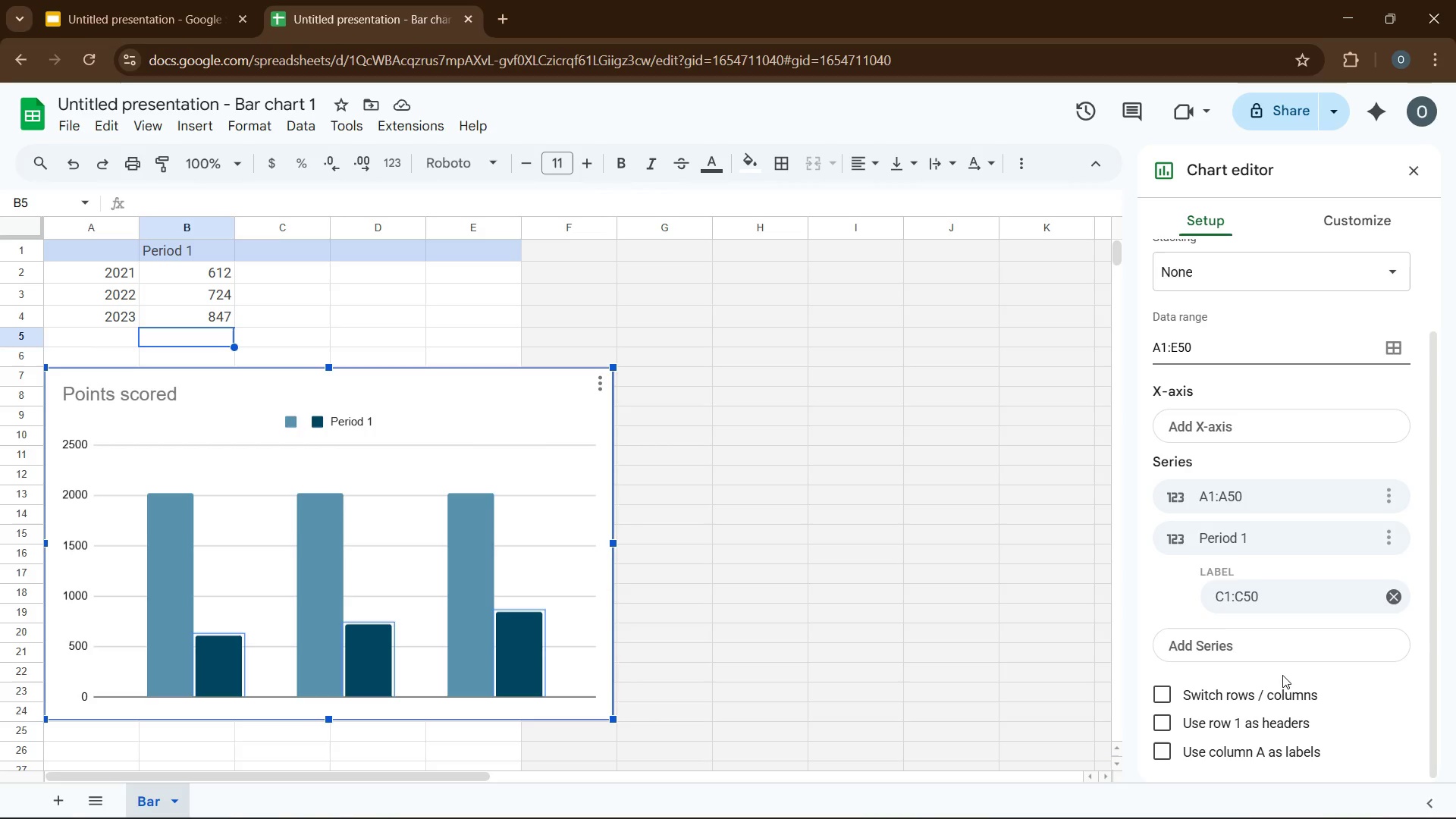 
left_click([1217, 754])
 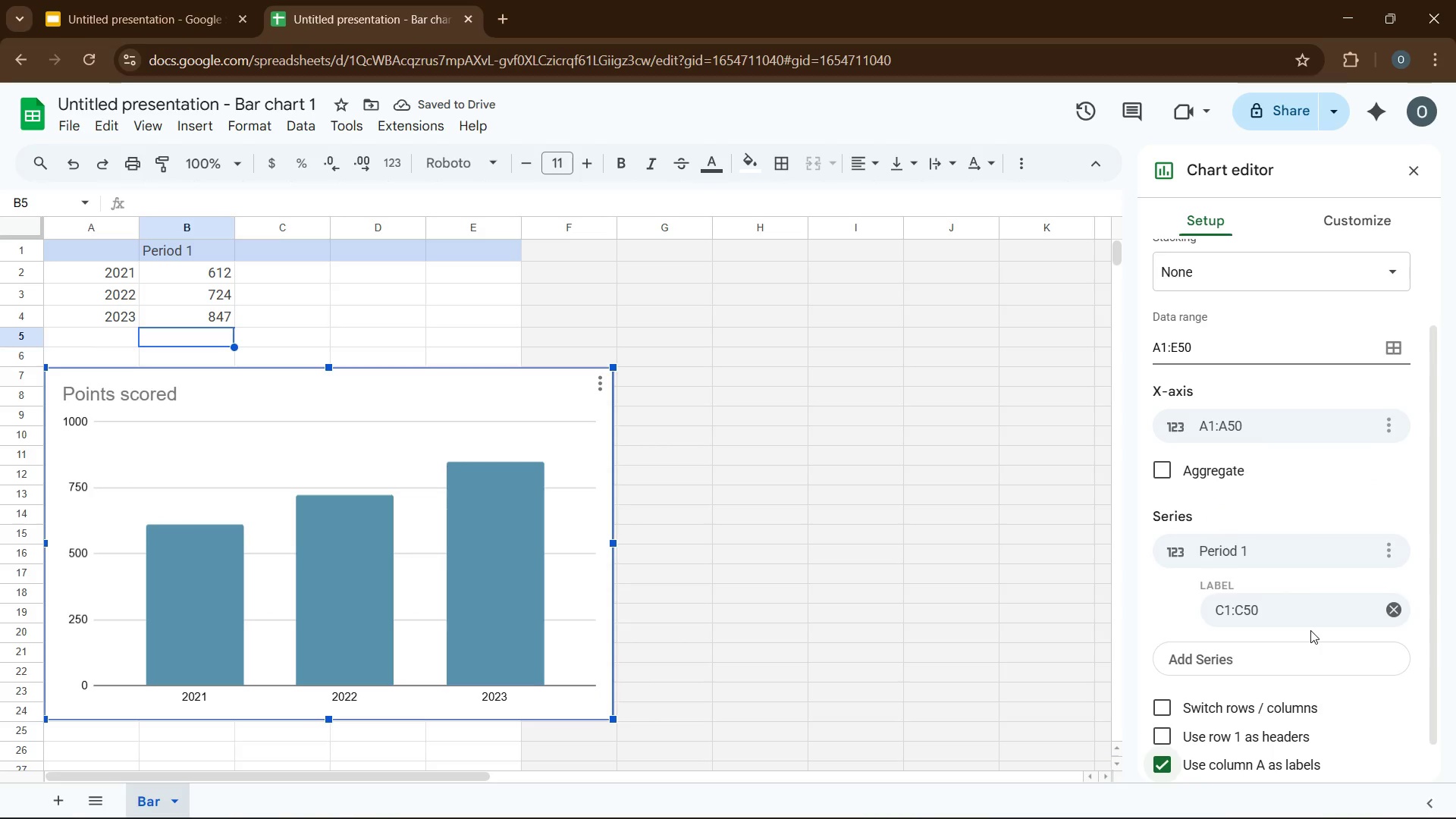 
wait(8.3)
 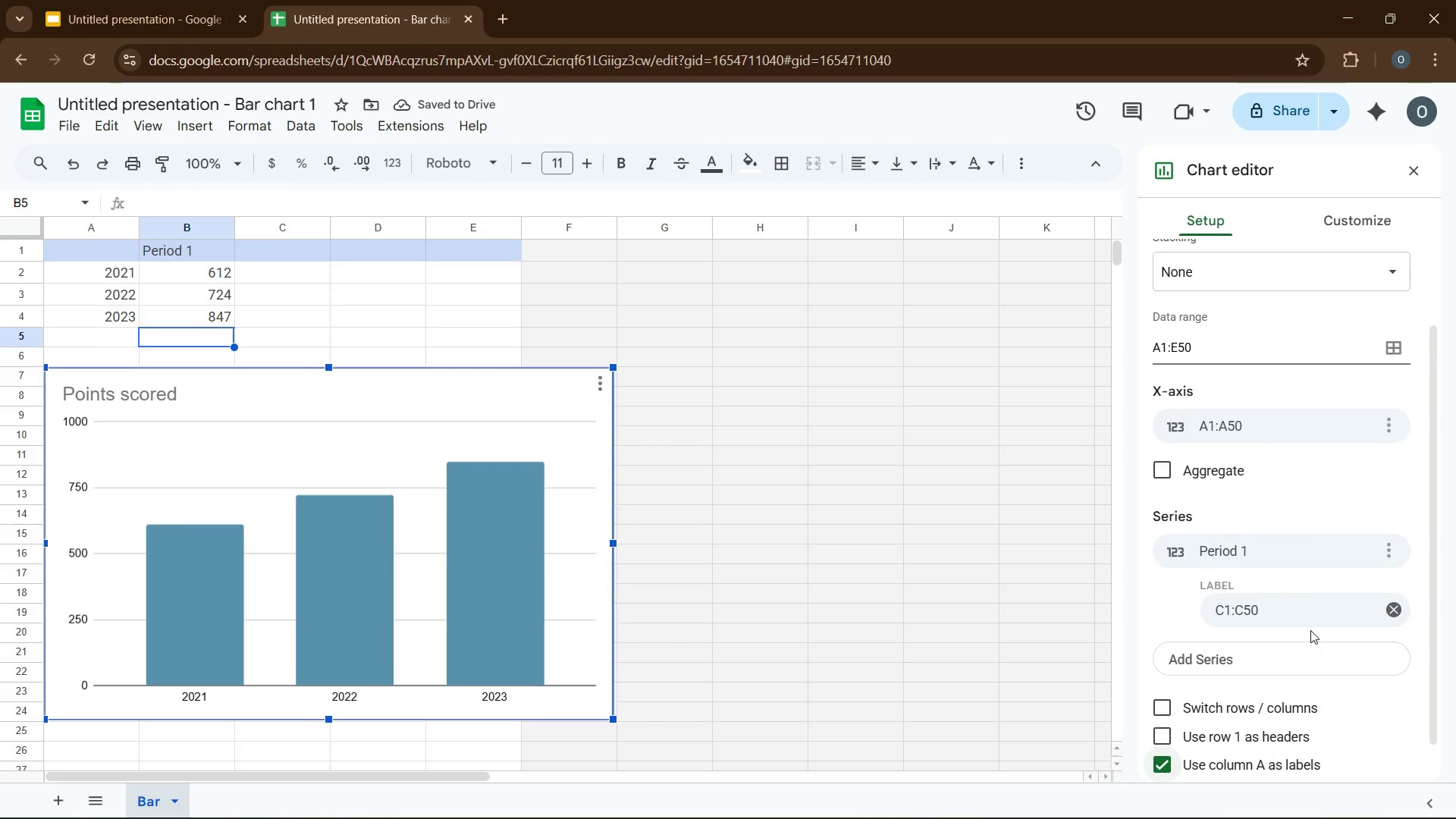 
left_click([1209, 477])
 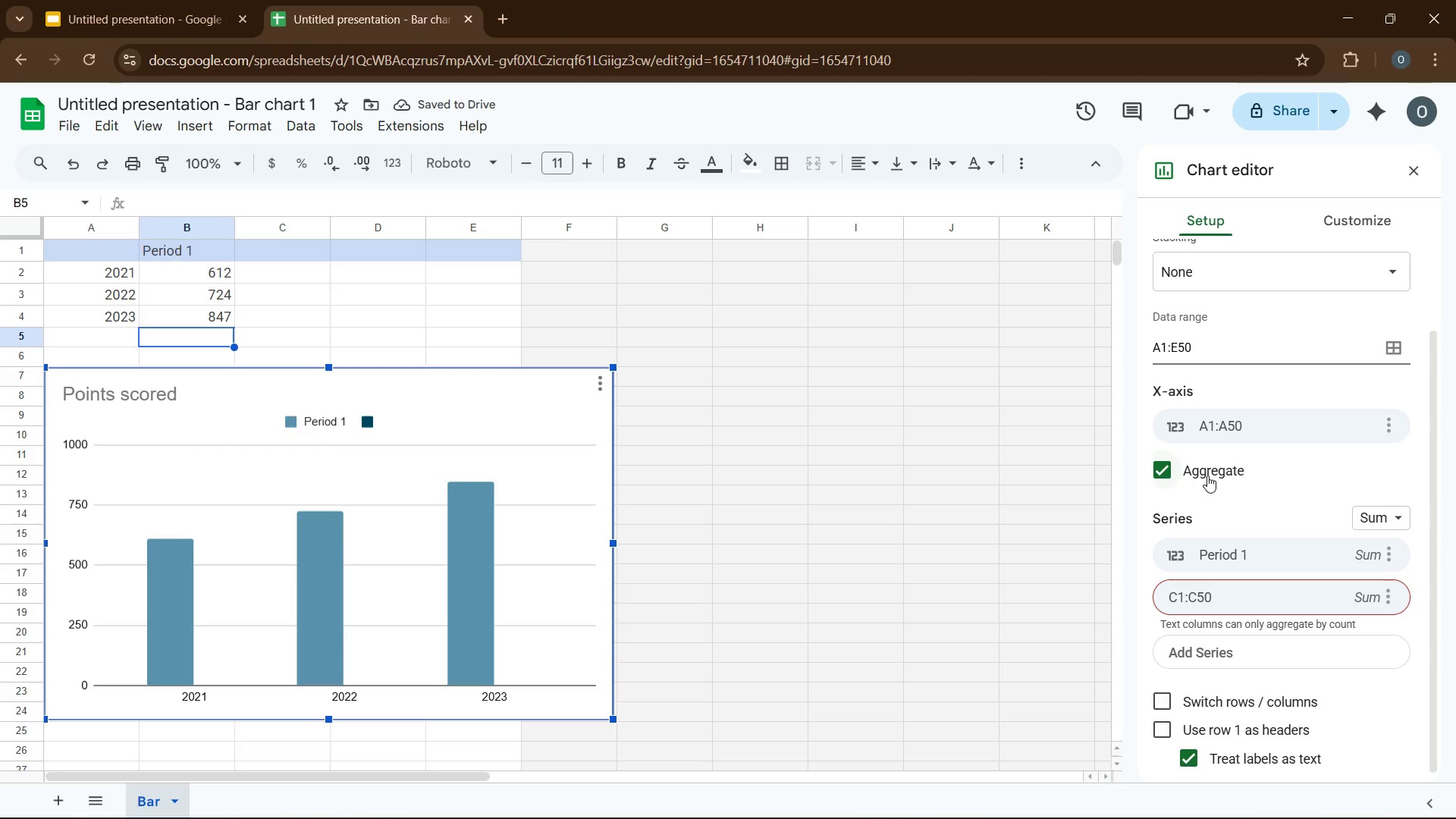 
left_click([1385, 526])
 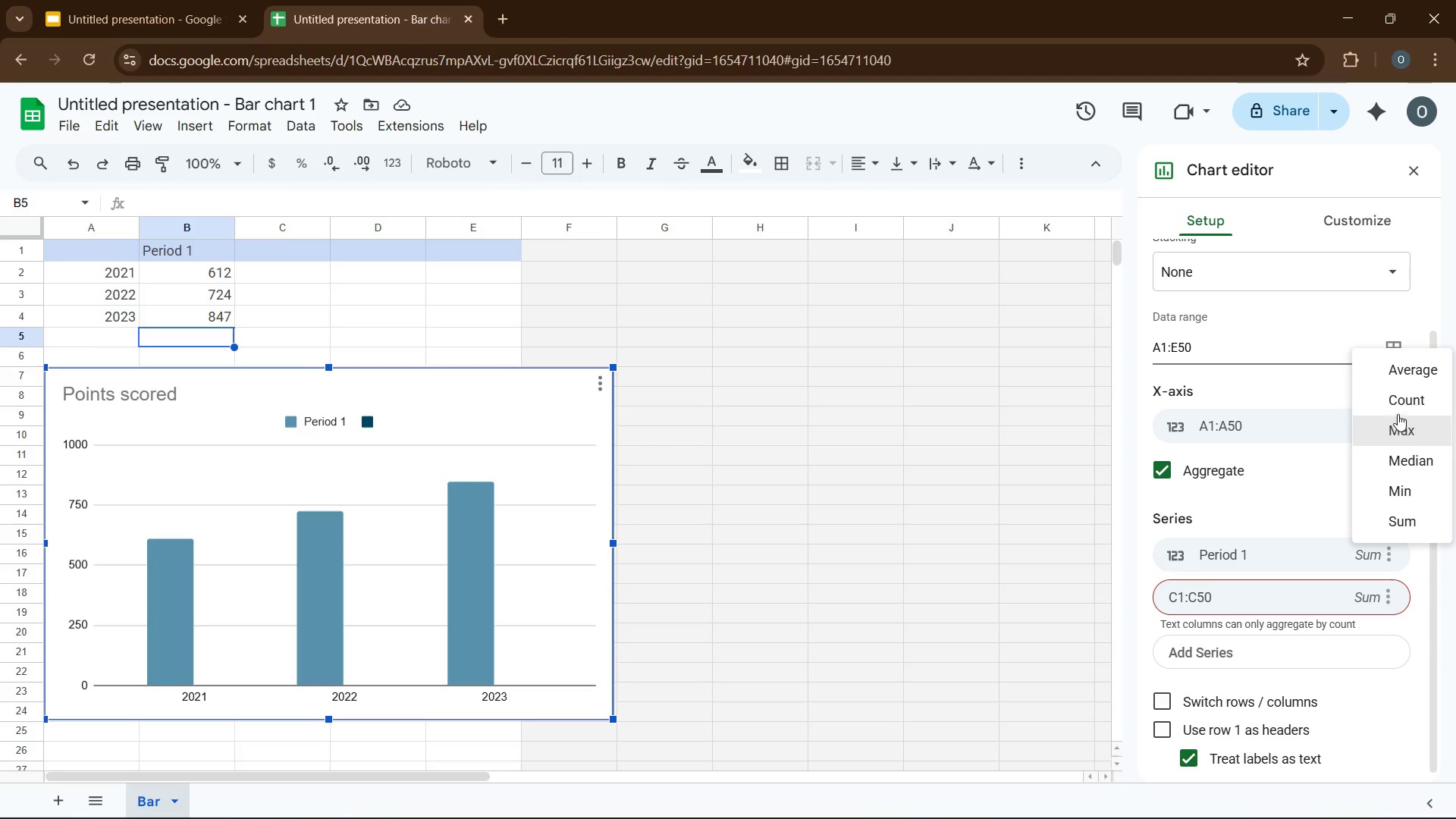 
left_click([1401, 397])
 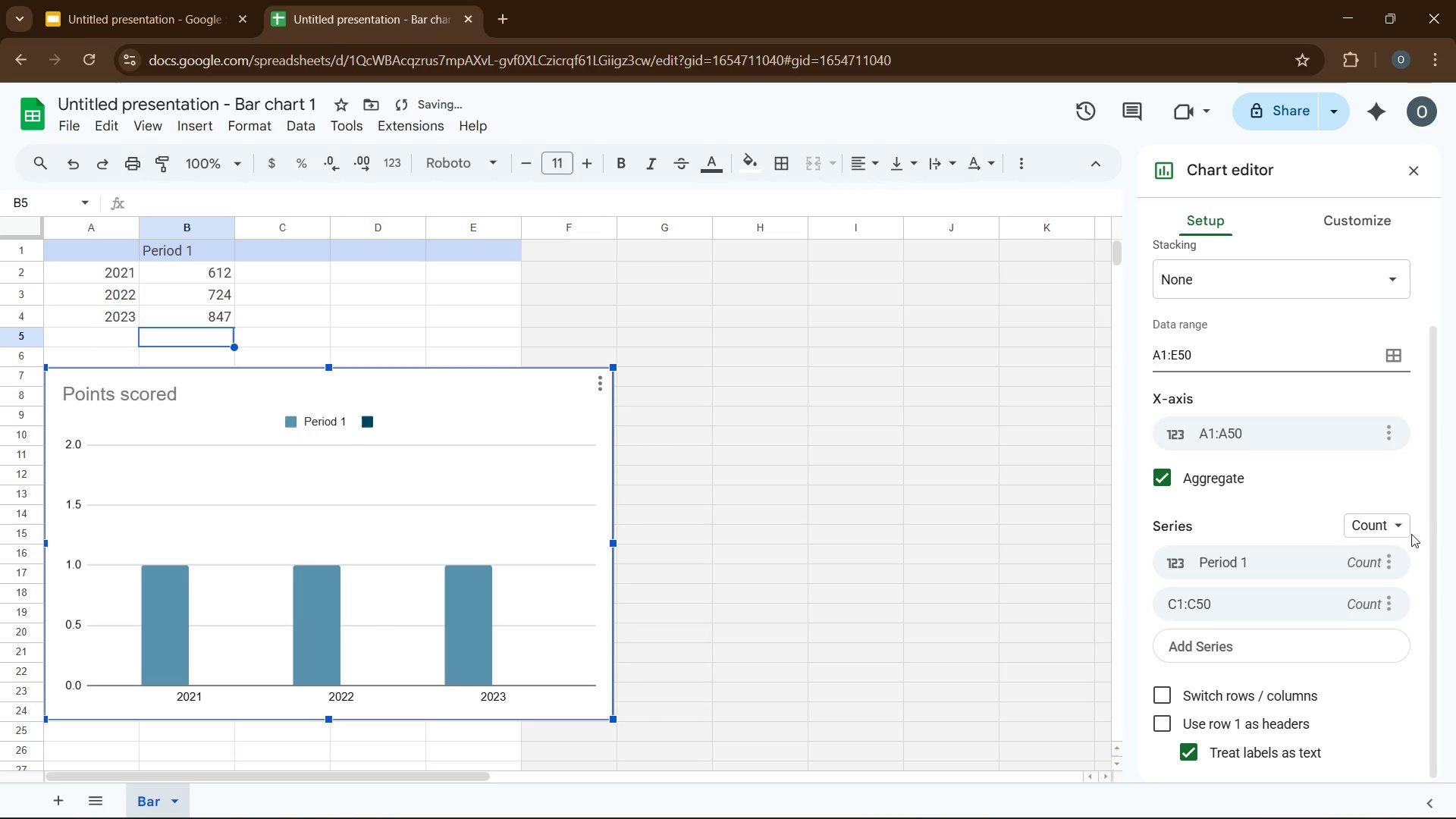 
left_click([1383, 527])
 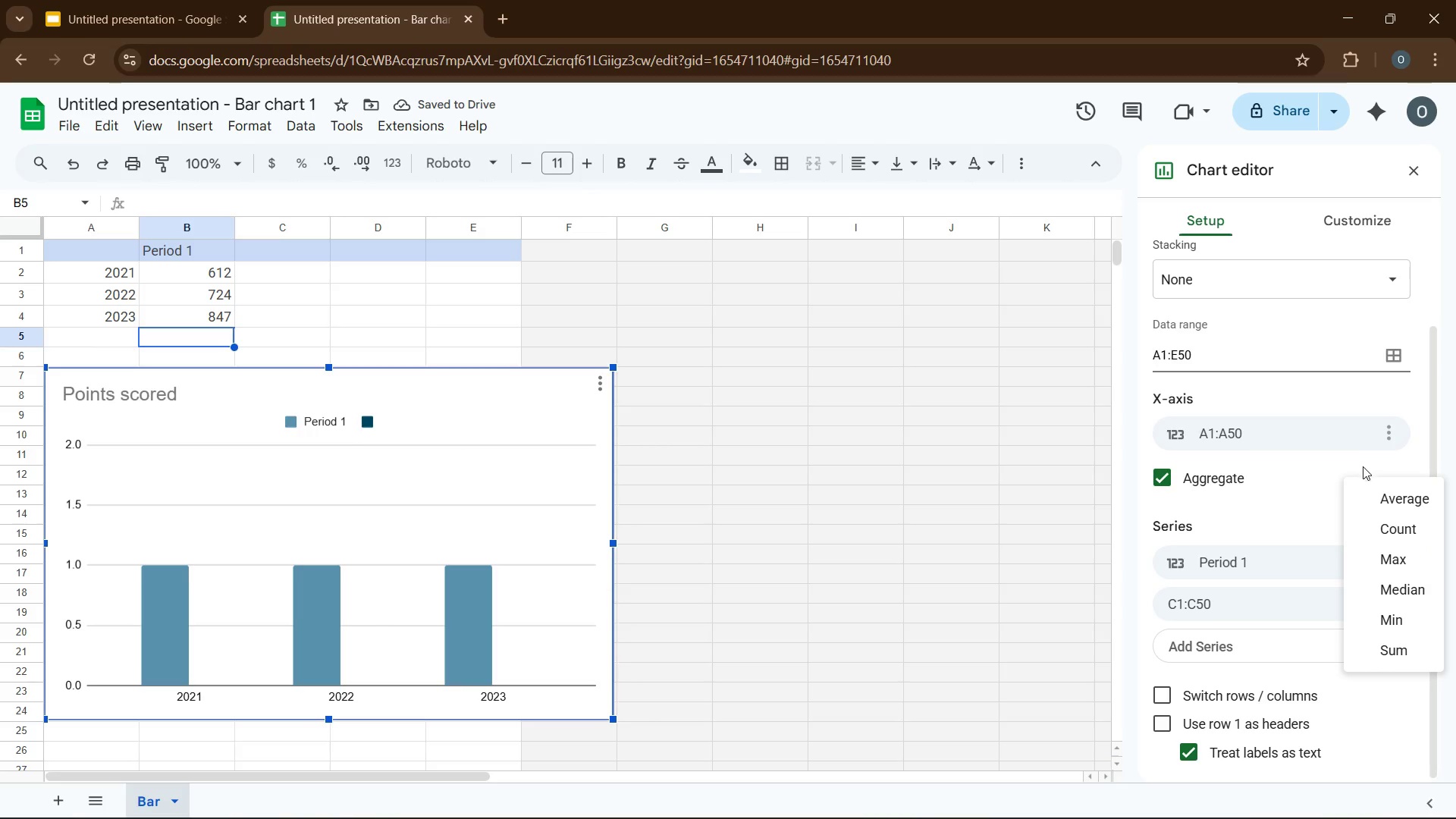 
left_click([1379, 494])
 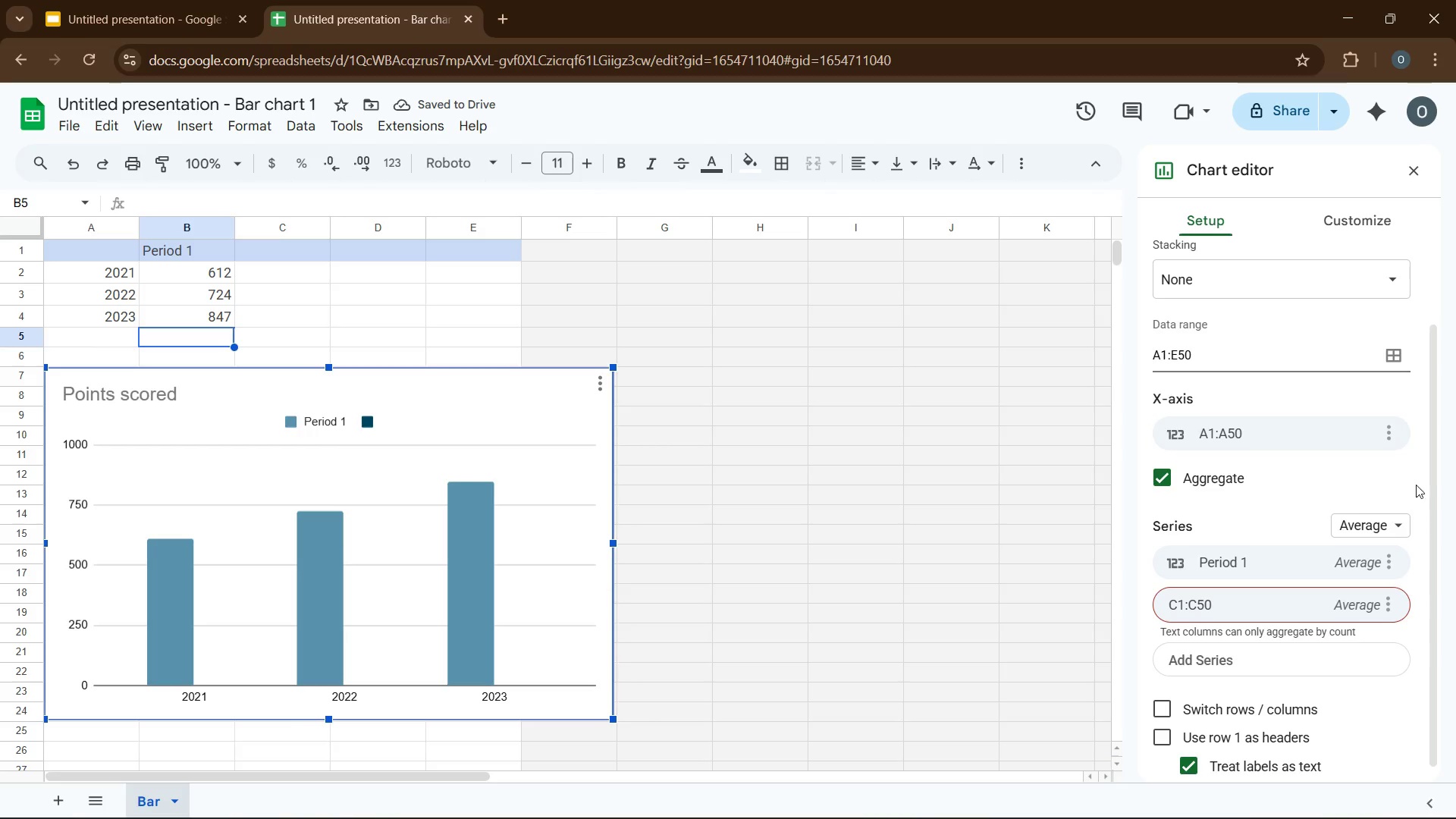 
wait(7.08)
 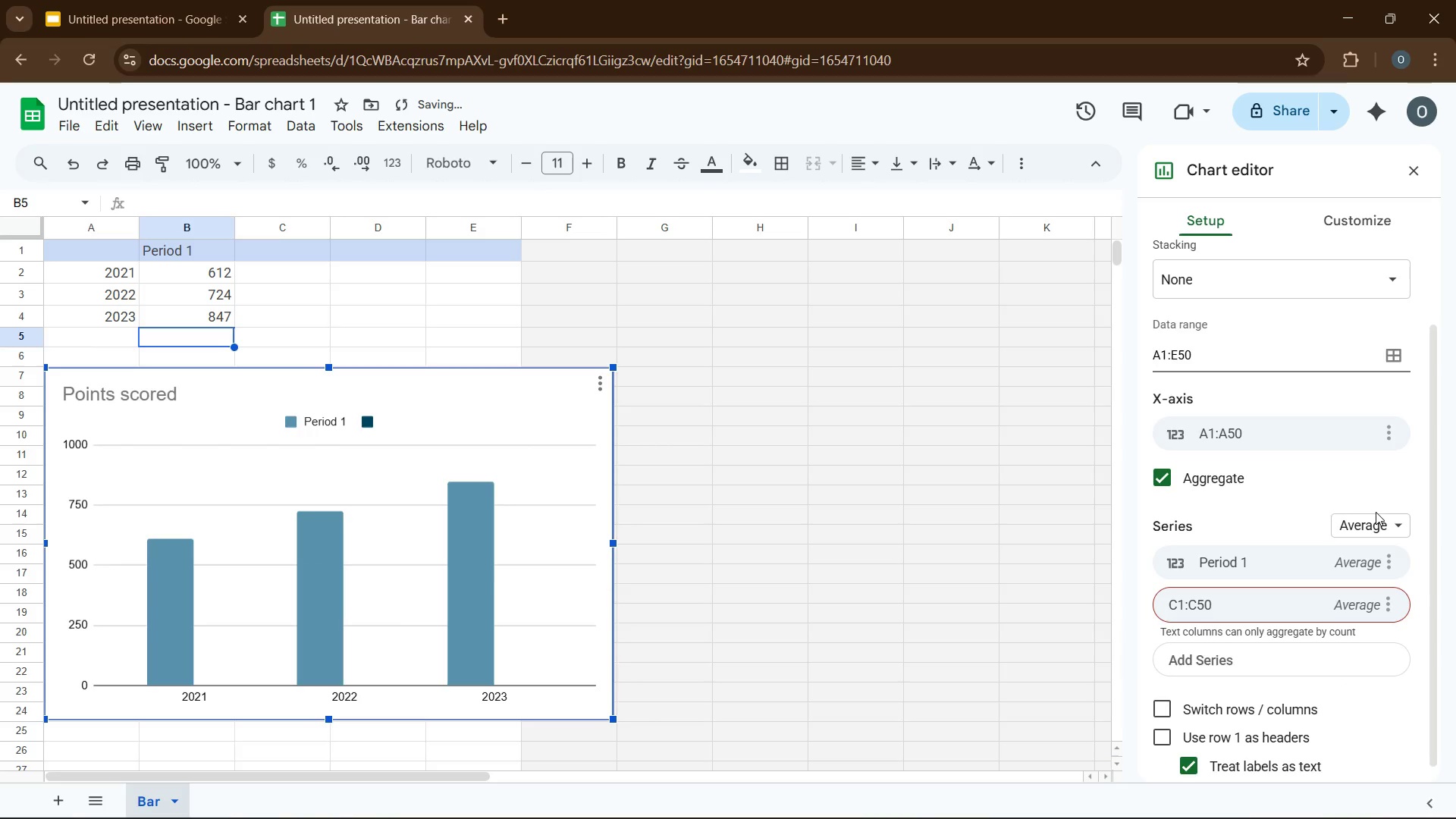 
scroll: coordinate [1257, 364], scroll_direction: up, amount: 8.0
 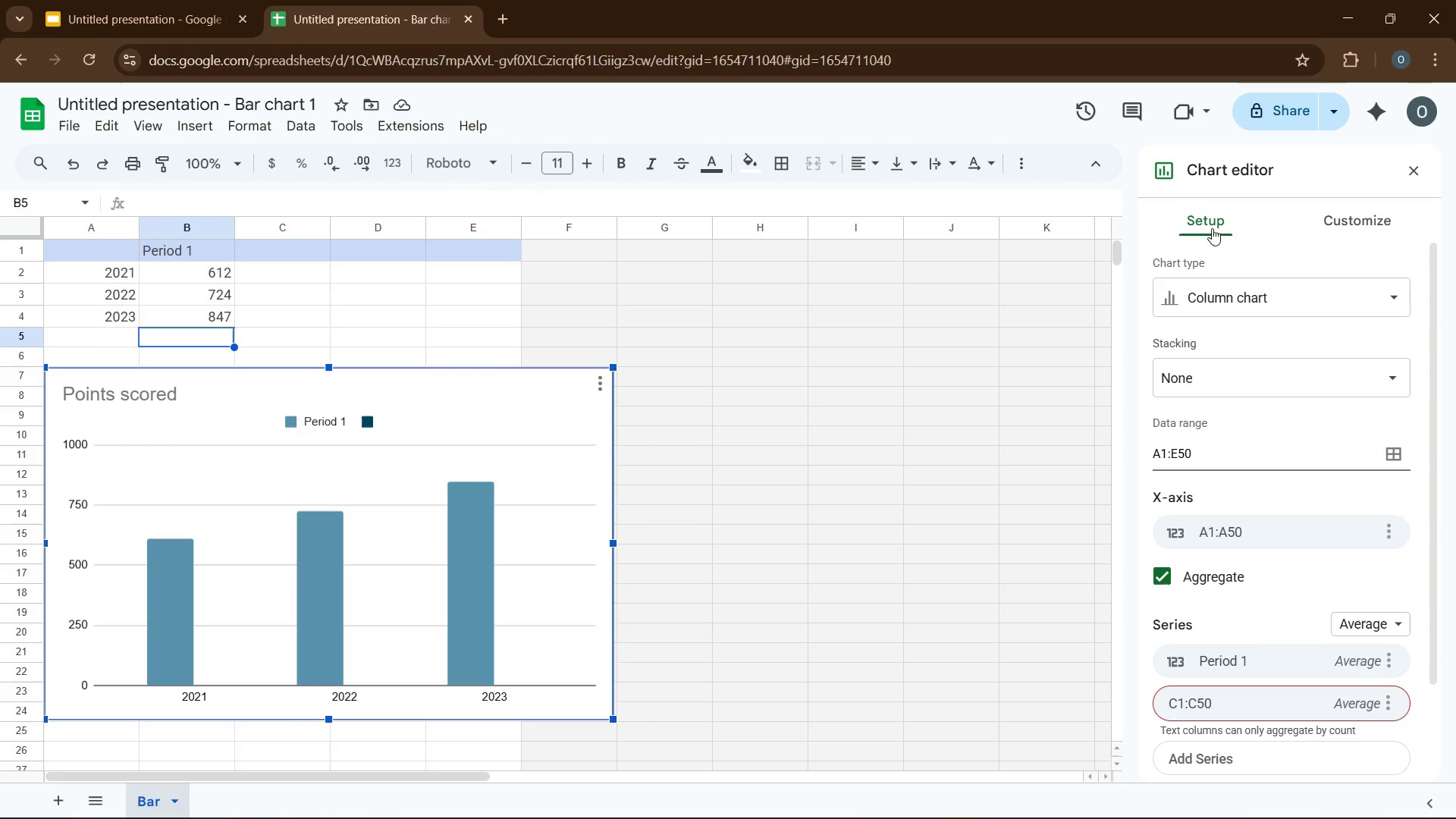 
left_click([1333, 224])
 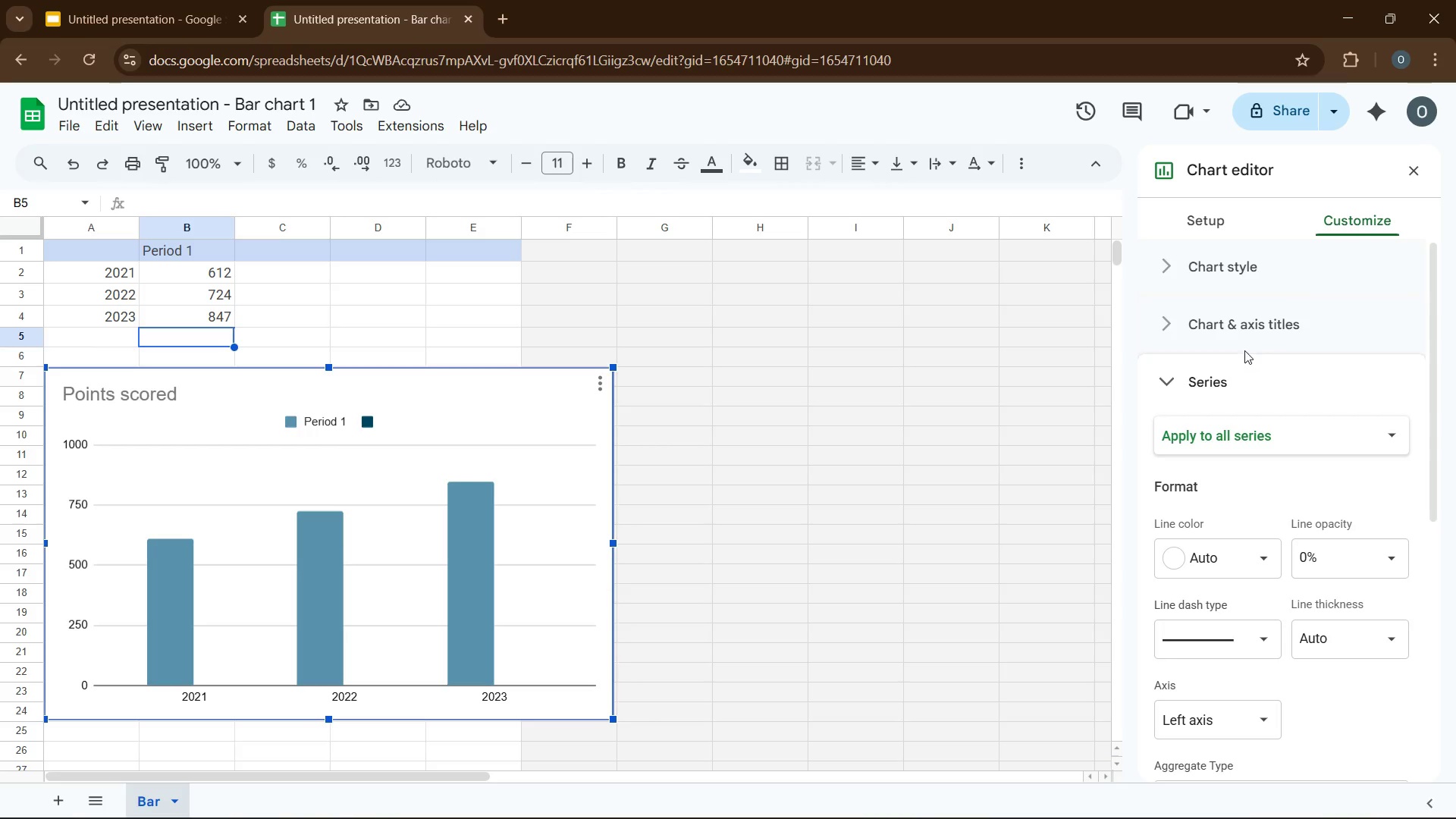 
left_click([1228, 267])
 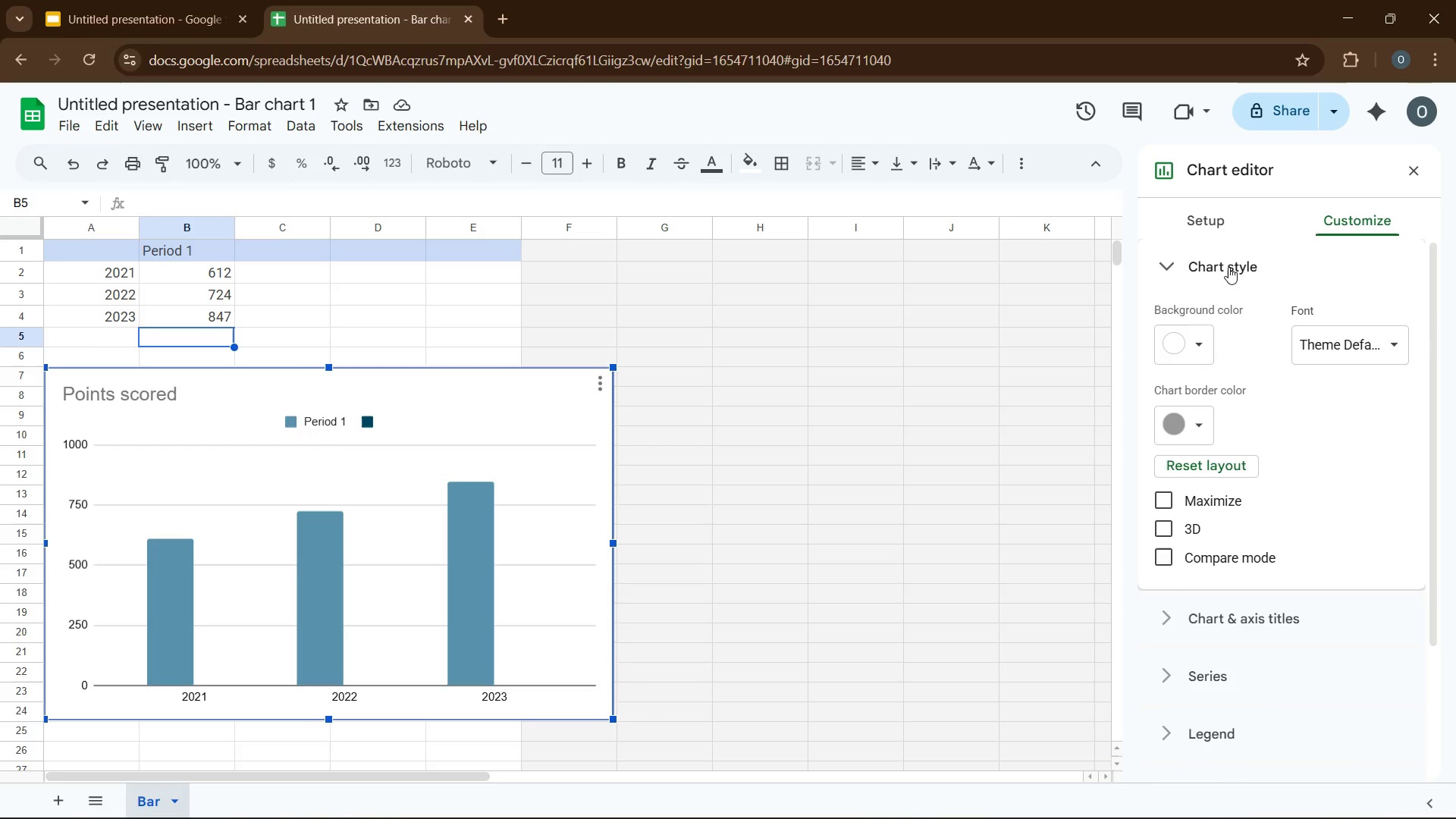 
left_click([1228, 267])
 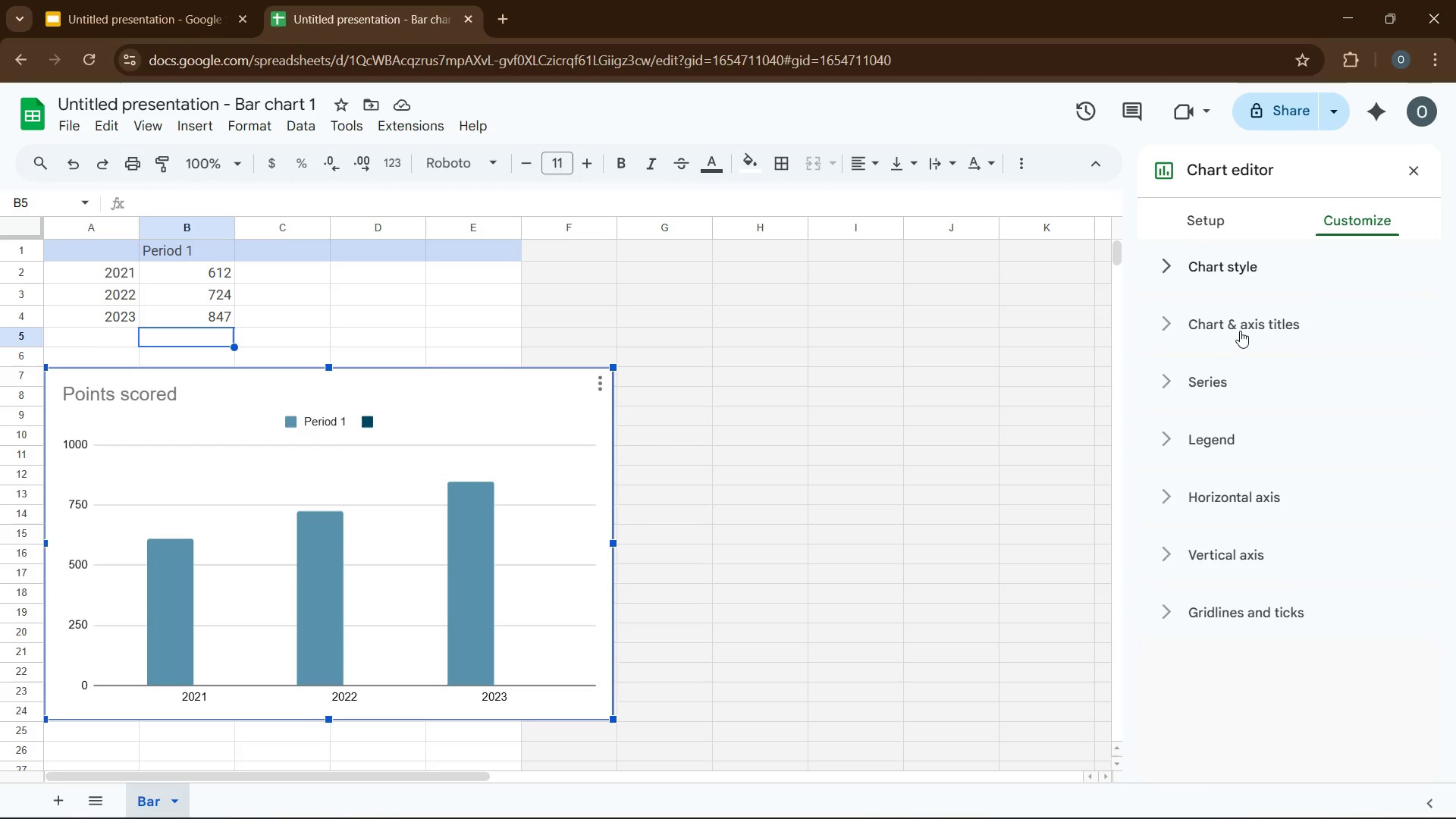 
left_click([1240, 331])
 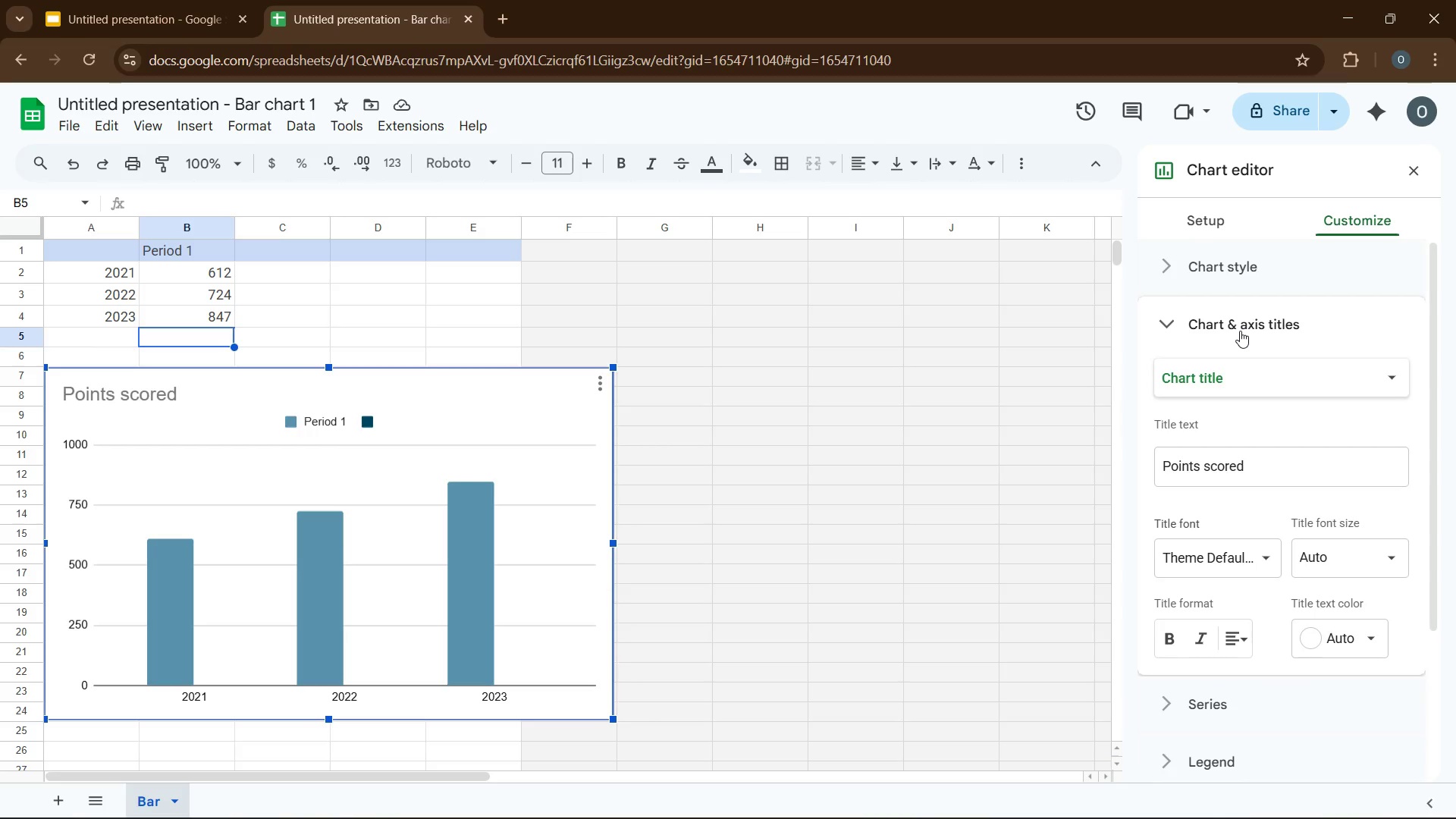 
left_click([1247, 378])
 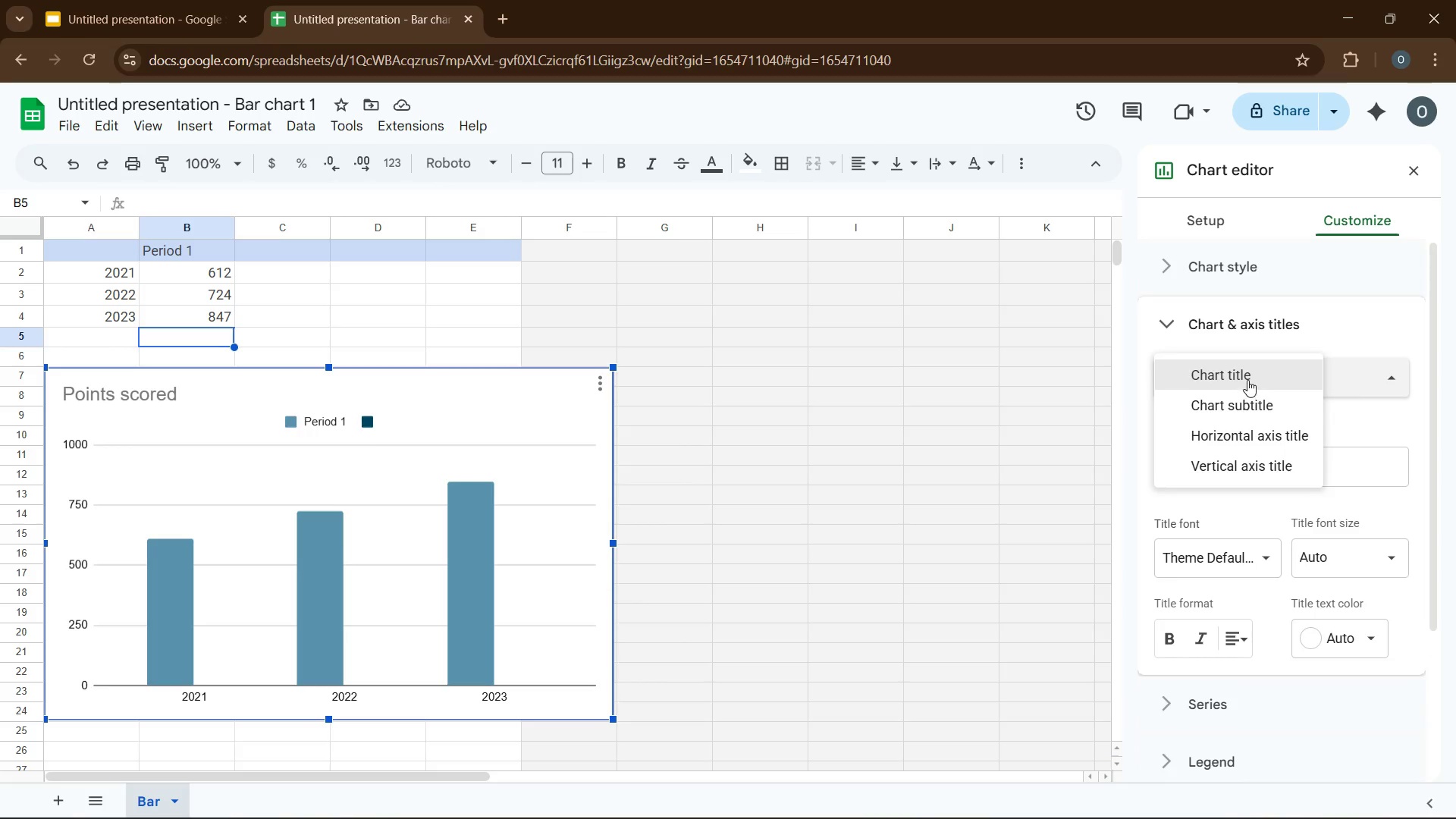 
left_click([1247, 378])
 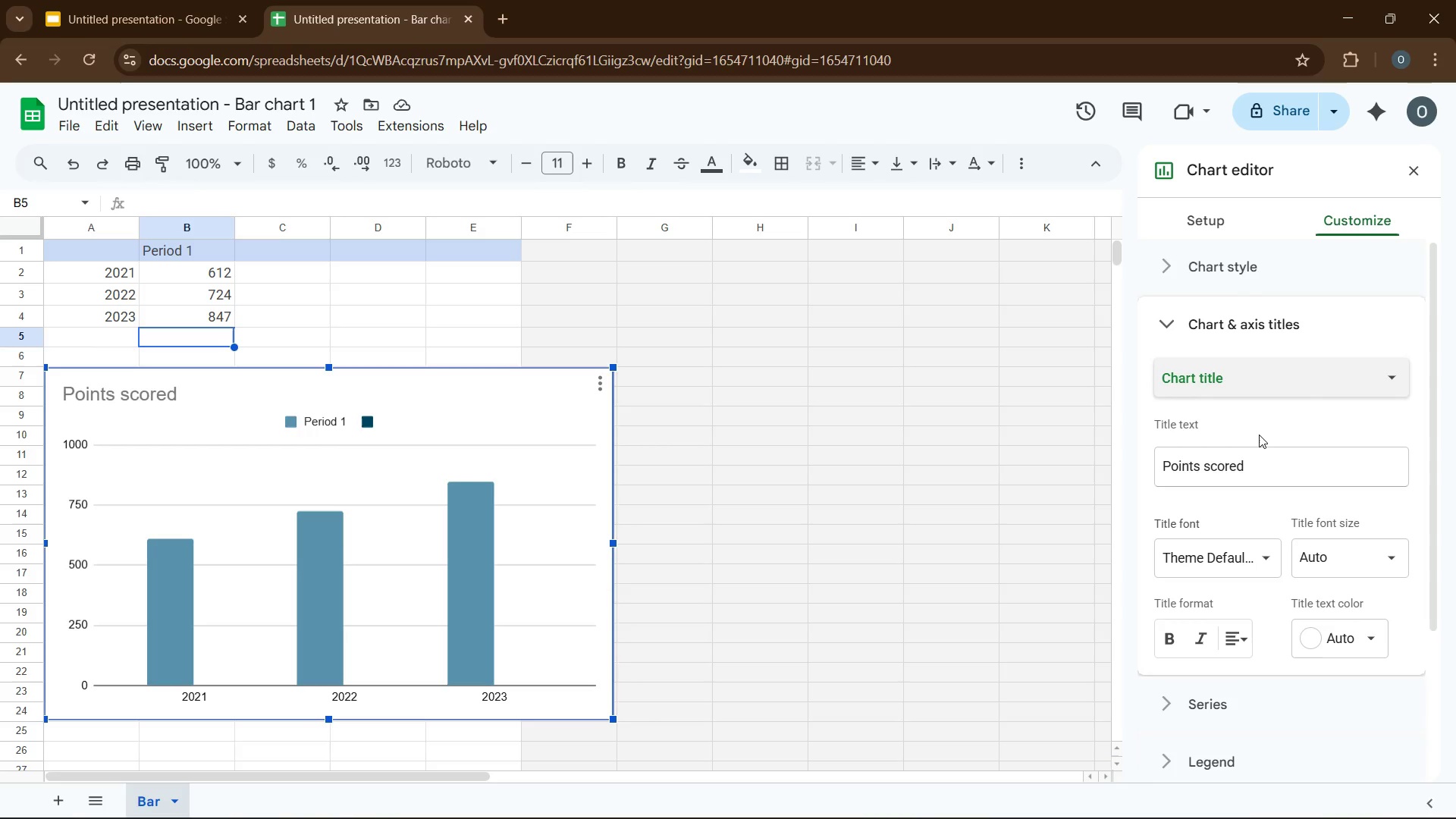 
left_click([1247, 453])
 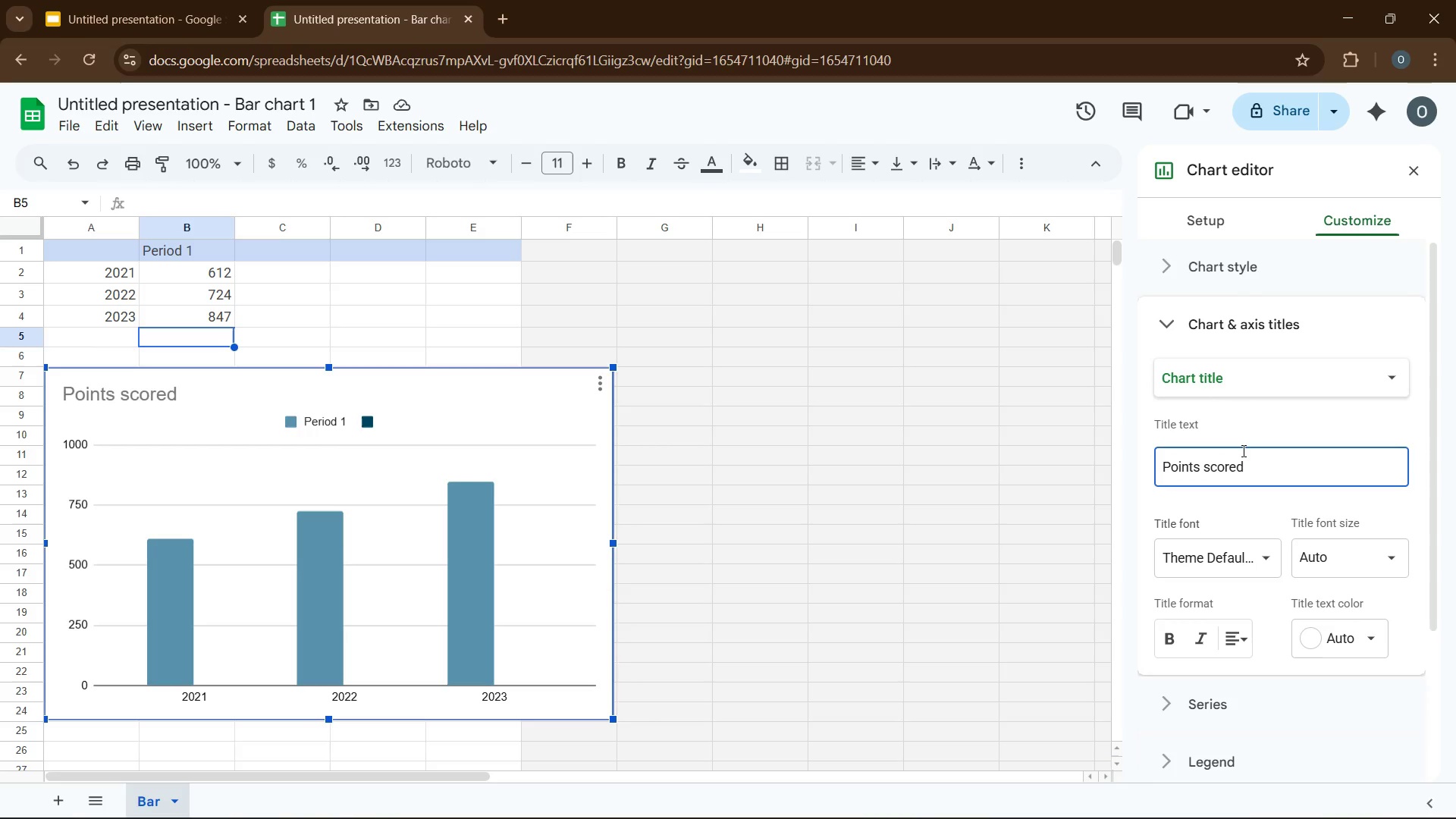 
key(Control+A)
 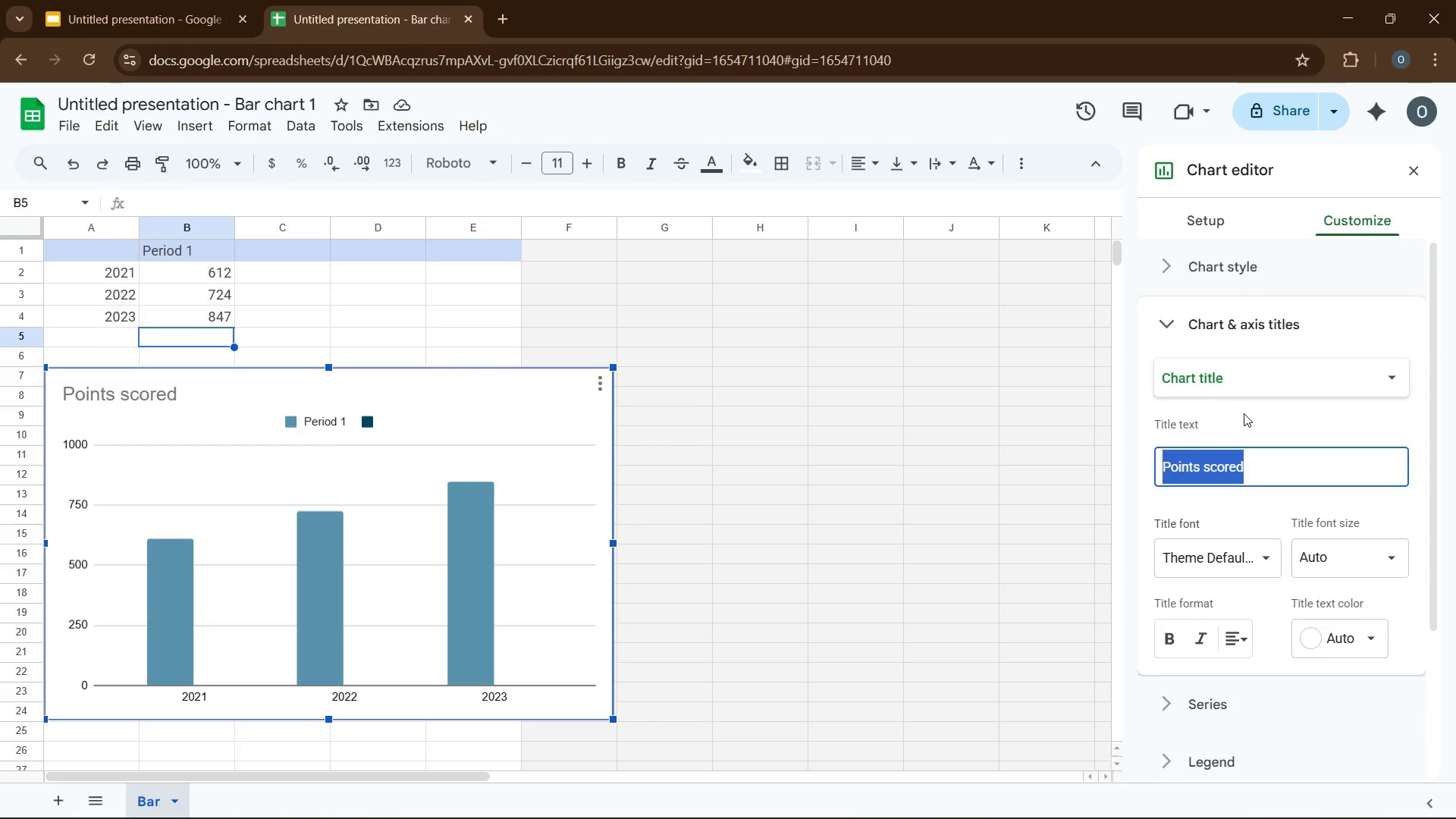 
type(Total Student Enrolled)
 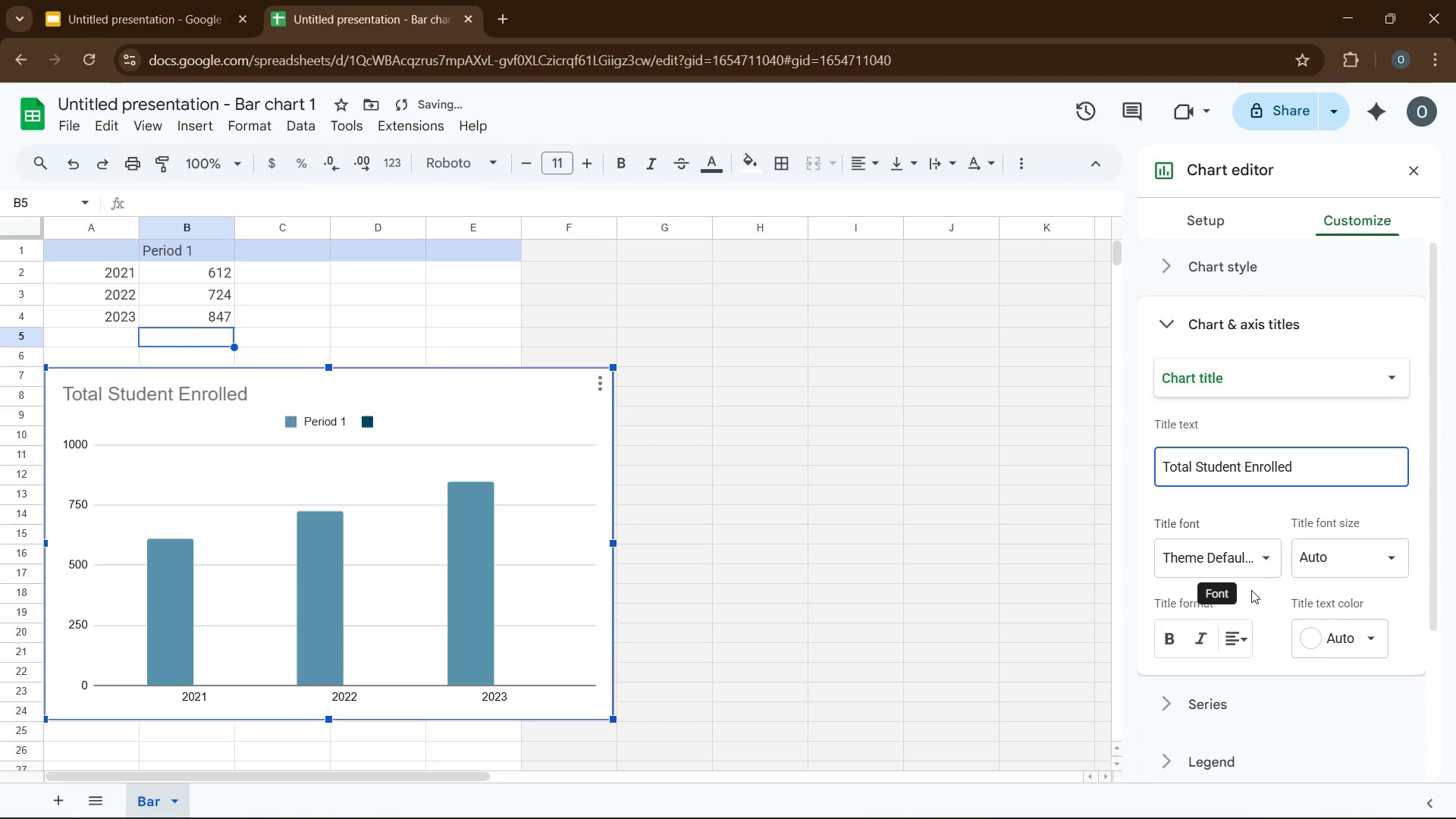 
left_click([1165, 643])
 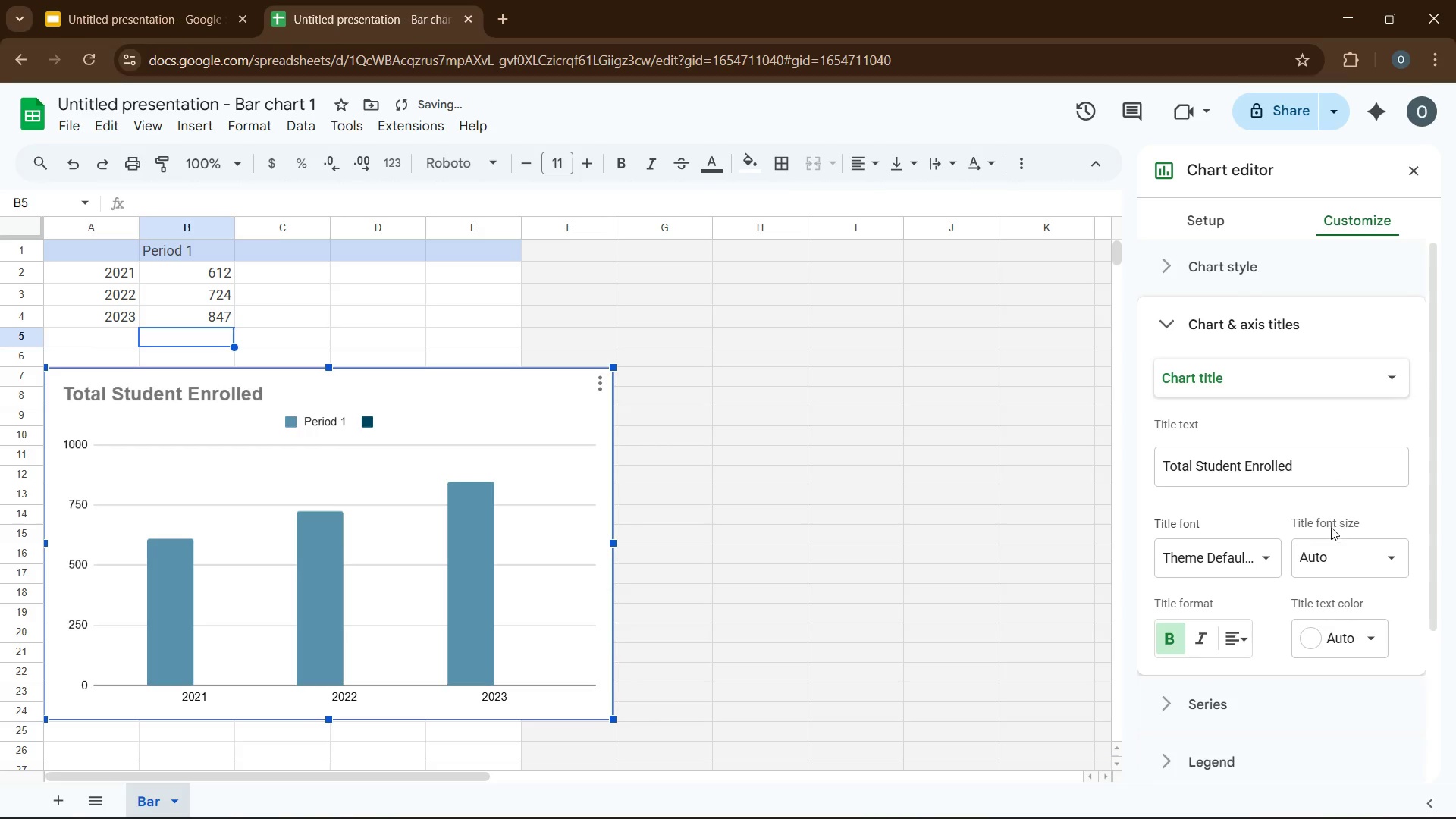 
left_click([1331, 559])
 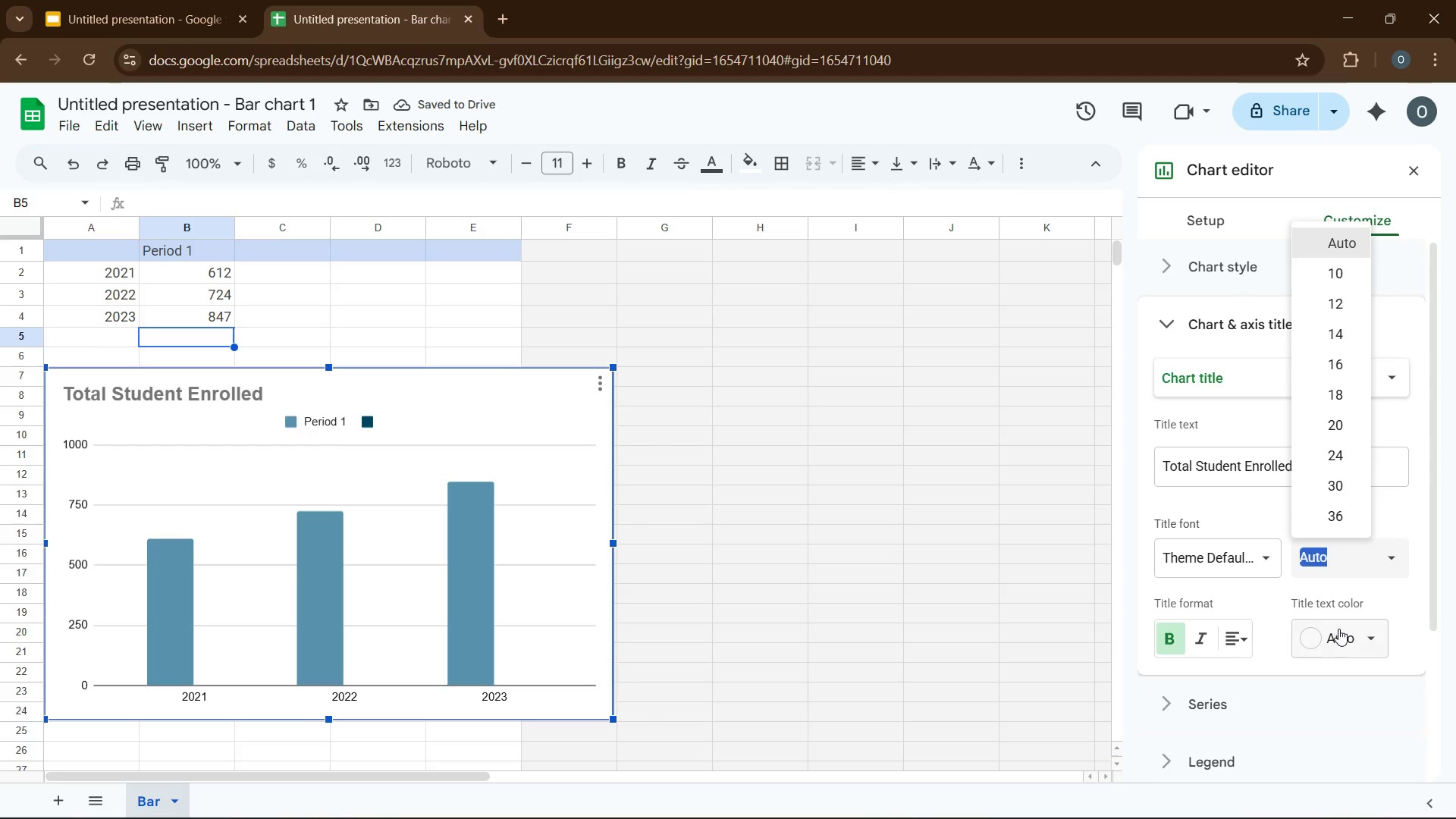 
left_click([1339, 632])
 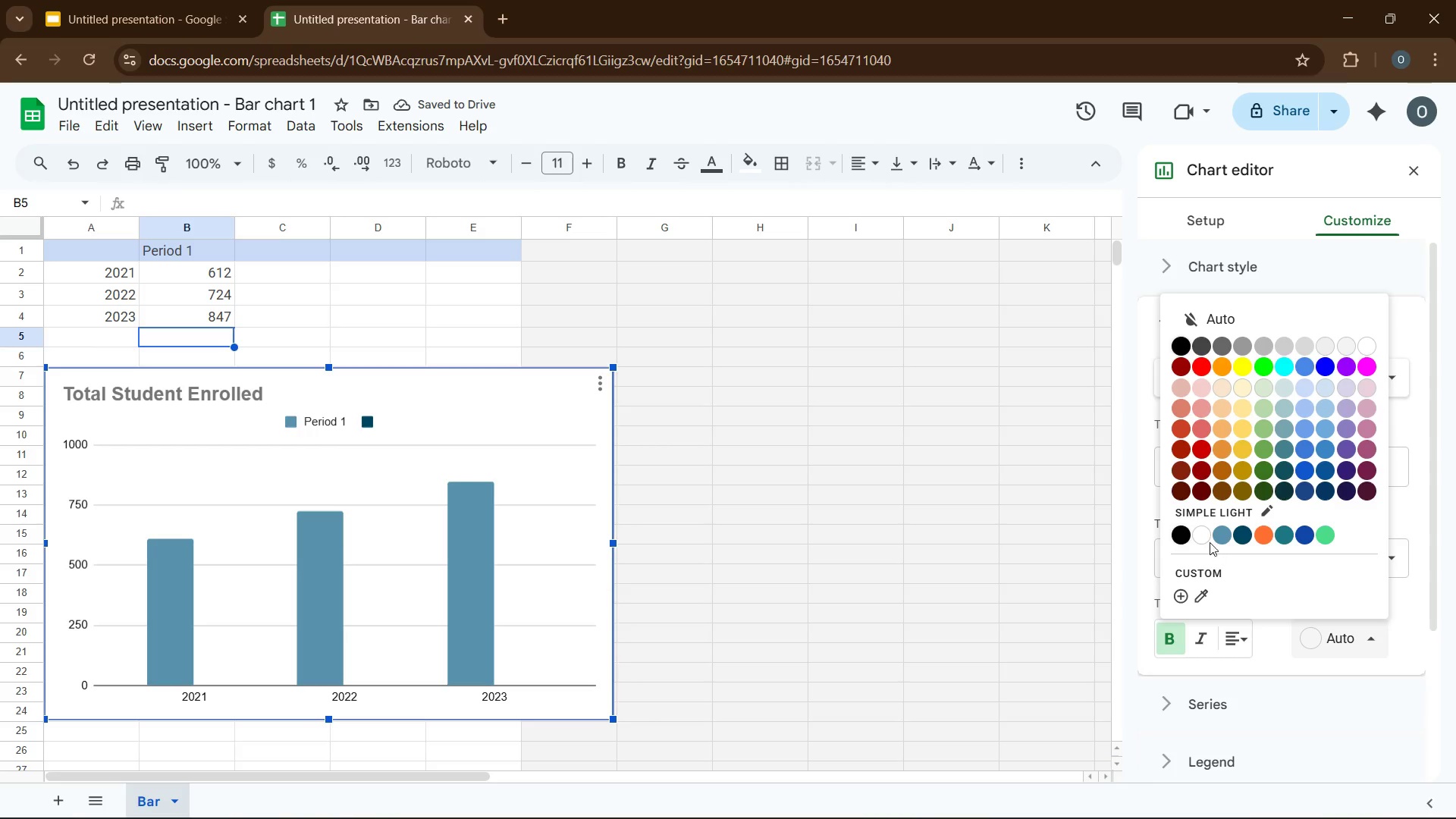 
left_click([1206, 538])
 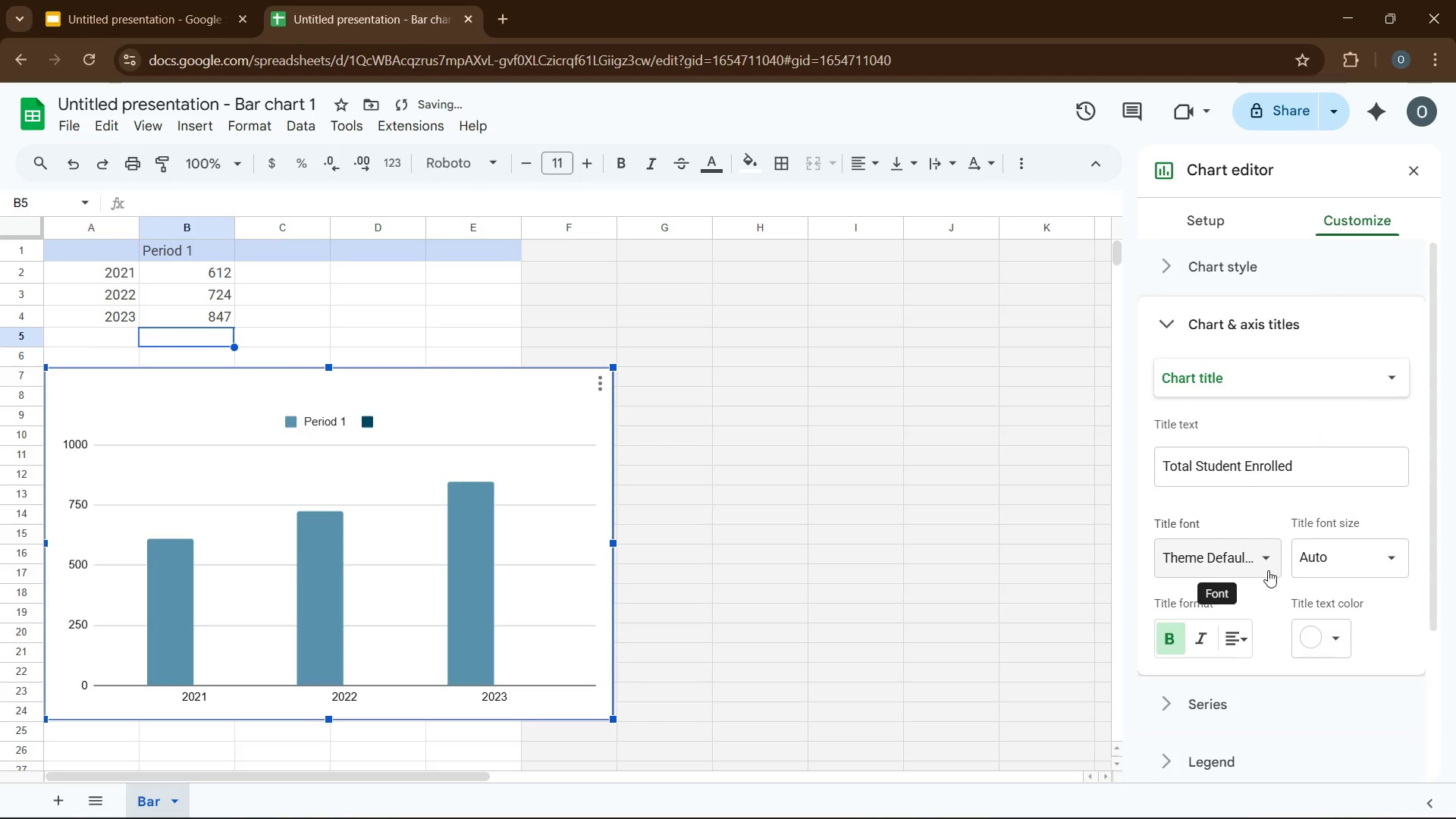 
mouse_move([1310, 608])
 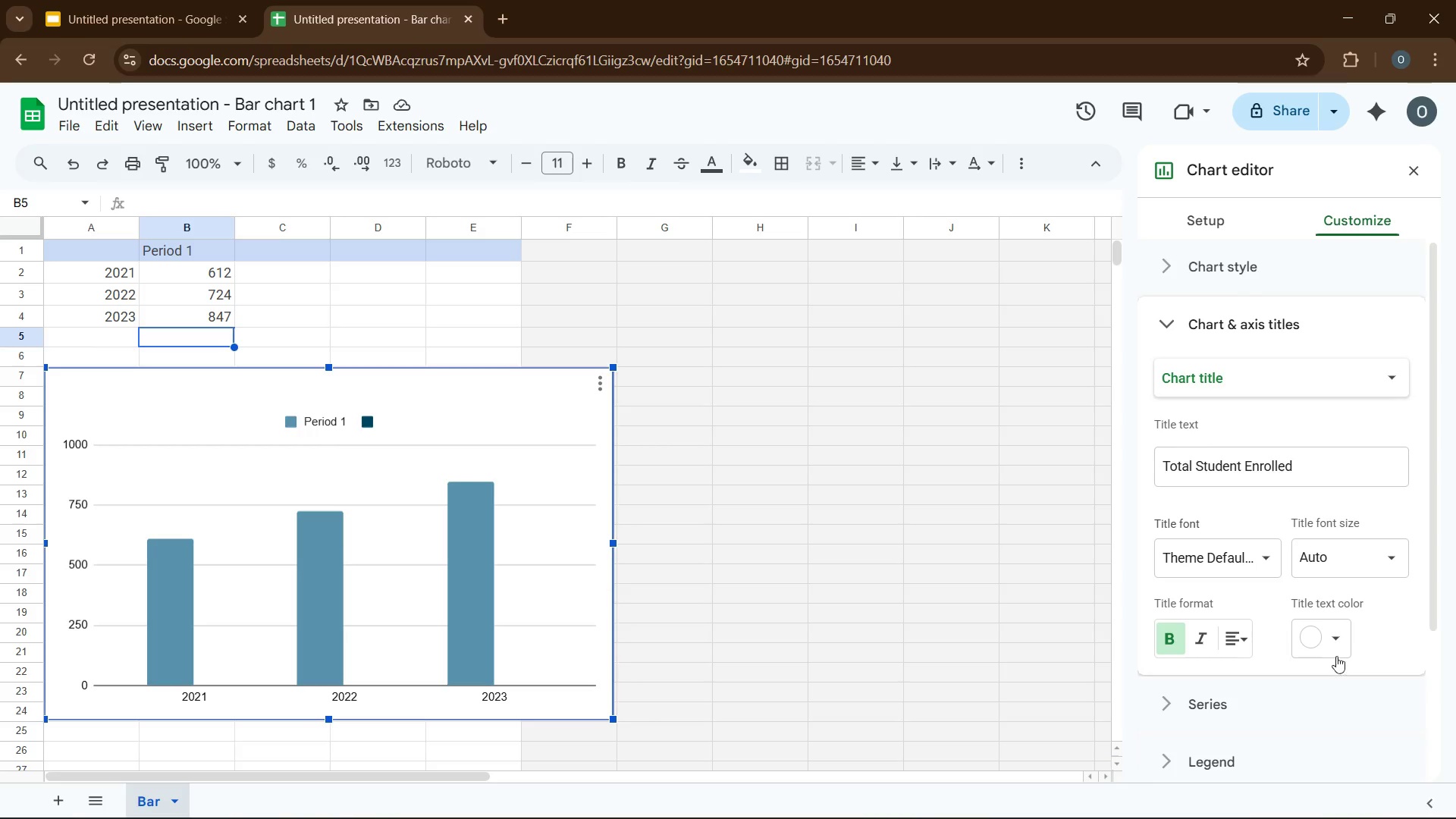 
wait(17.02)
 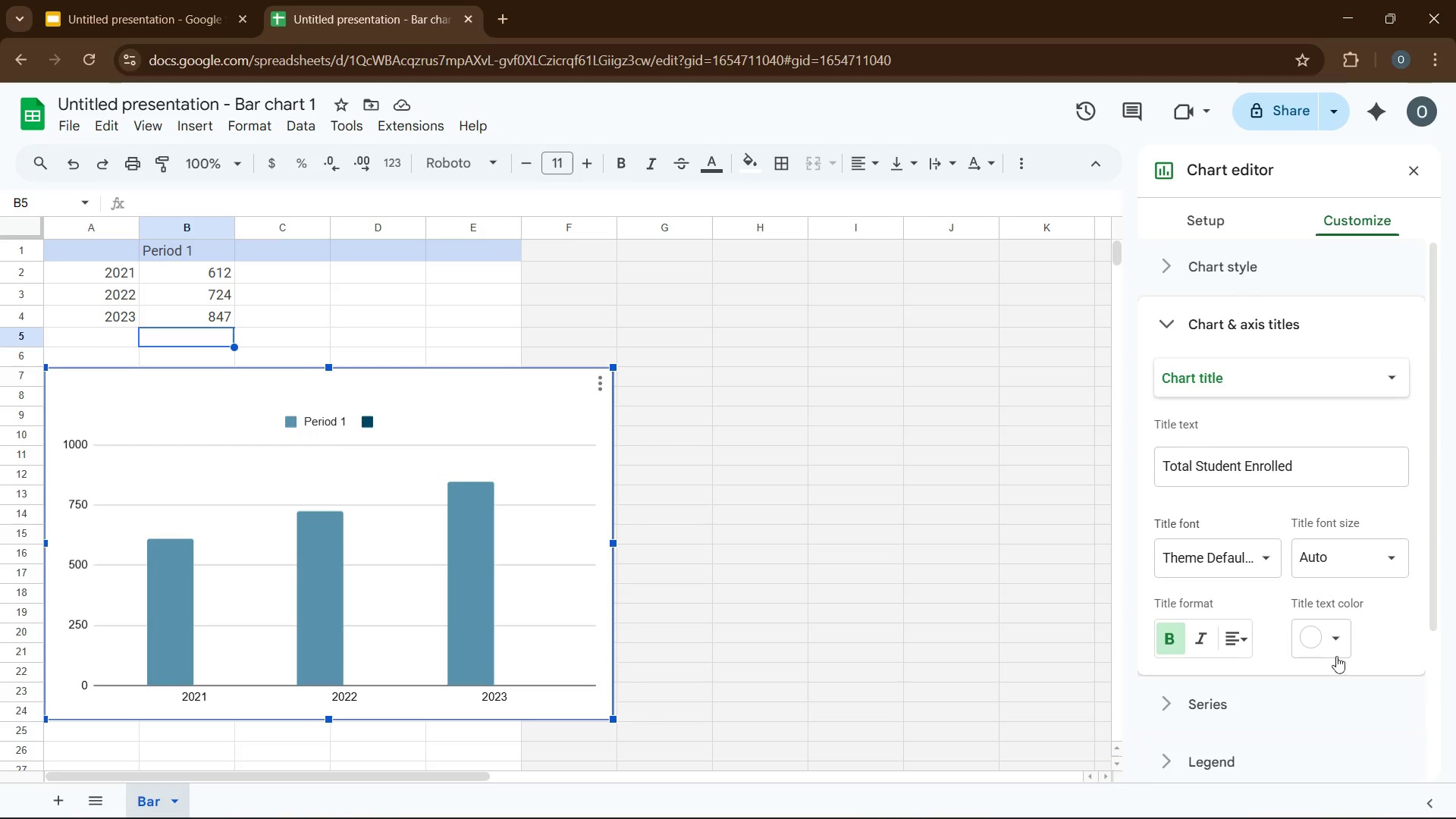 
left_click([1242, 271])
 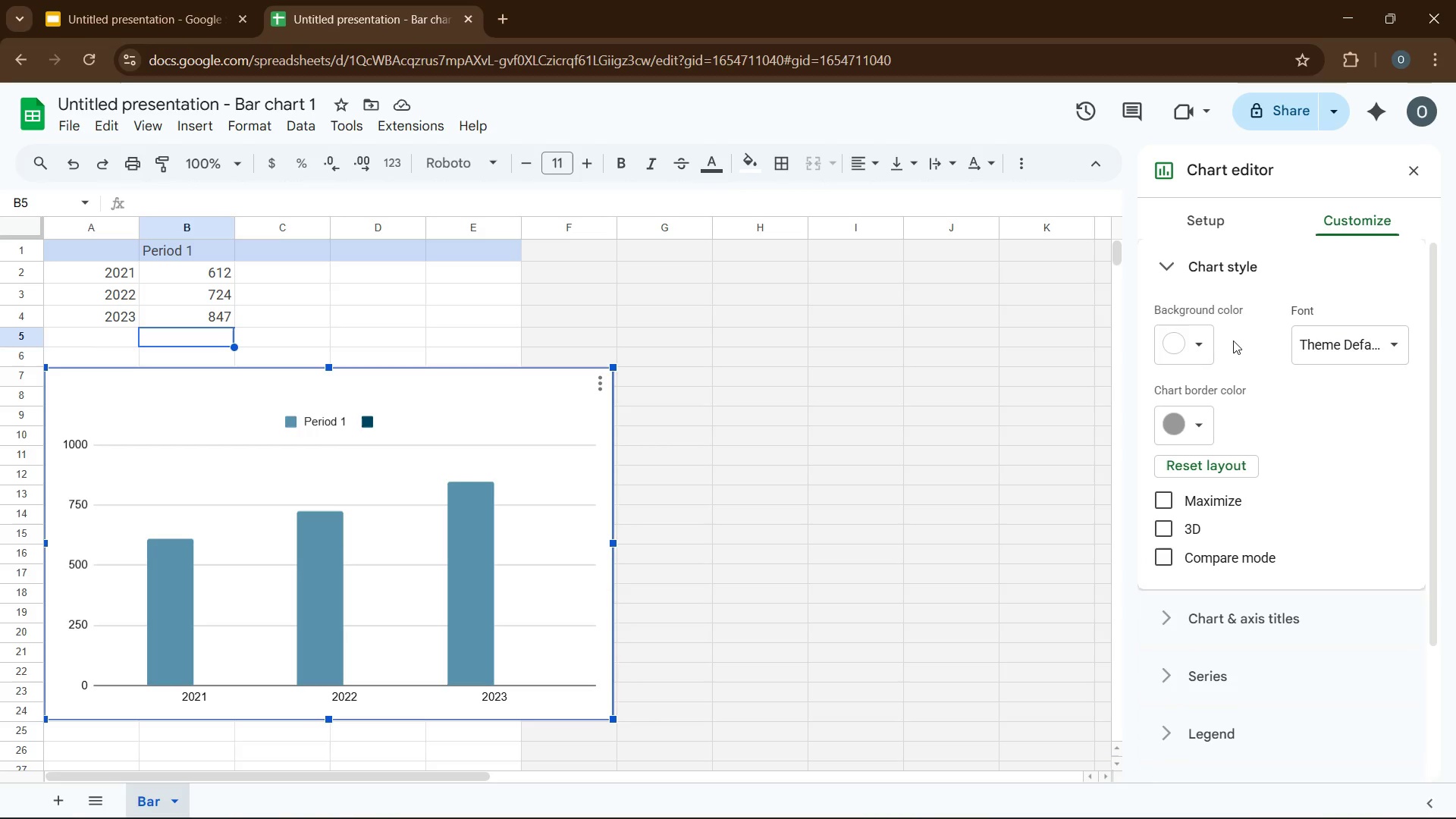 
left_click([1200, 347])
 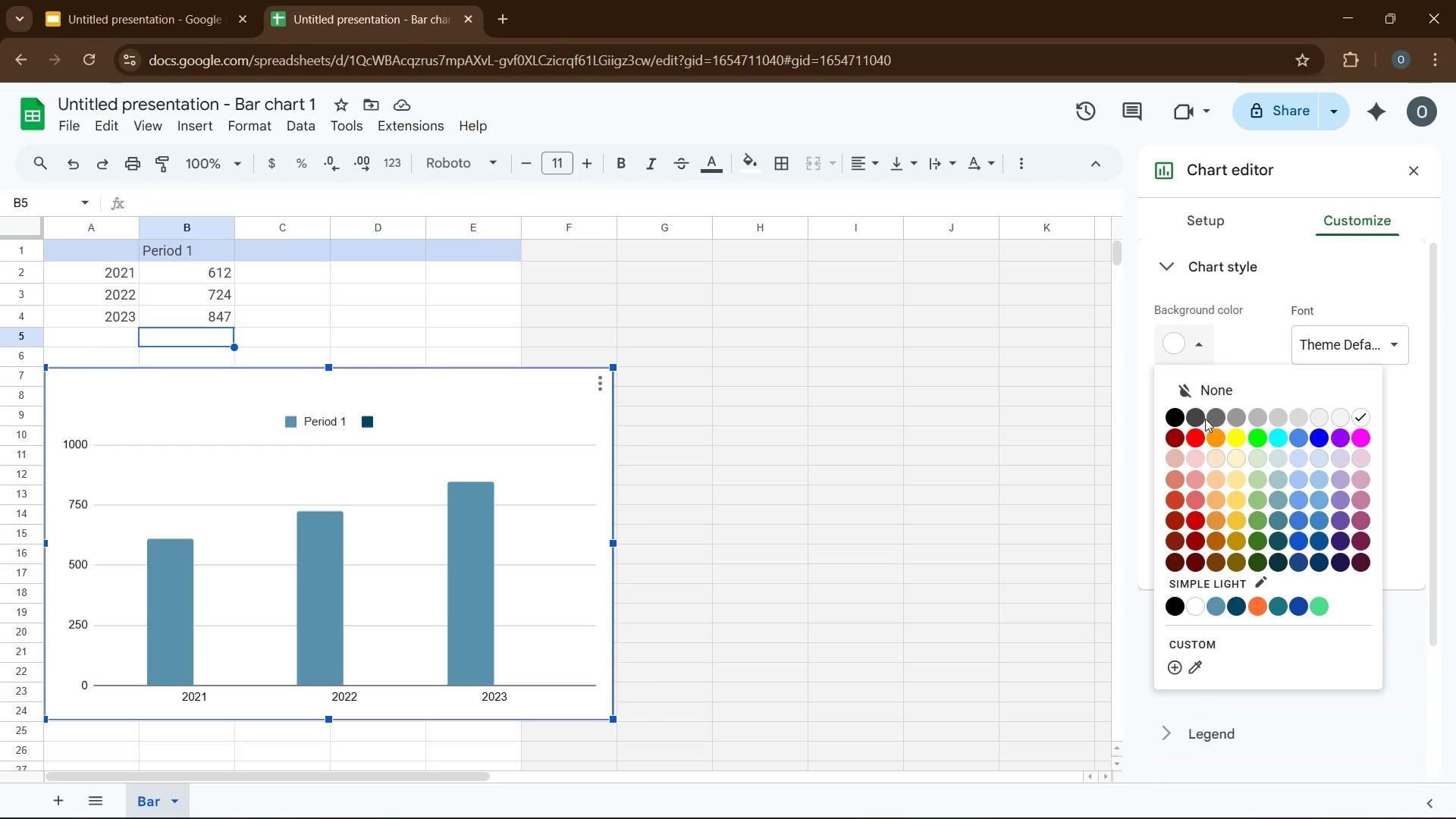 
left_click([1198, 415])
 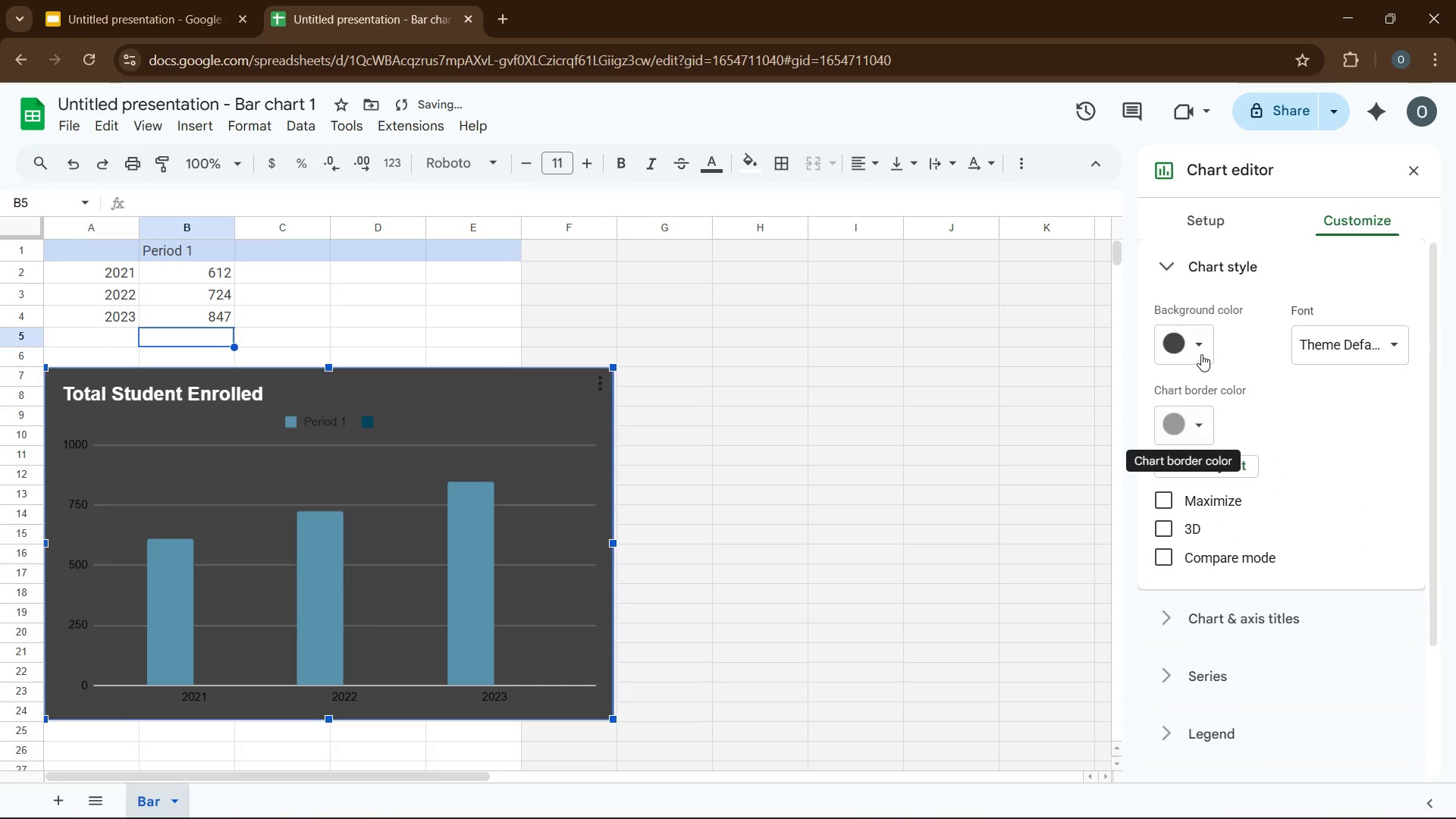 
left_click([1201, 353])
 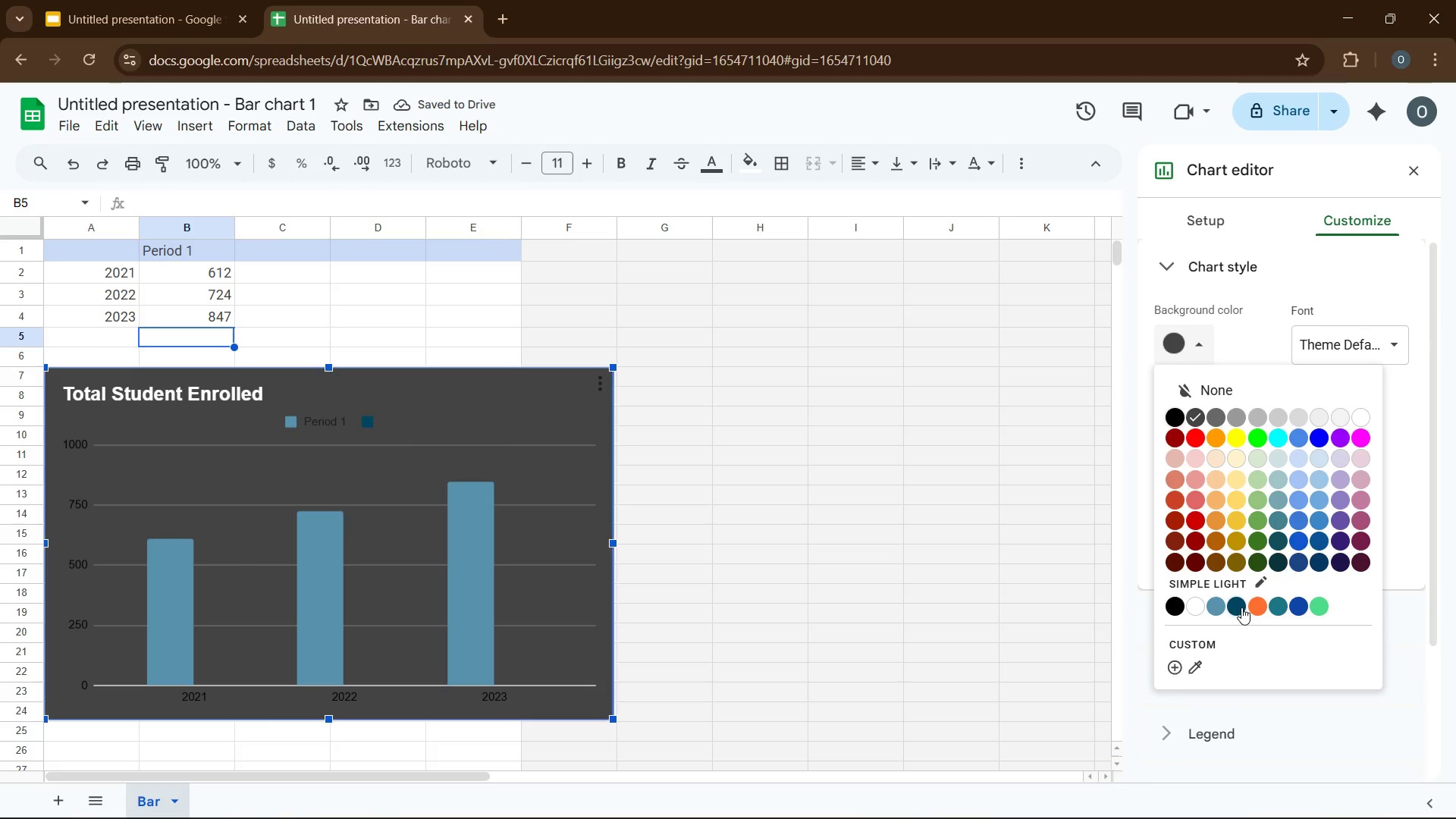 
left_click([1241, 608])
 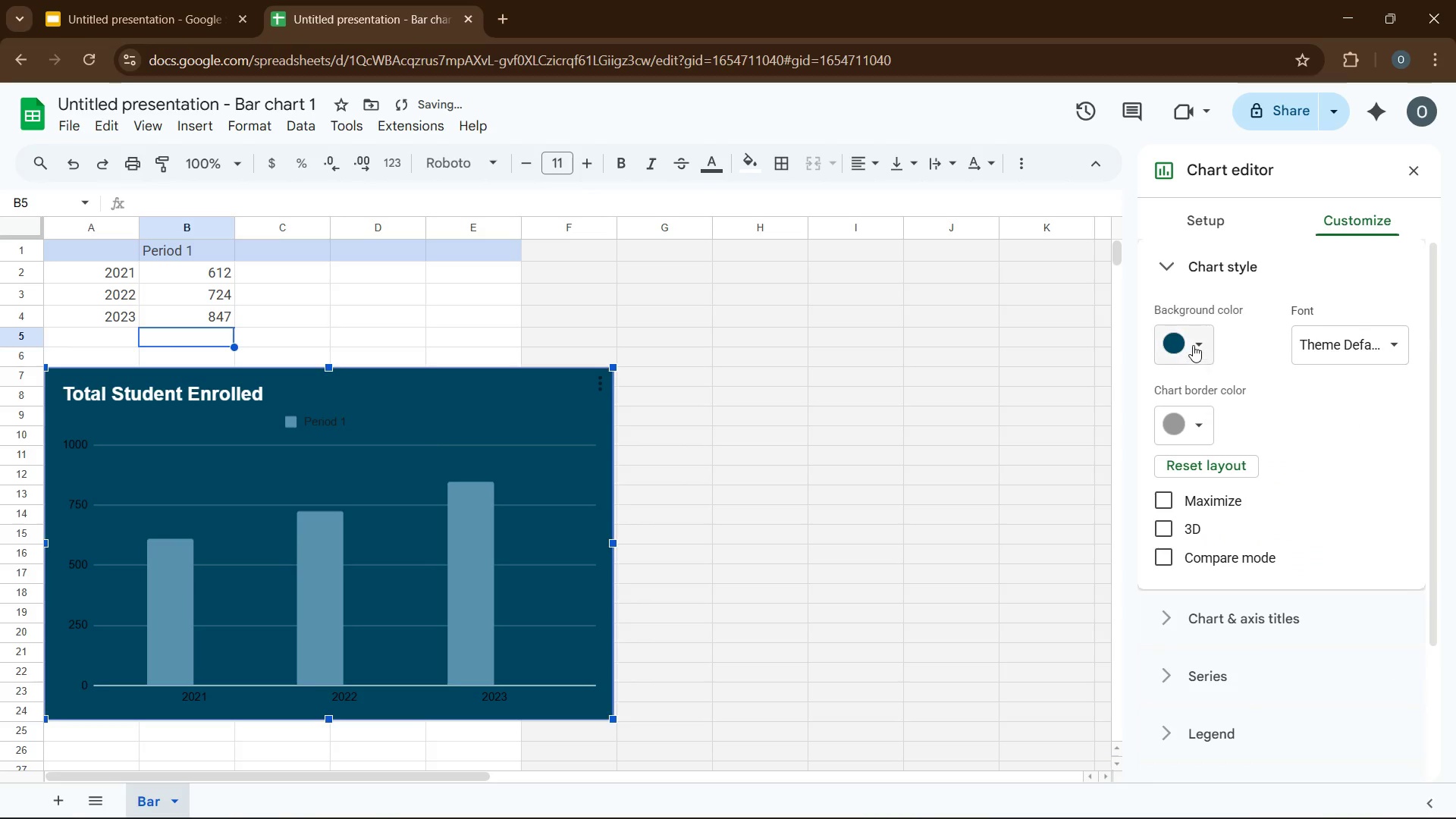 
left_click([1193, 345])
 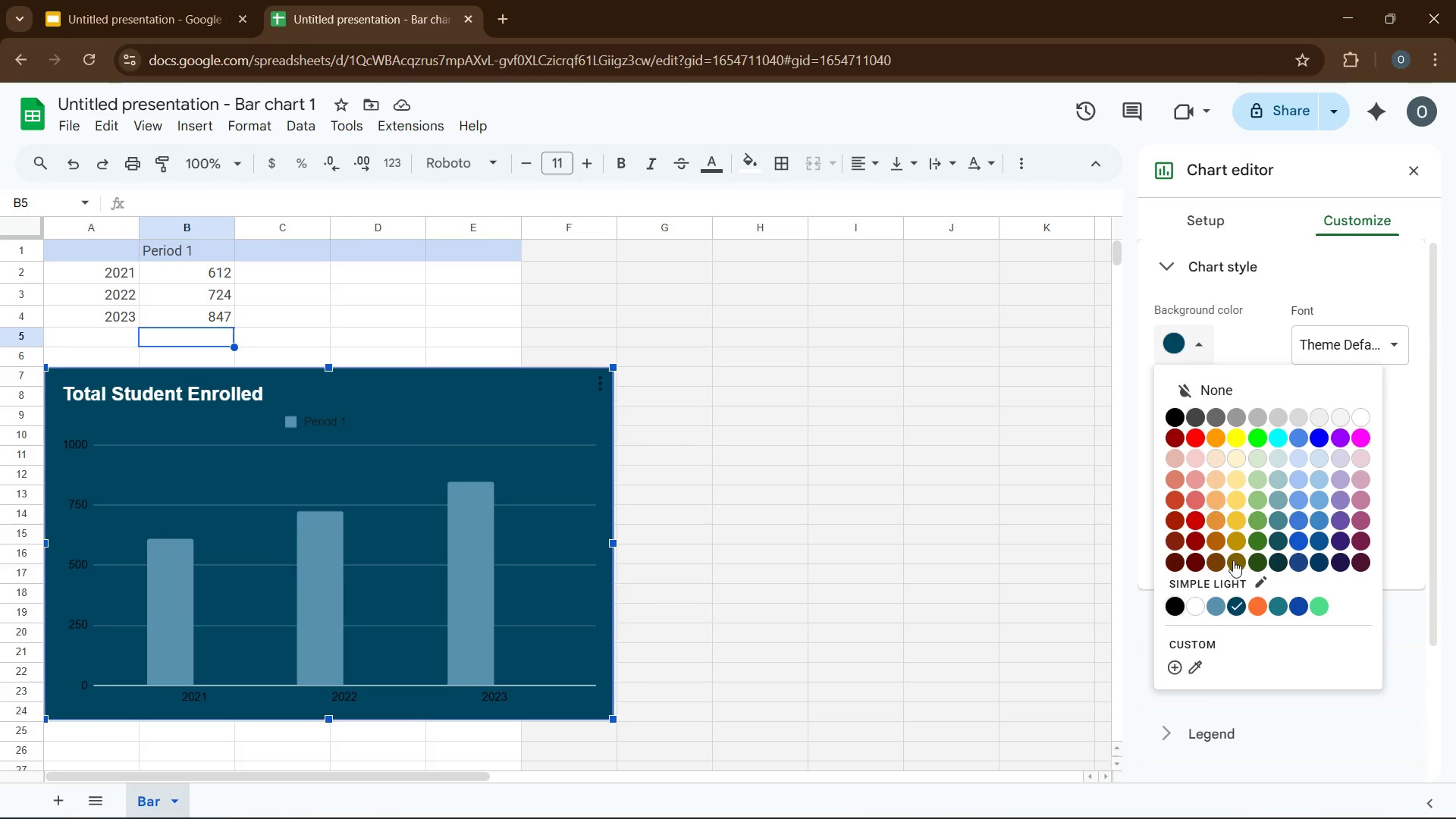 
wait(6.11)
 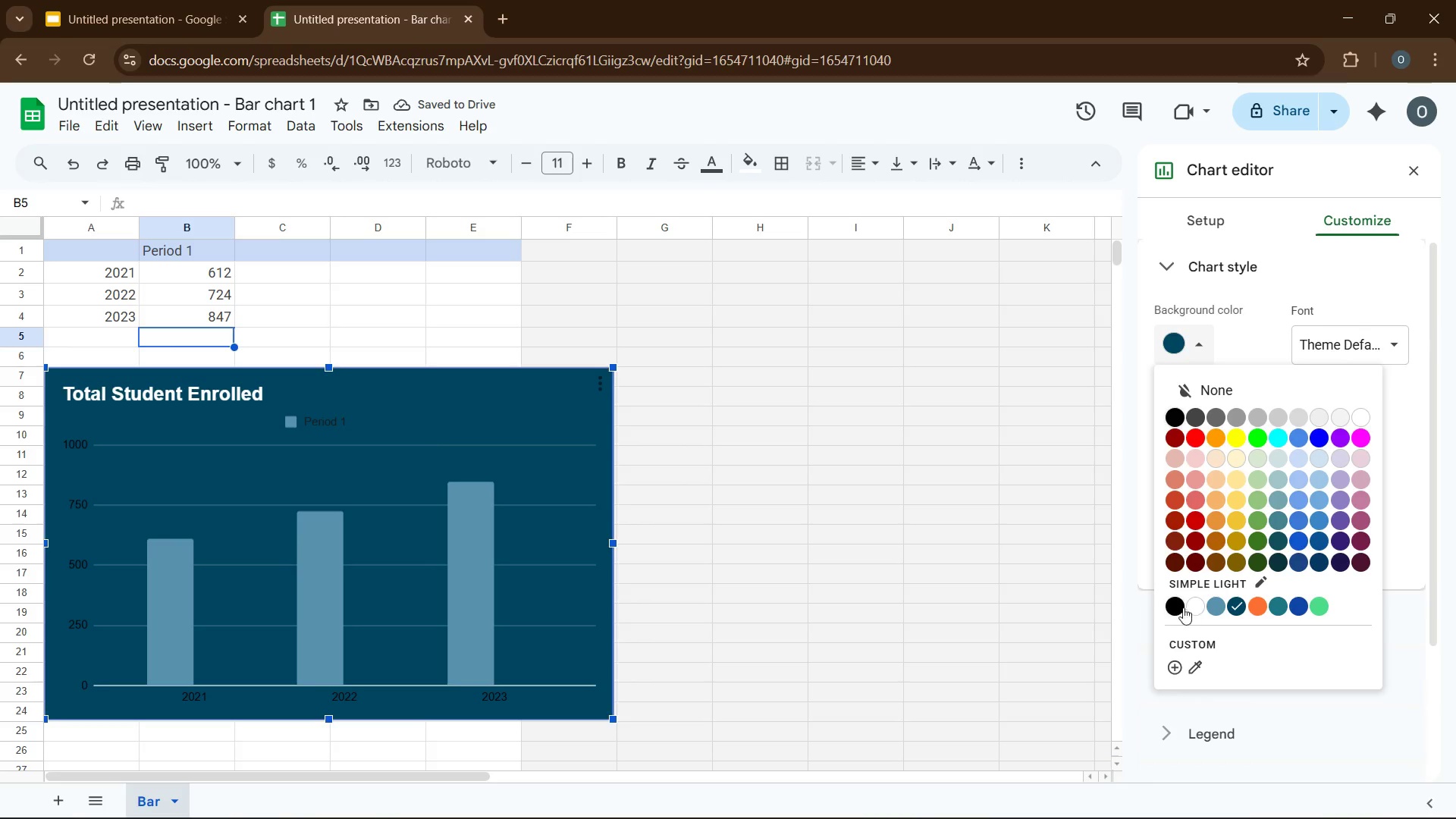 
left_click([1178, 669])
 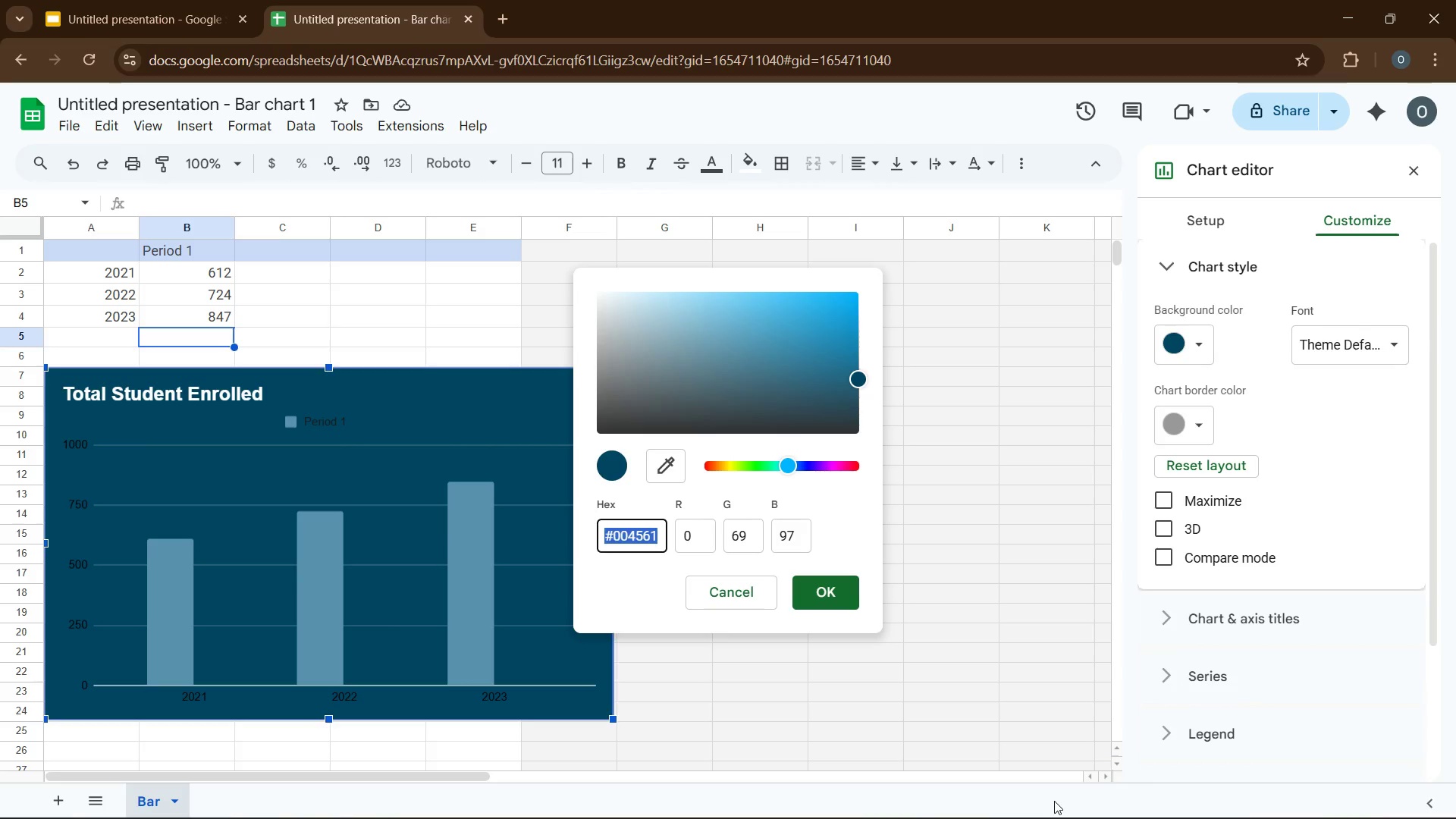 
wait(25.39)
 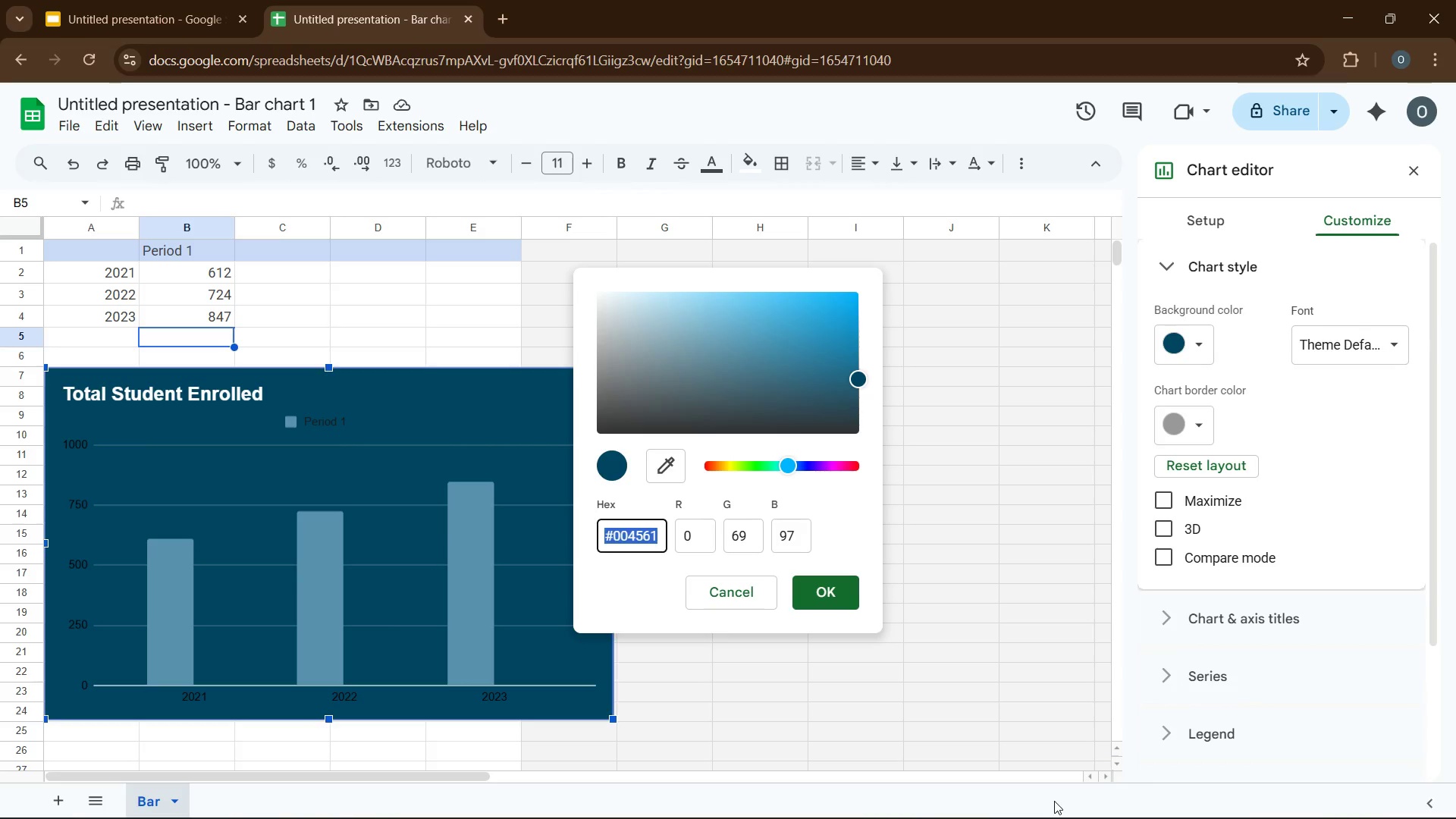 
left_click([165, 15])
 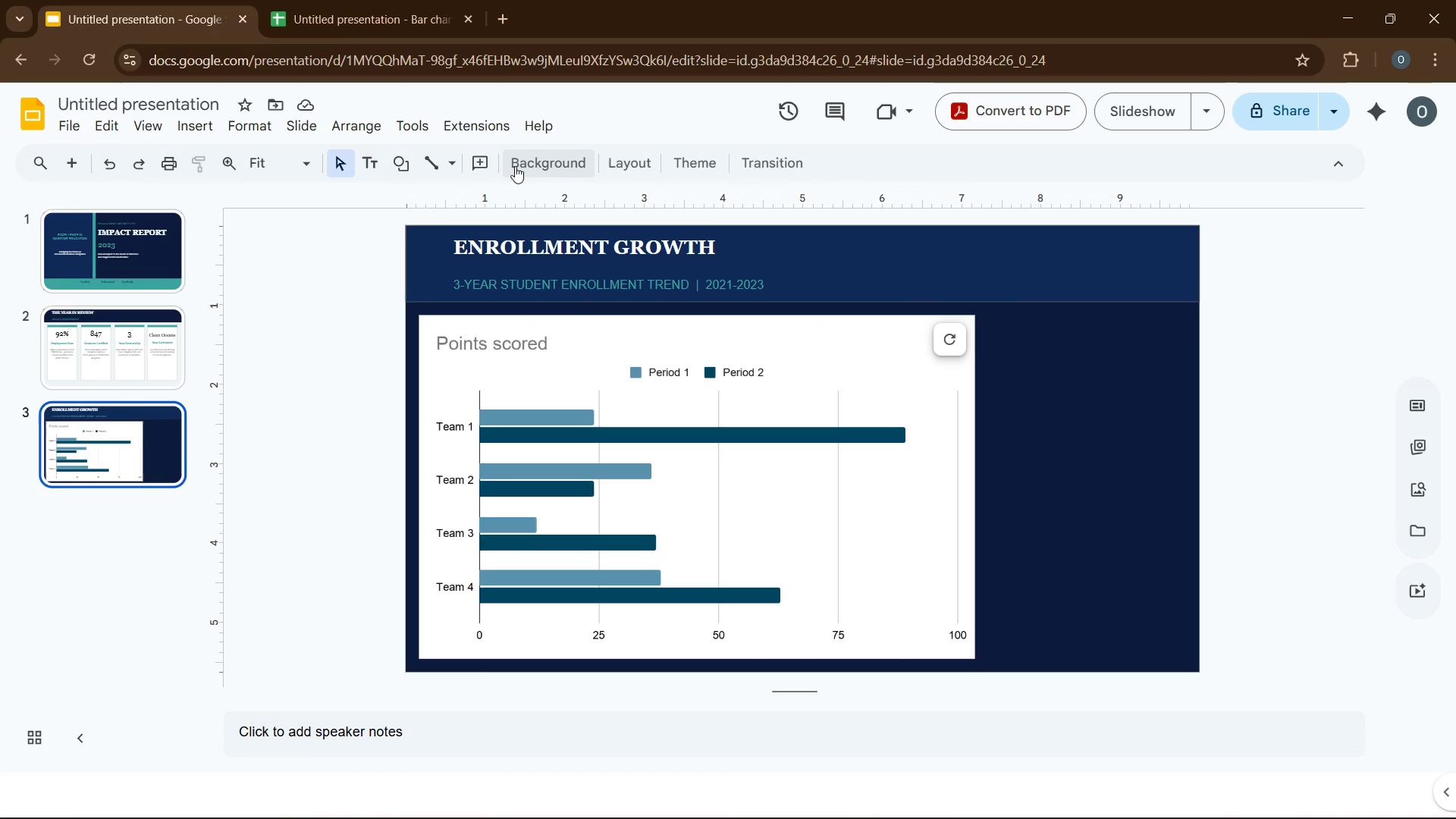 
left_click([530, 169])
 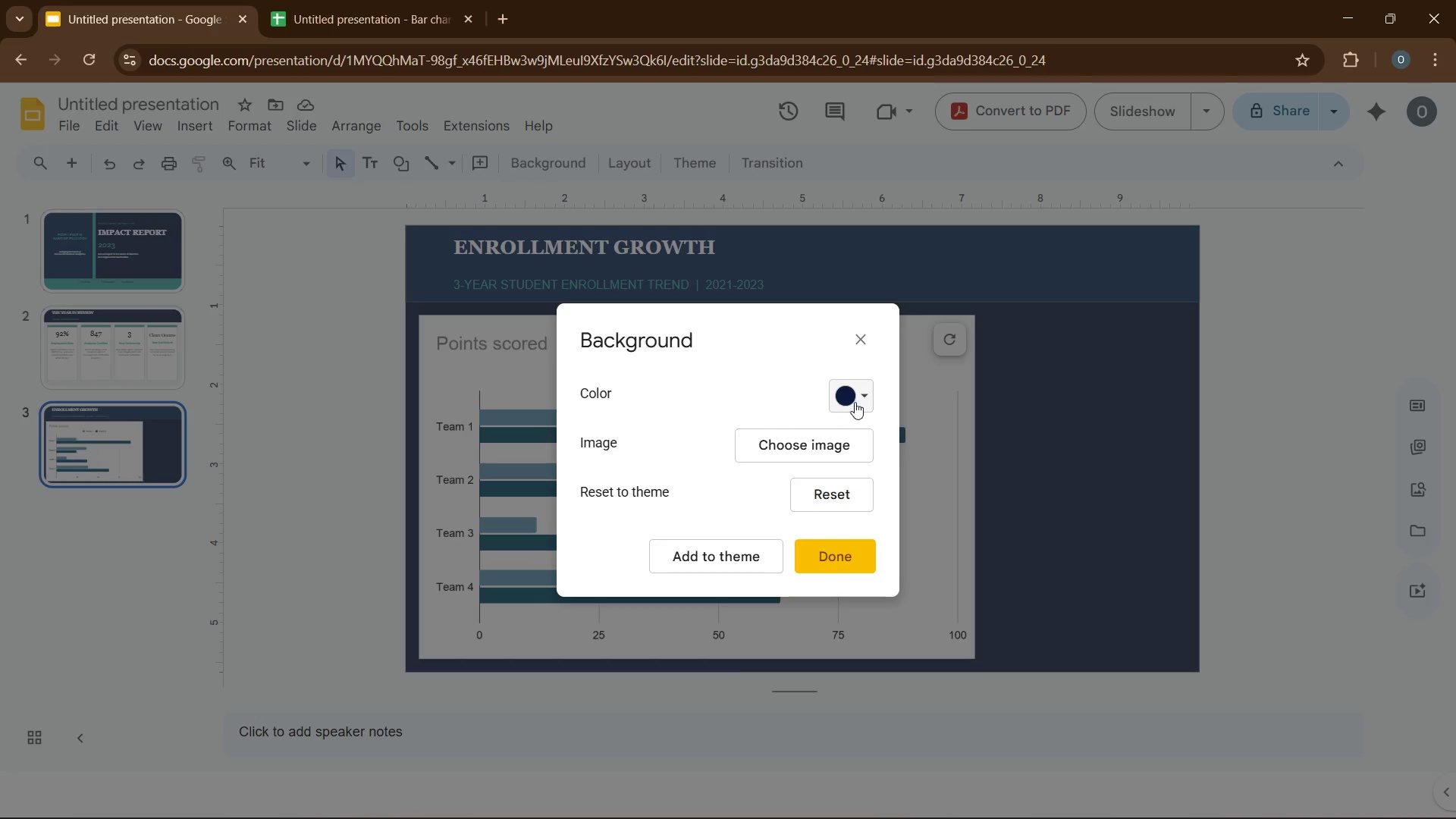 
left_click([861, 396])
 